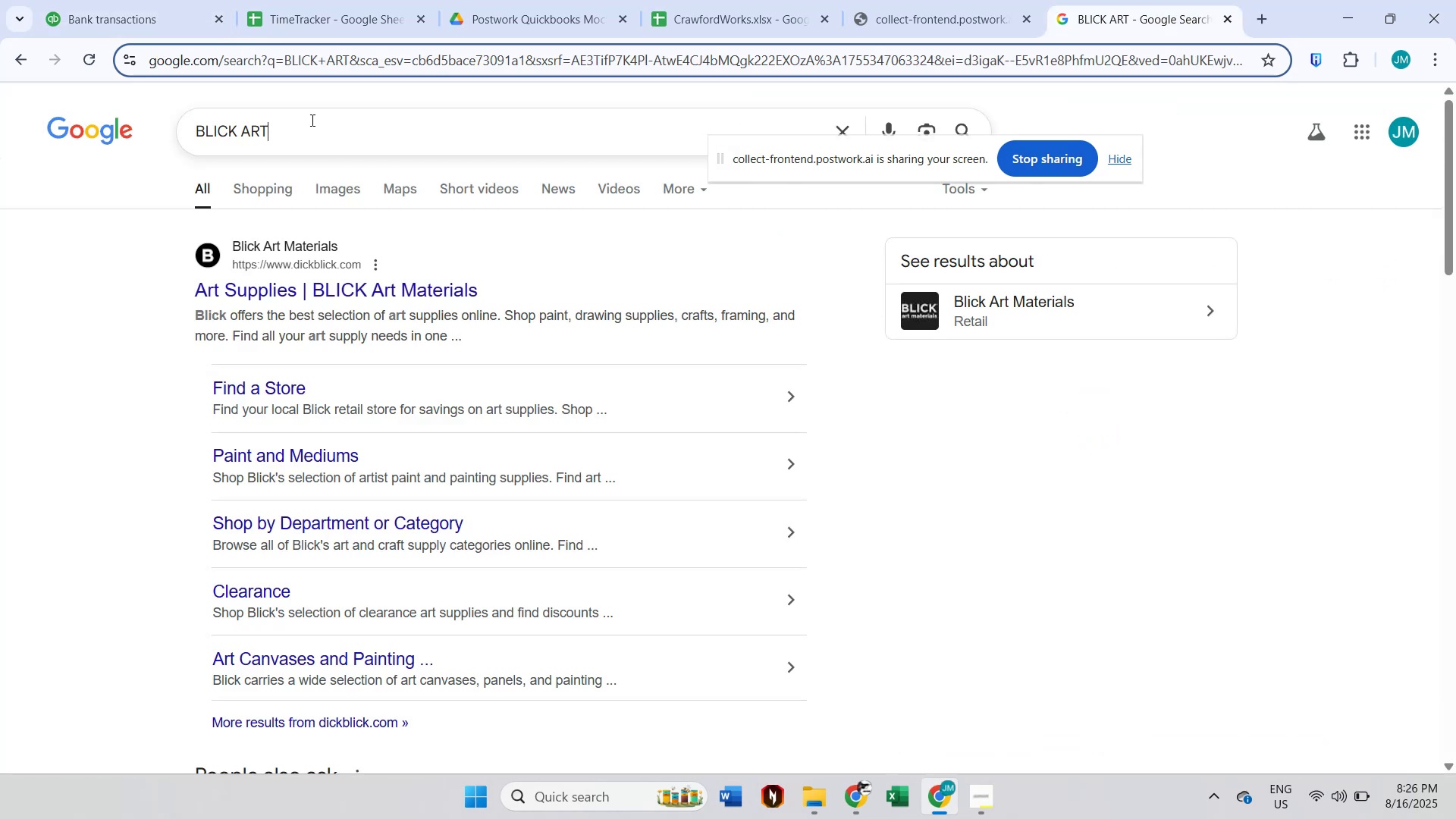 
key(Control+A)
 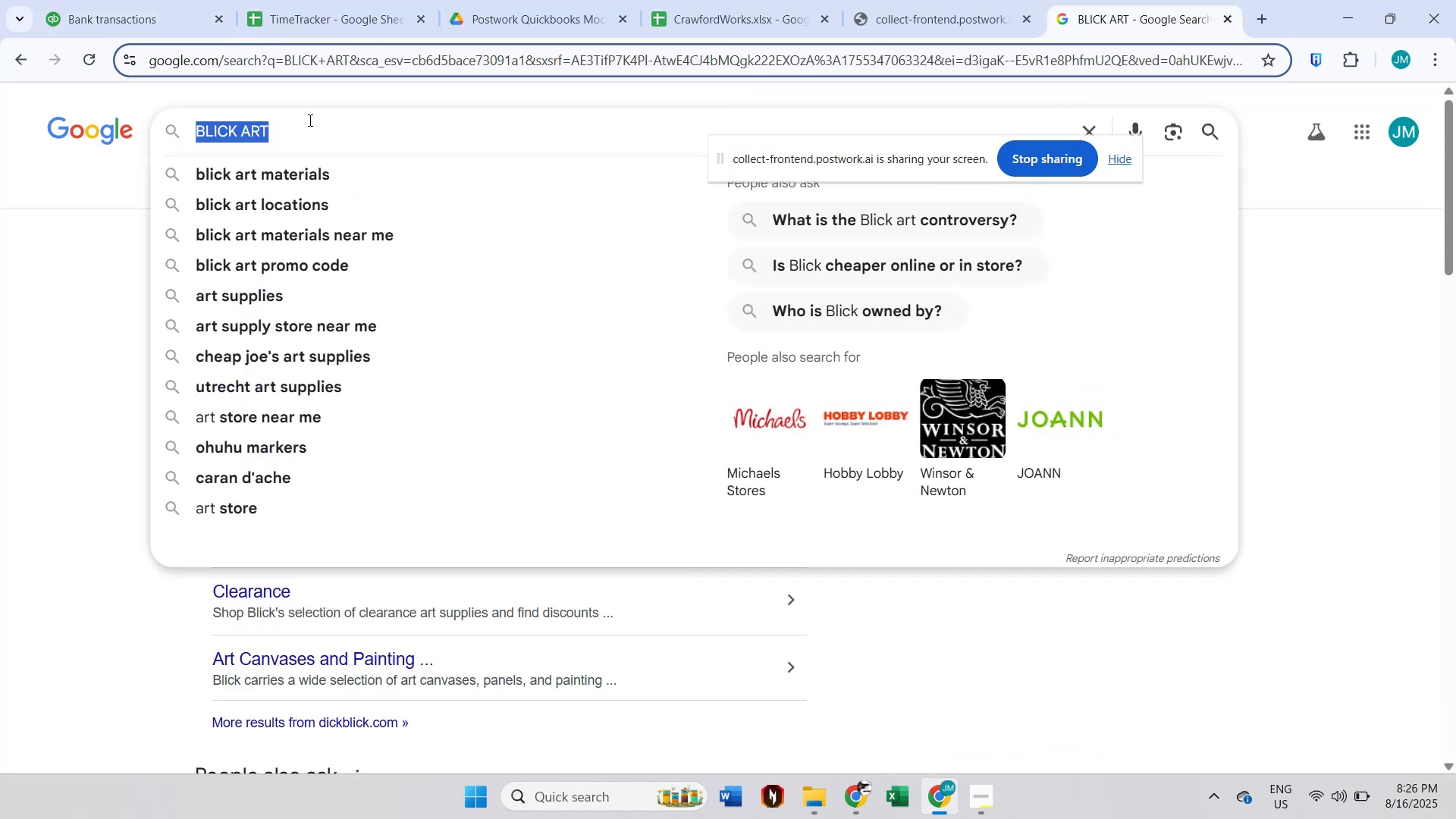 
key(Control+V)
 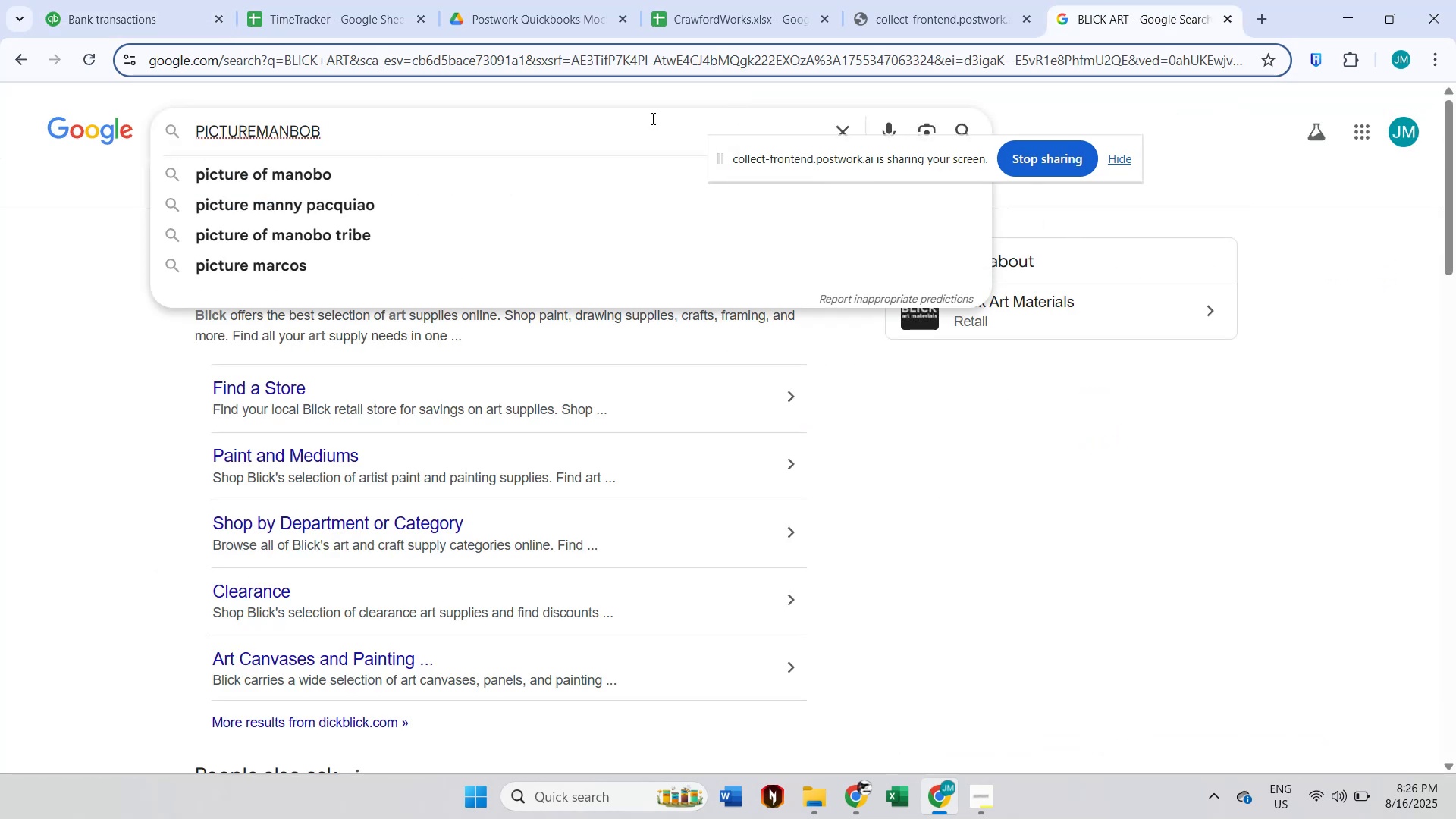 
key(Enter)
 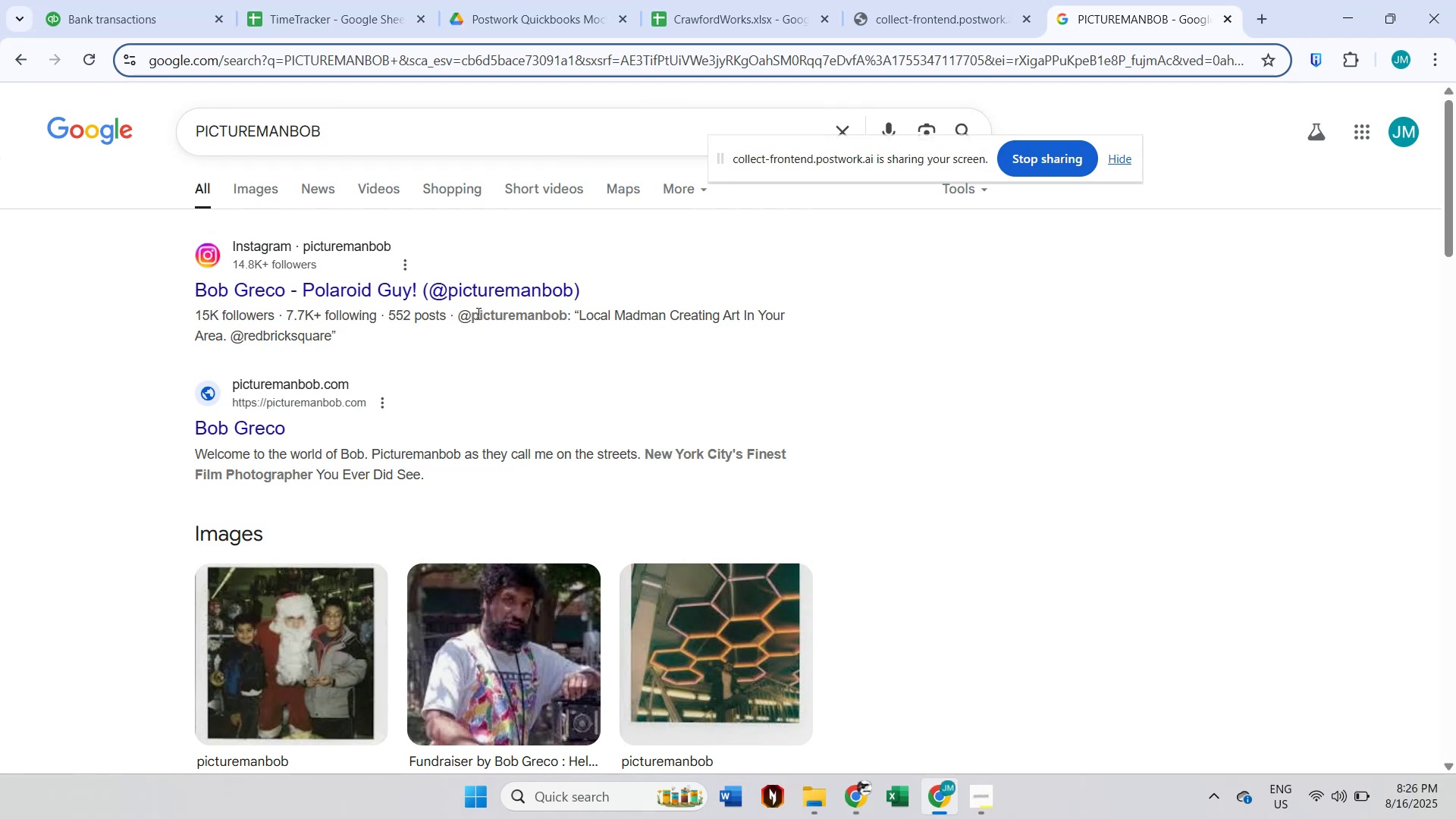 
left_click([159, 0])
 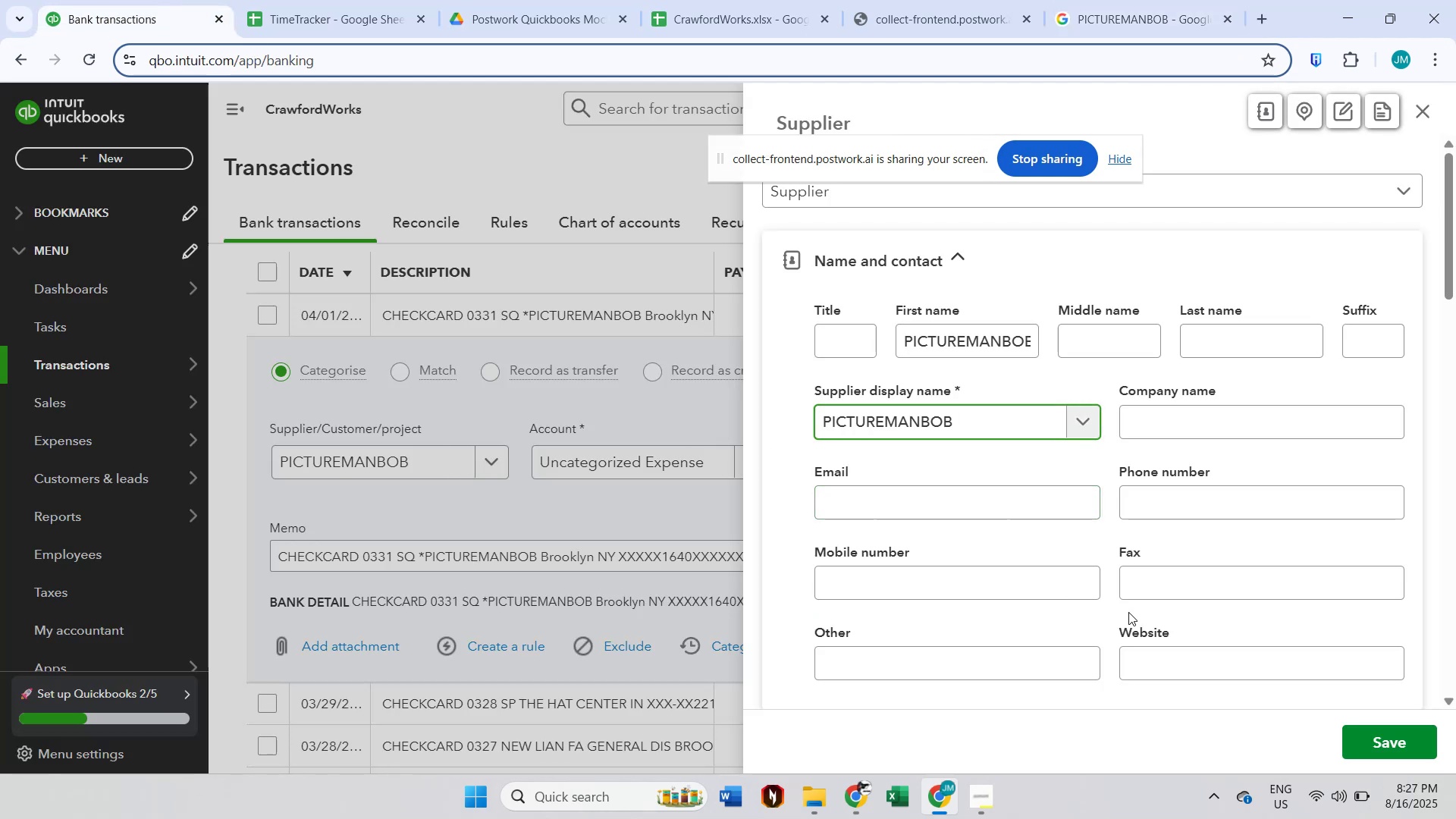 
left_click([1394, 736])
 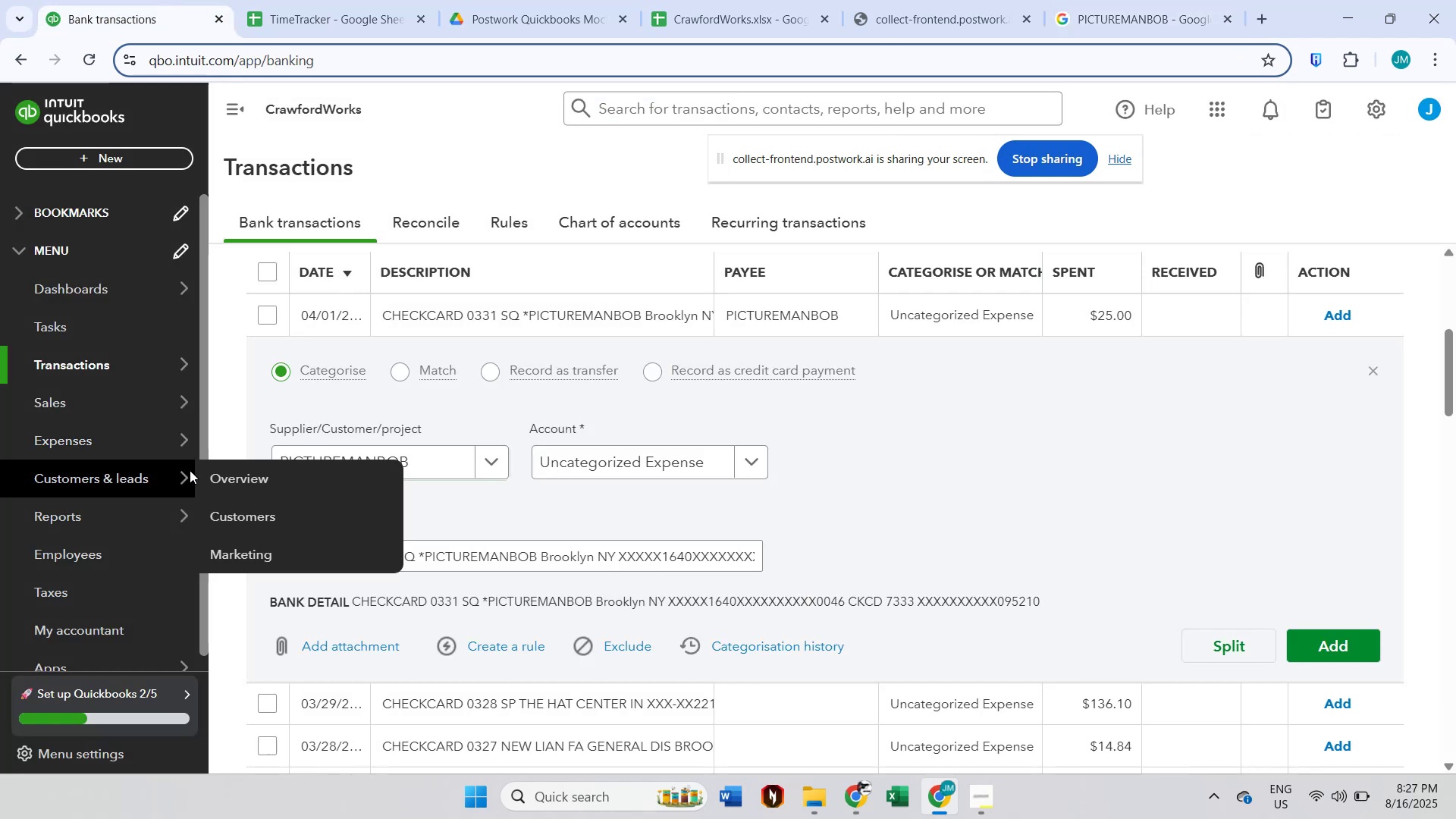 
left_click([647, 469])
 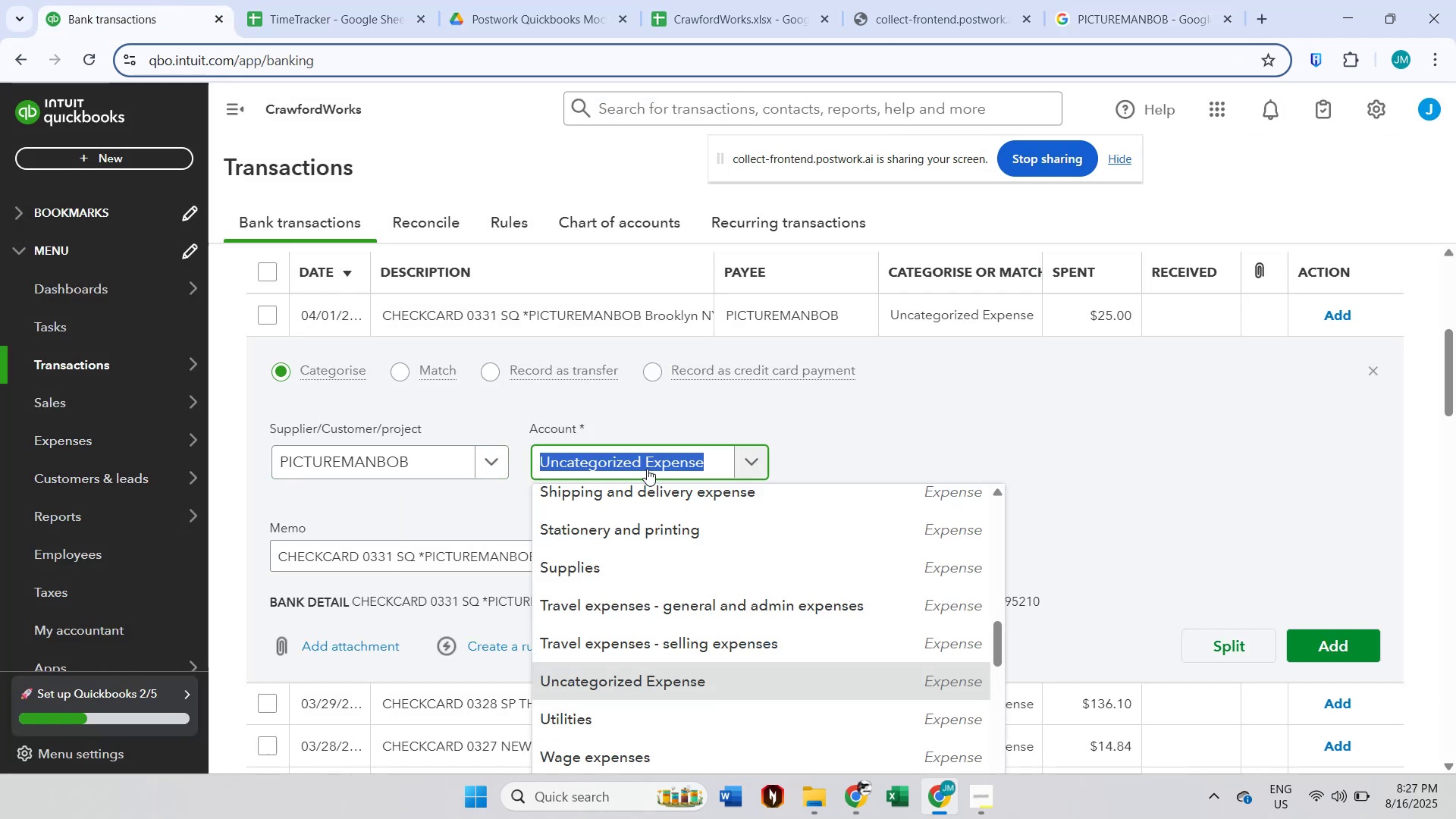 
type(profe)
 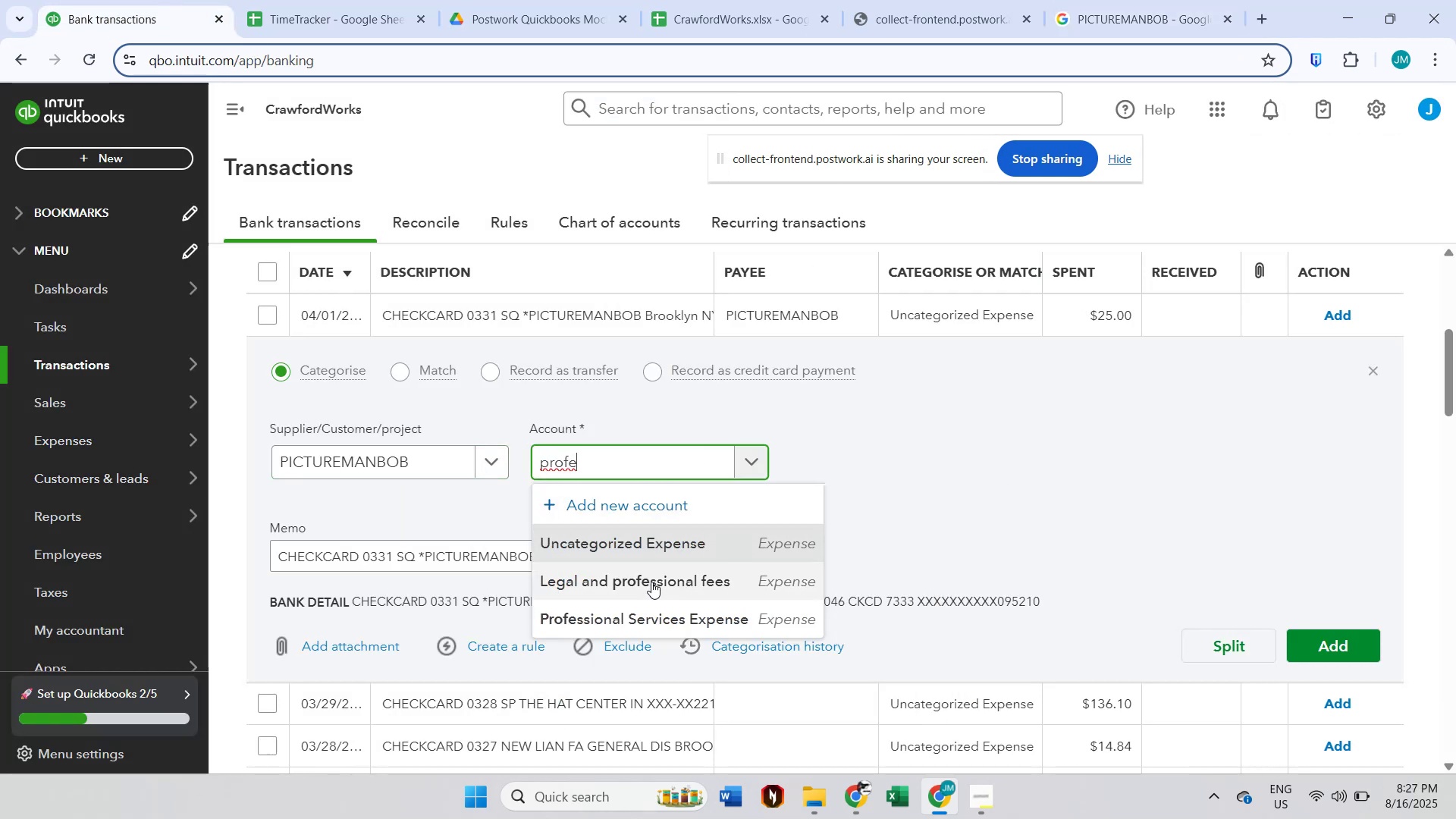 
left_click([651, 618])
 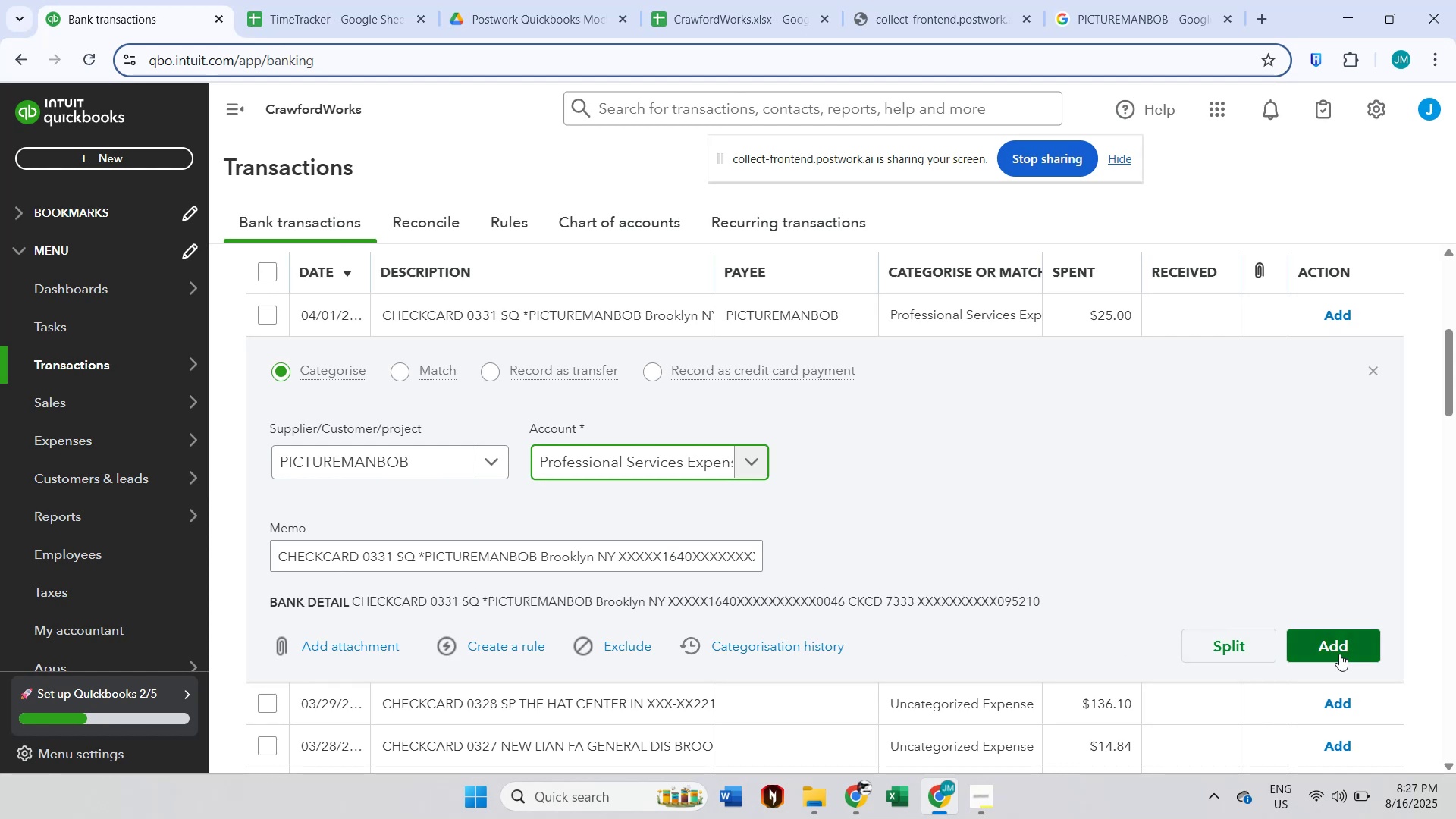 
left_click([1339, 654])
 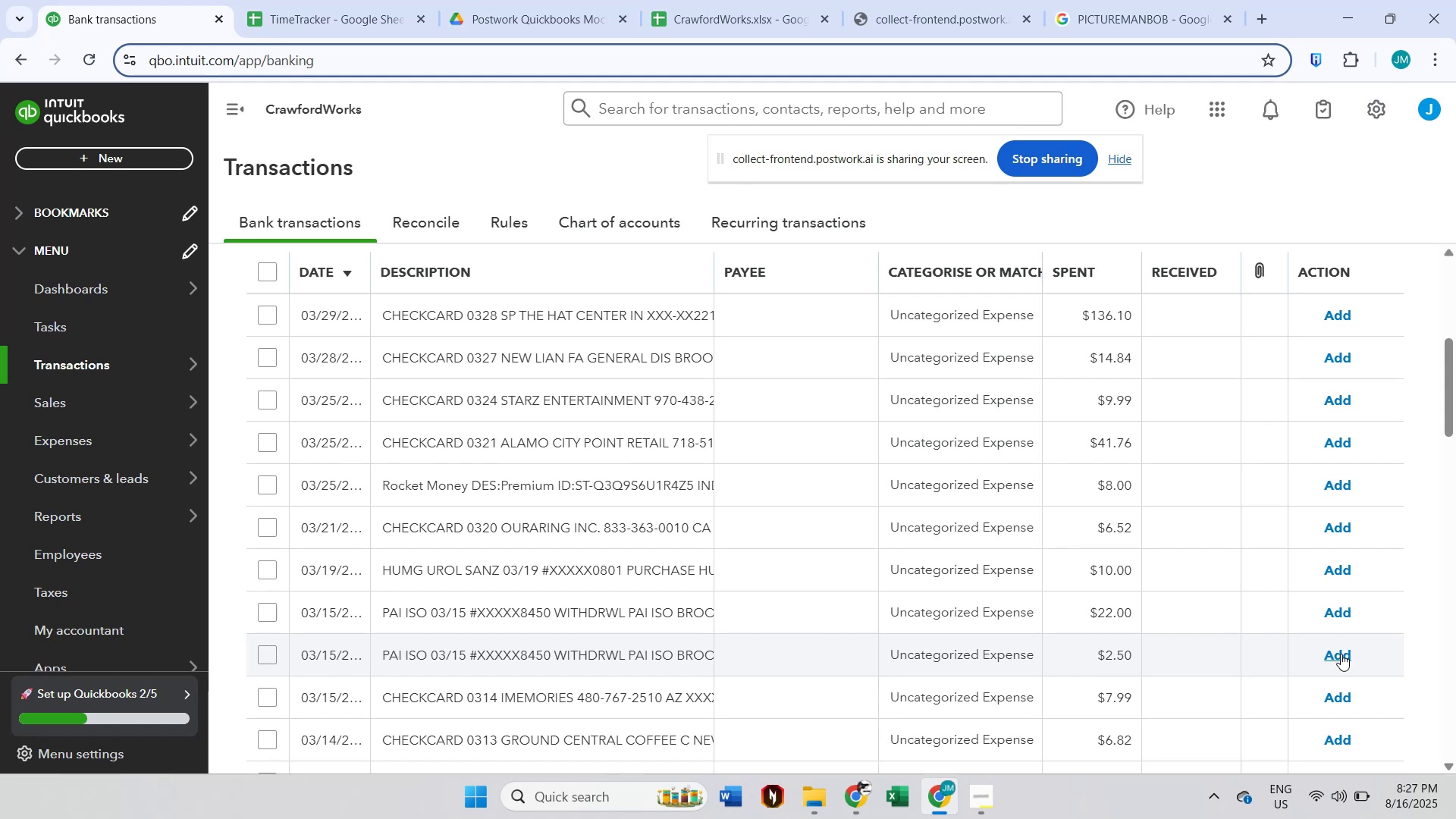 
wait(26.25)
 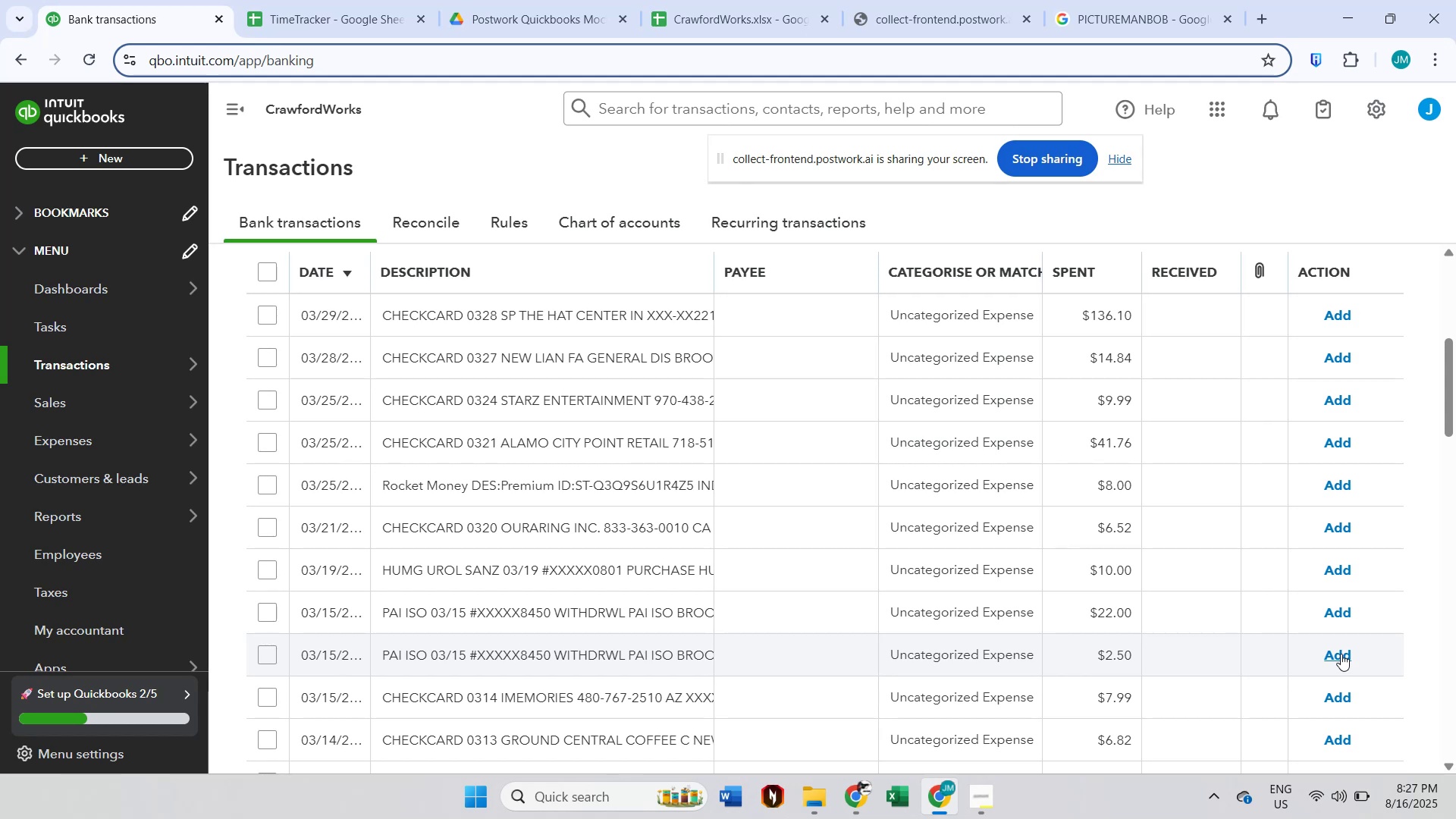 
left_click([1333, 787])
 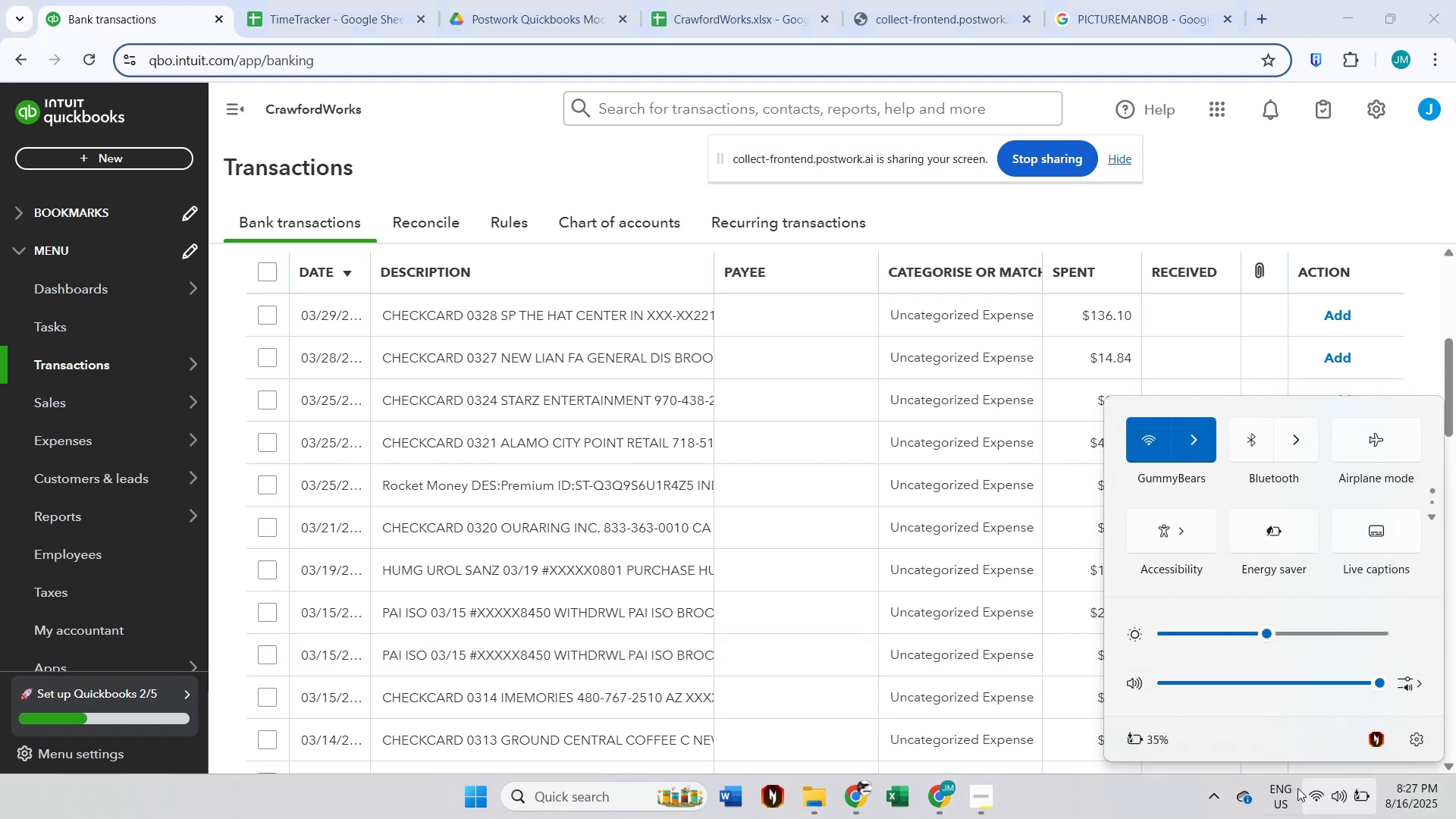 
left_click([1145, 801])
 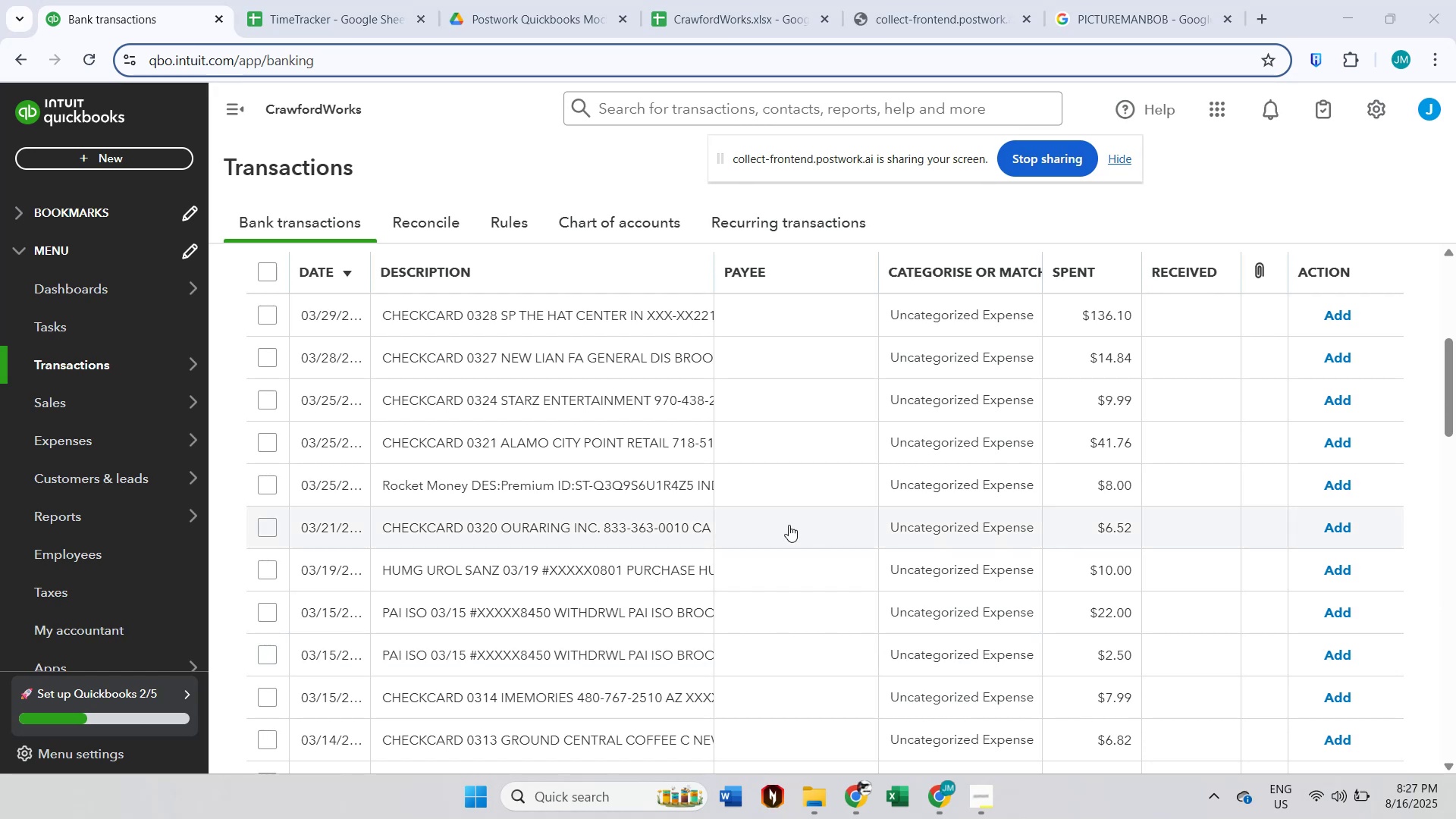 
scroll: coordinate [774, 524], scroll_direction: up, amount: 1.0
 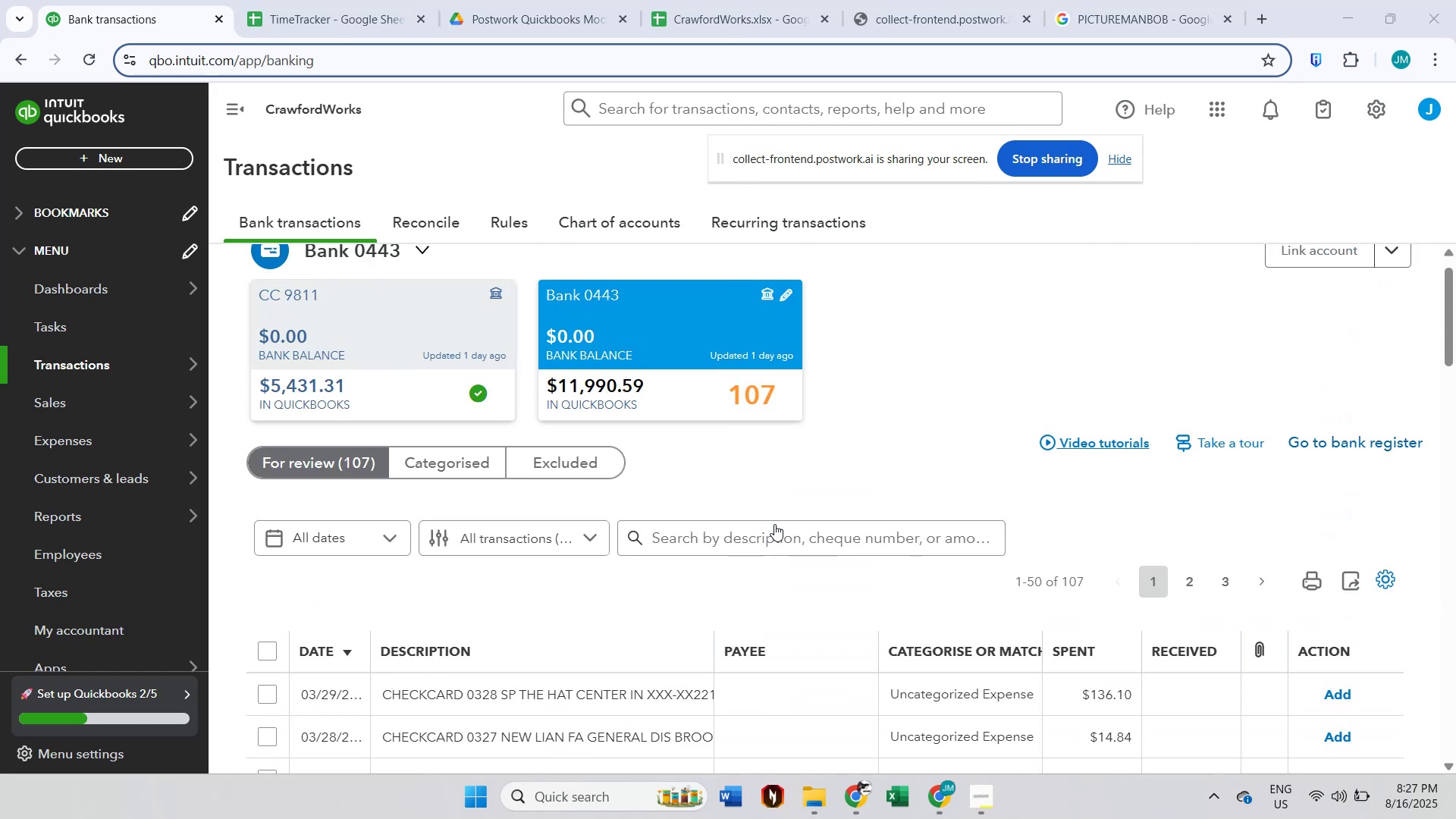 
scroll: coordinate [774, 524], scroll_direction: down, amount: 11.0
 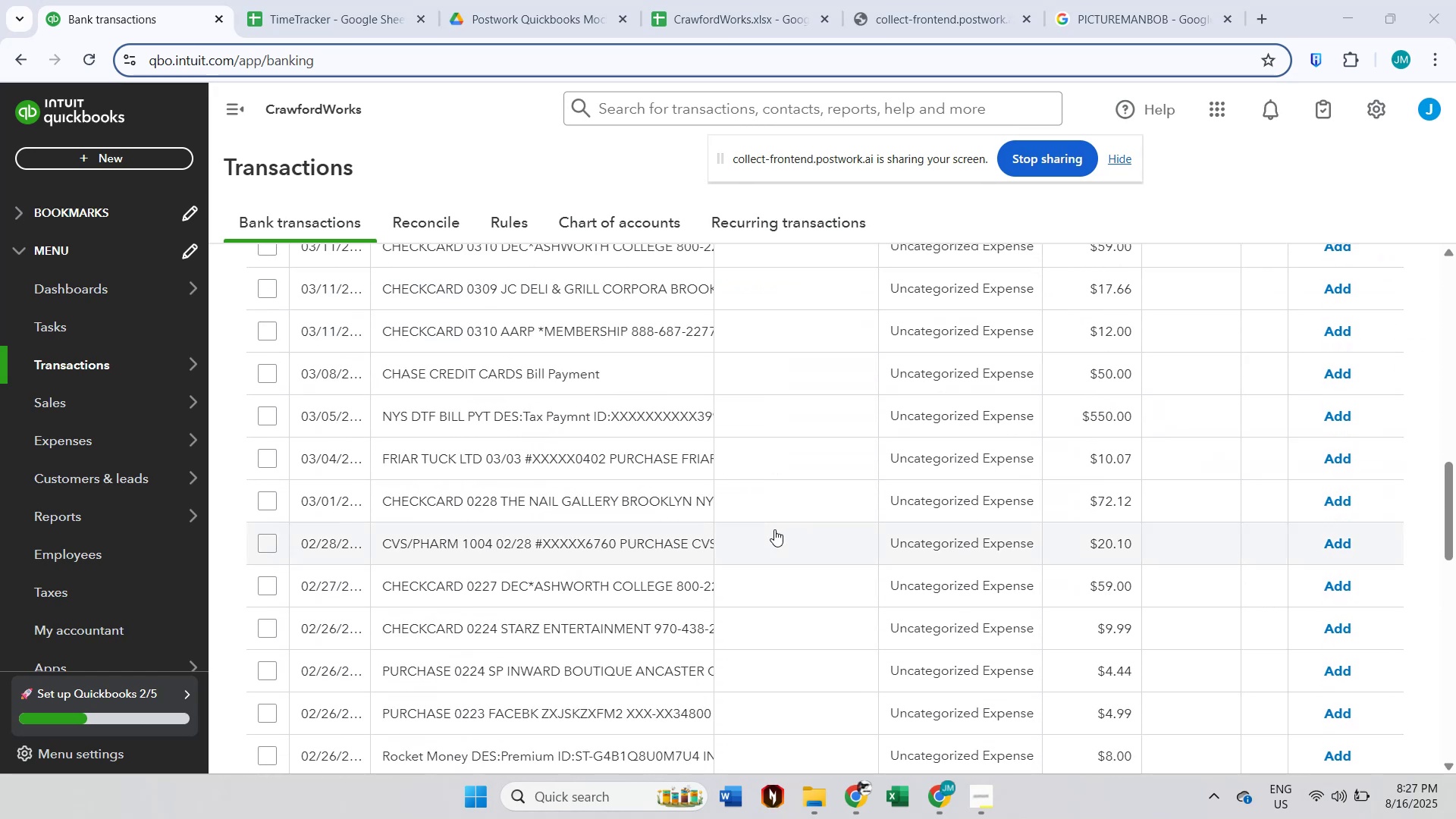 
wait(5.11)
 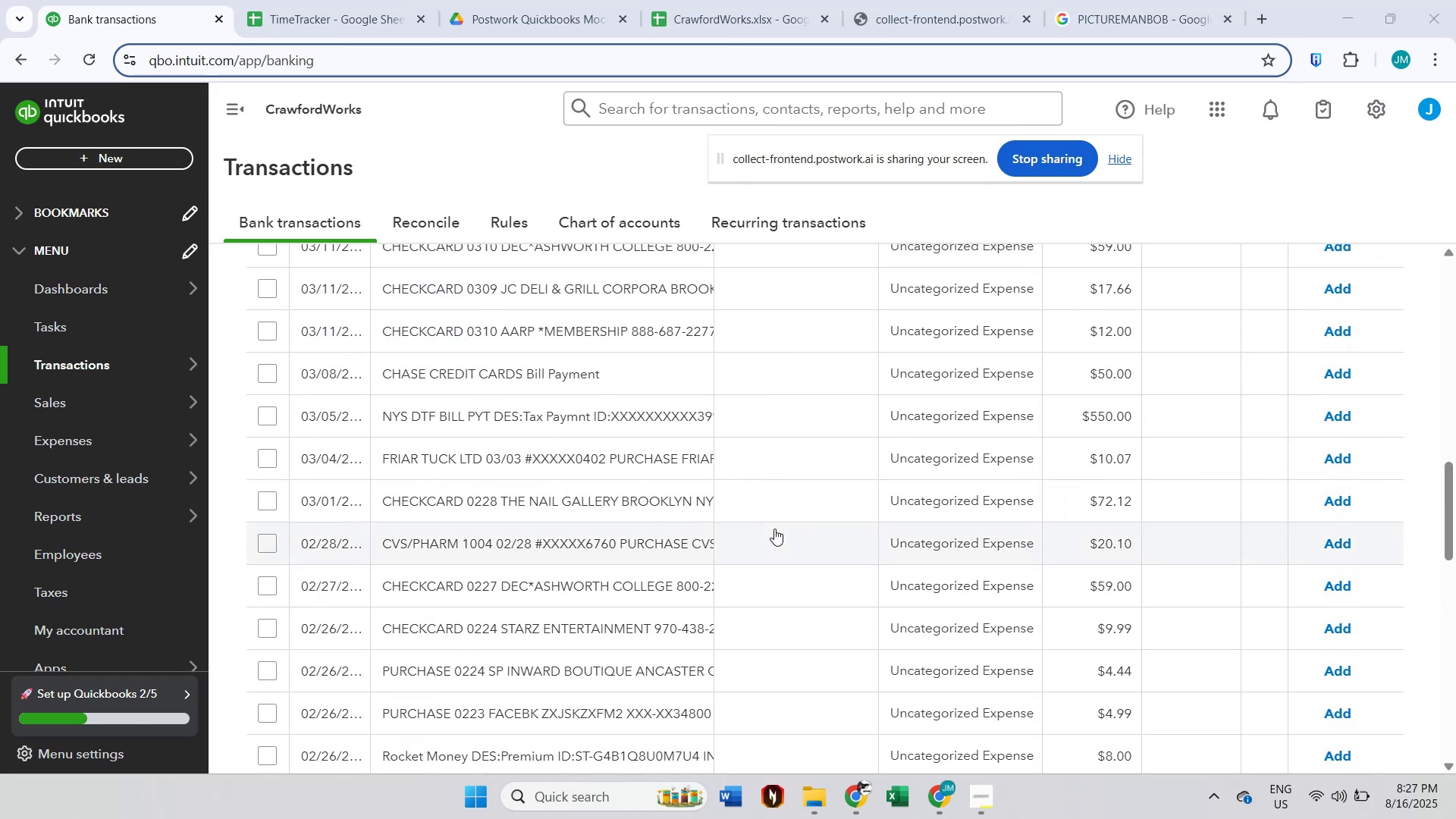 
scroll: coordinate [788, 509], scroll_direction: up, amount: 10.0
 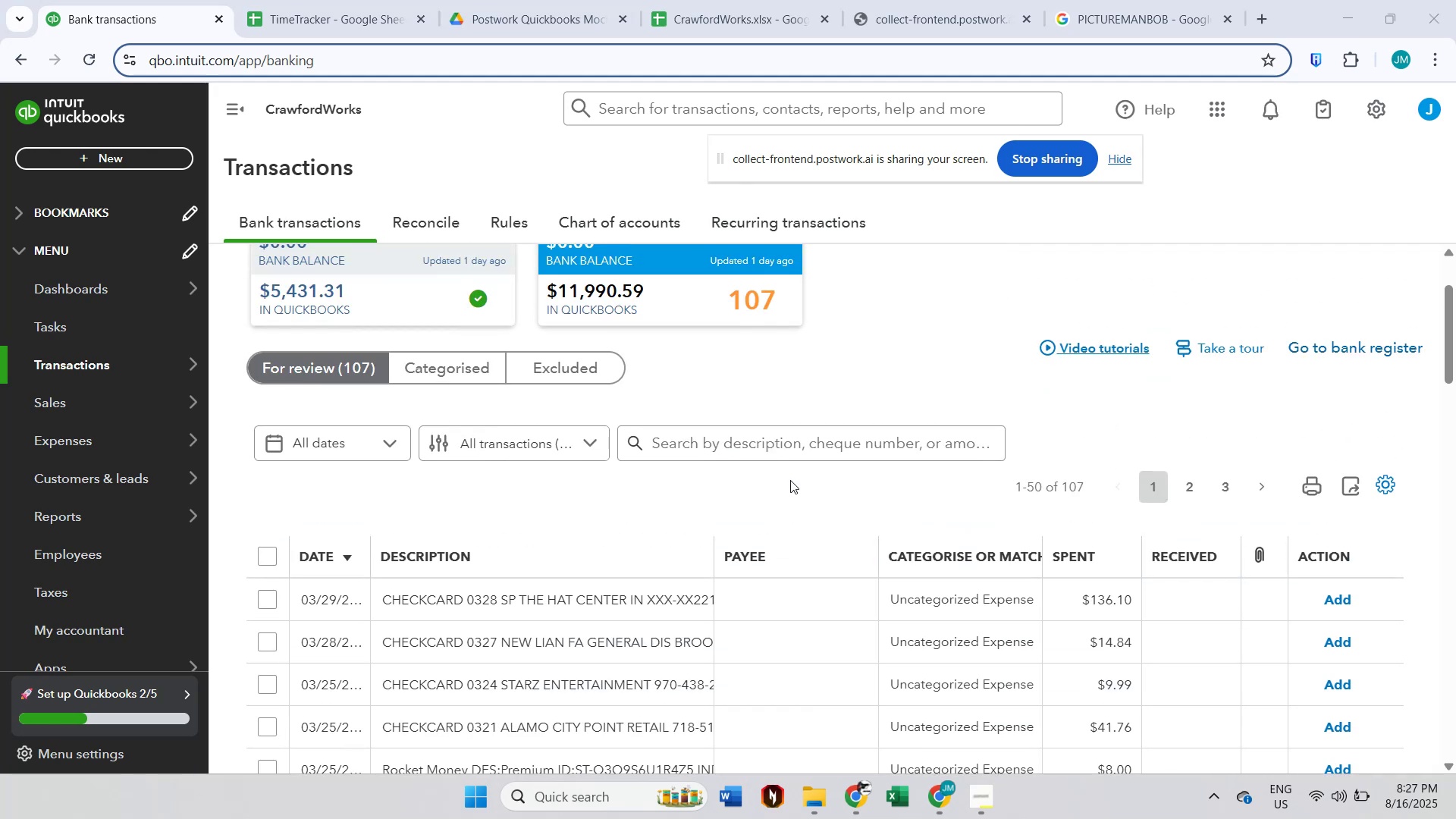 
left_click([777, 453])
 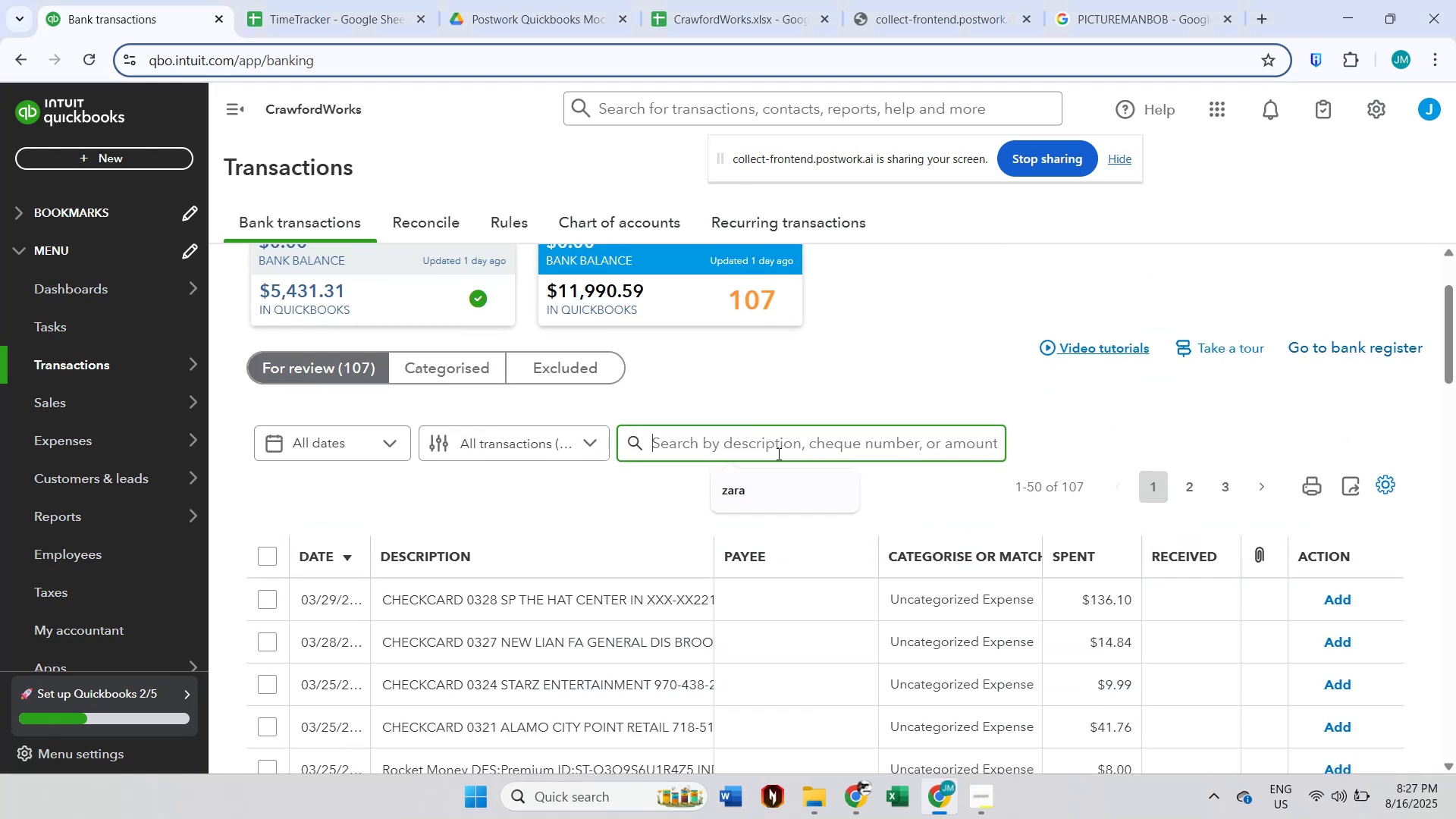 
type(h)
key(Backspace)
key(Backspace)
type(nys)
 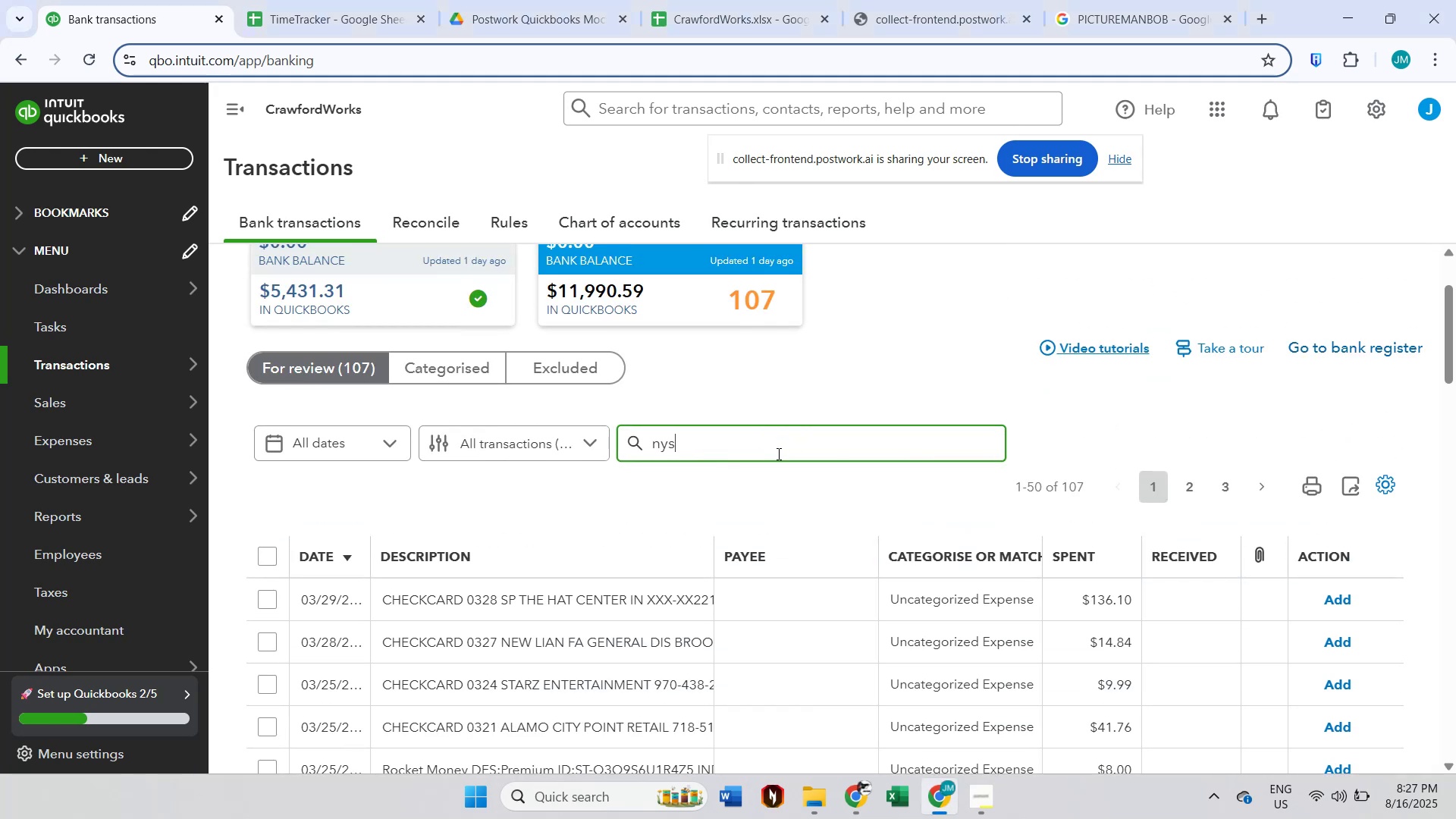 
key(Enter)
 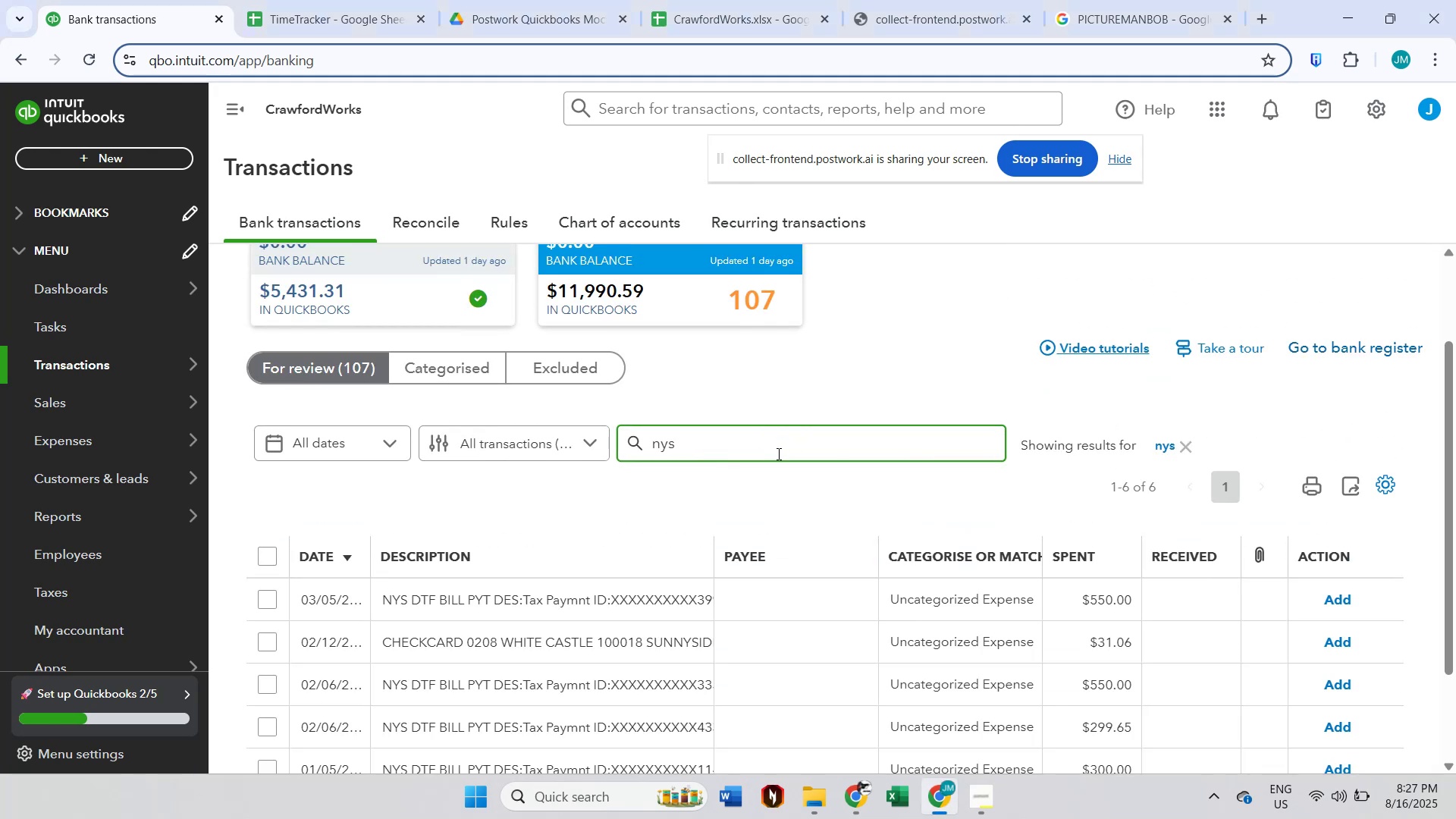 
scroll: coordinate [761, 471], scroll_direction: down, amount: 2.0
 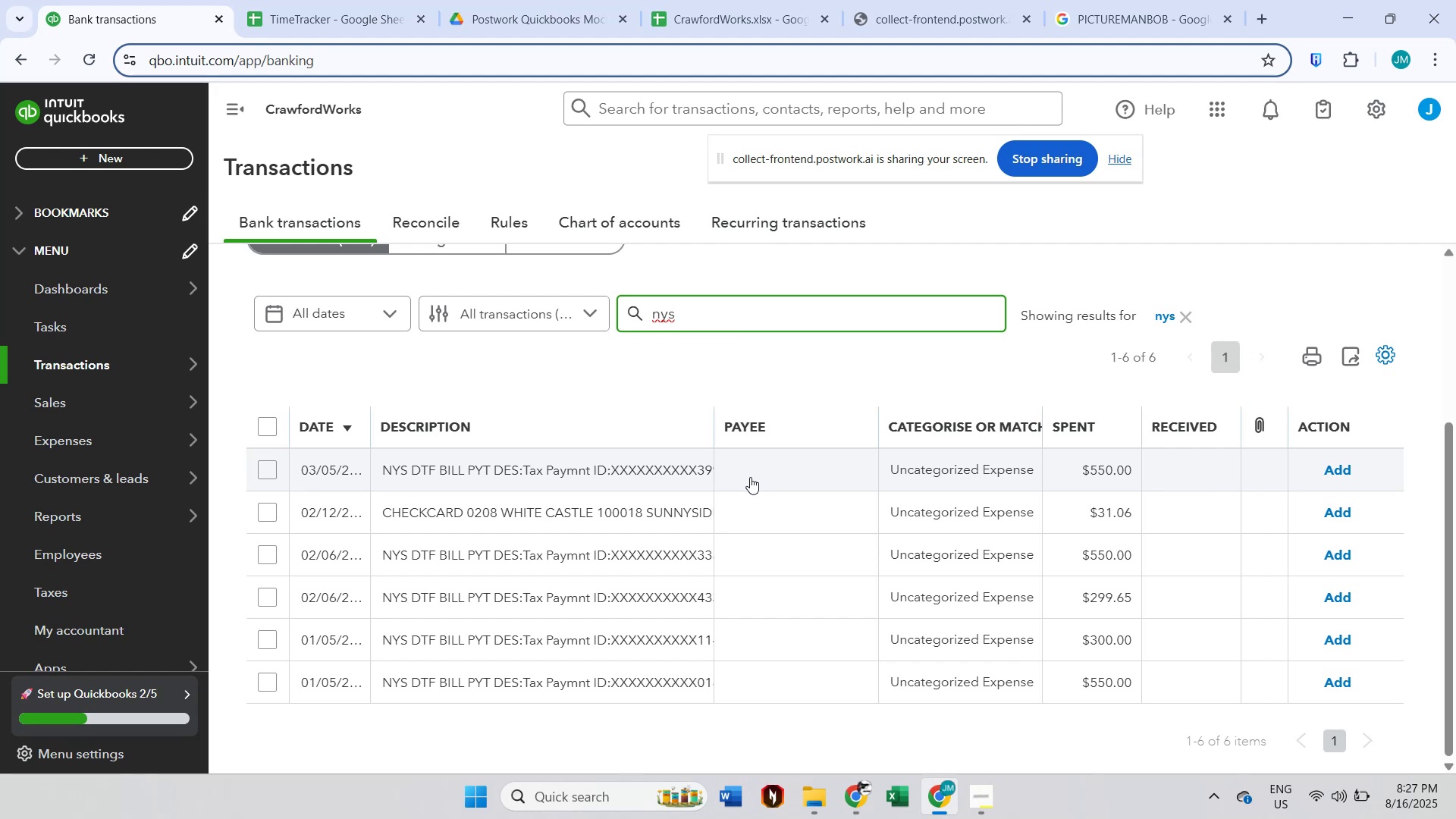 
wait(7.92)
 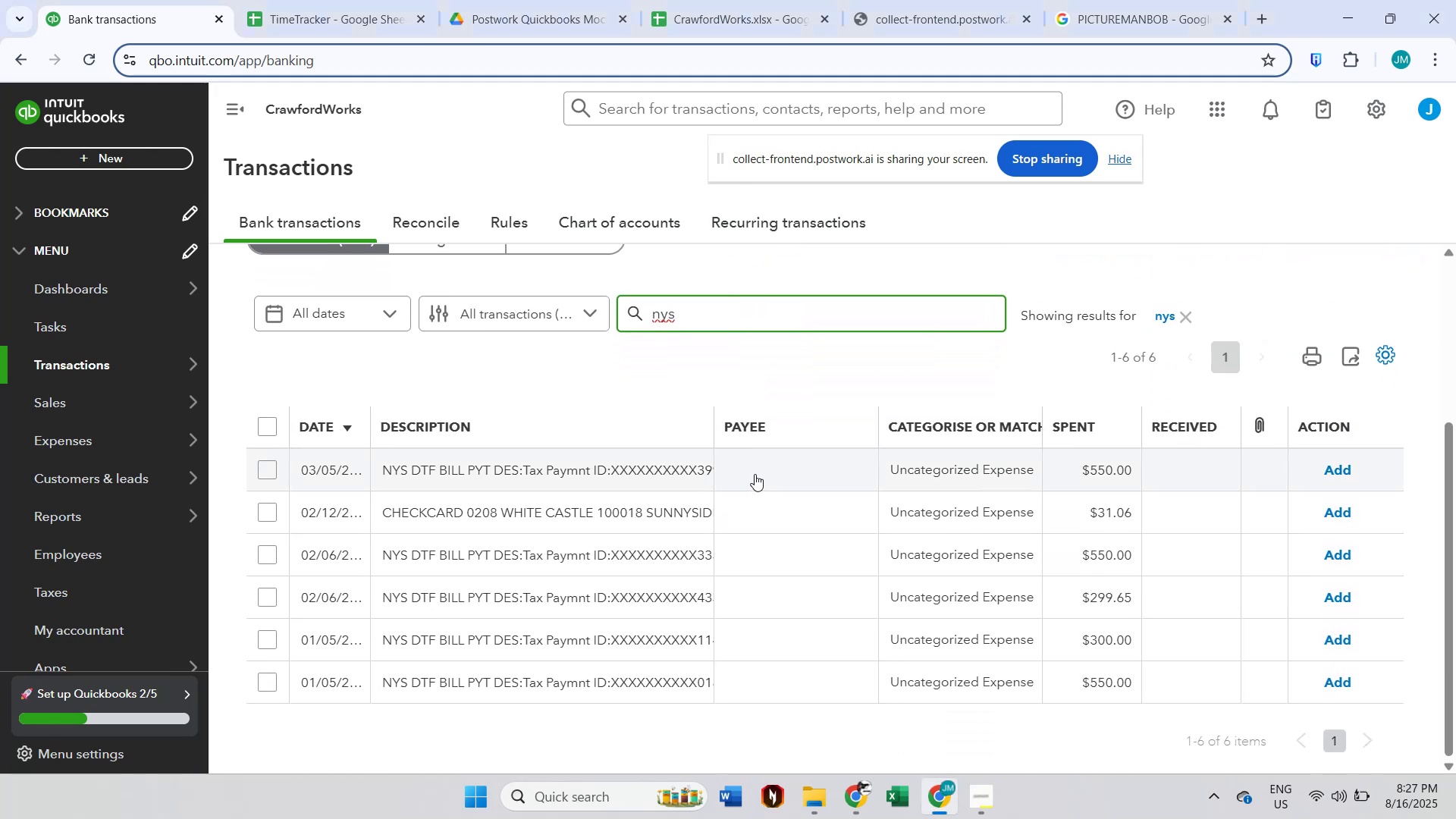 
left_click([274, 509])
 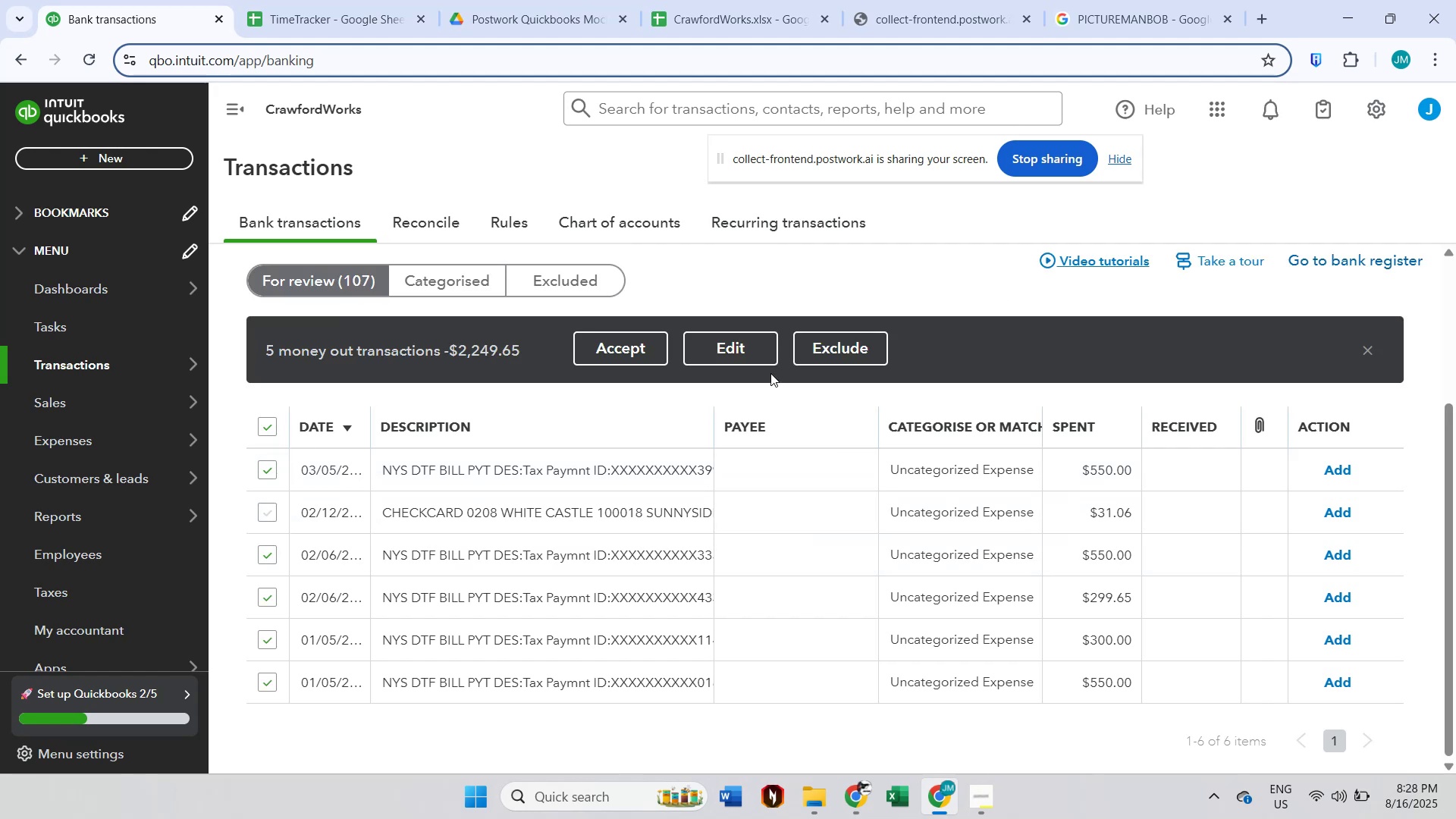 
left_click([762, 350])
 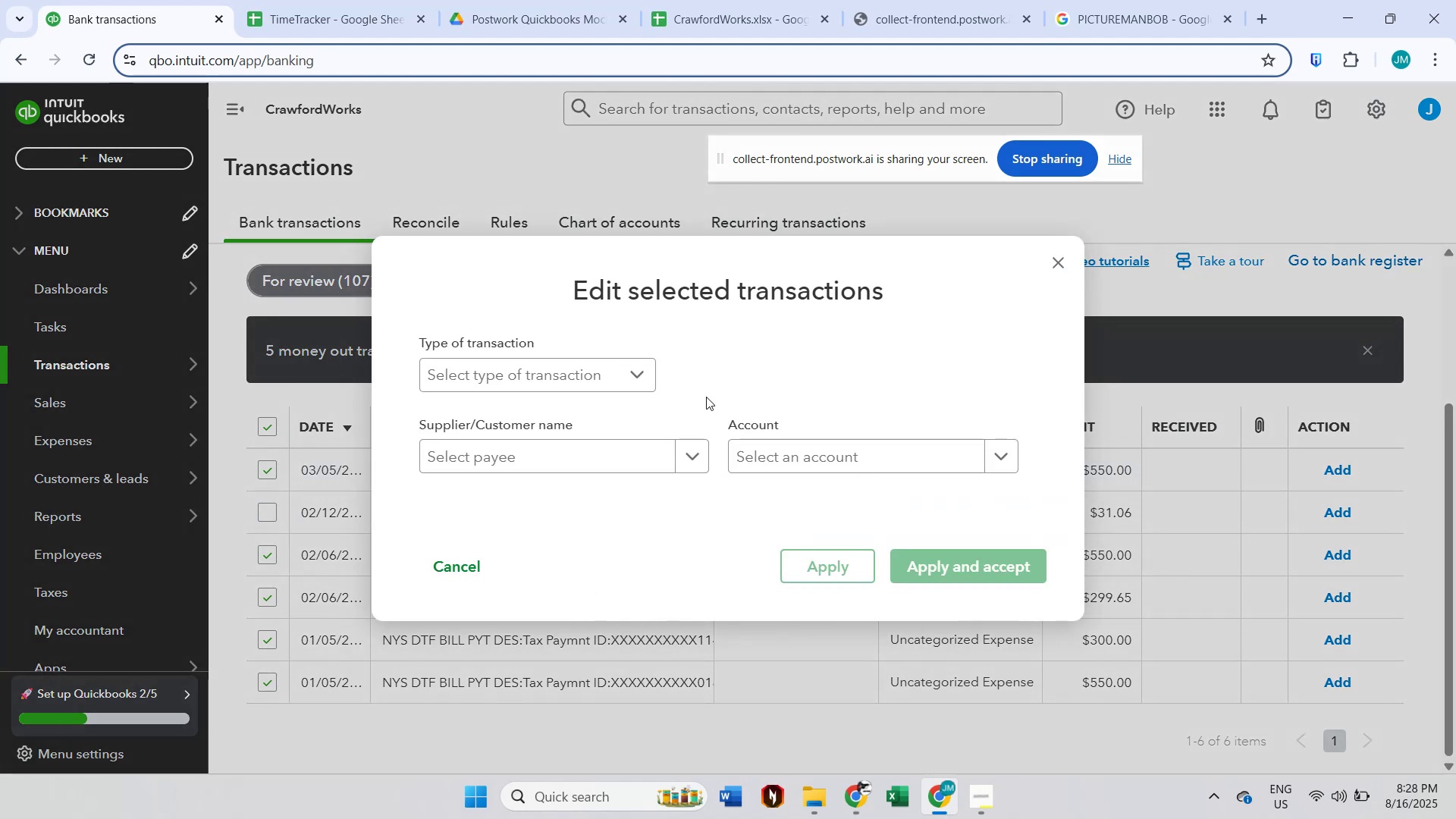 
left_click([591, 438])
 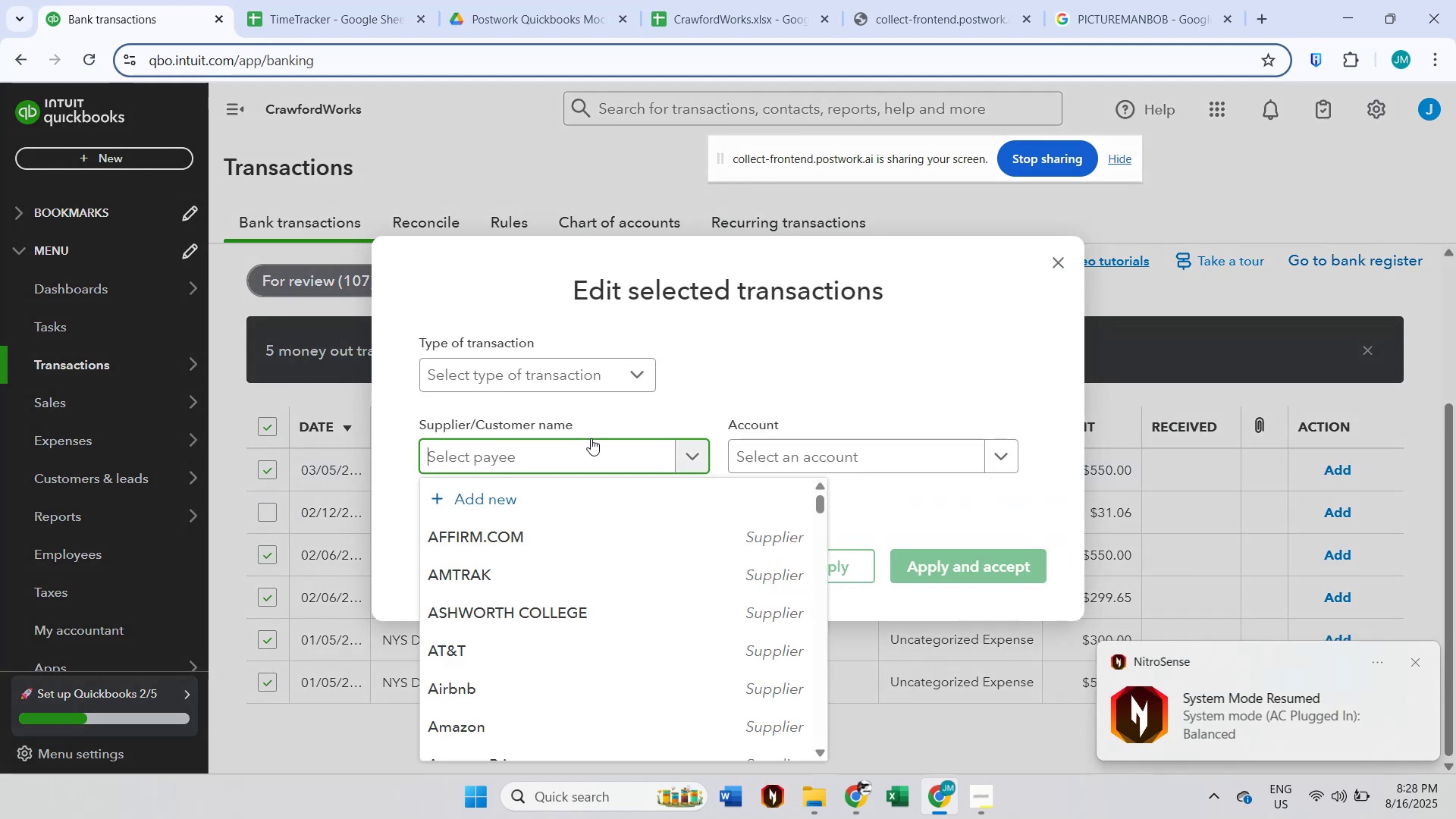 
type(ny)
 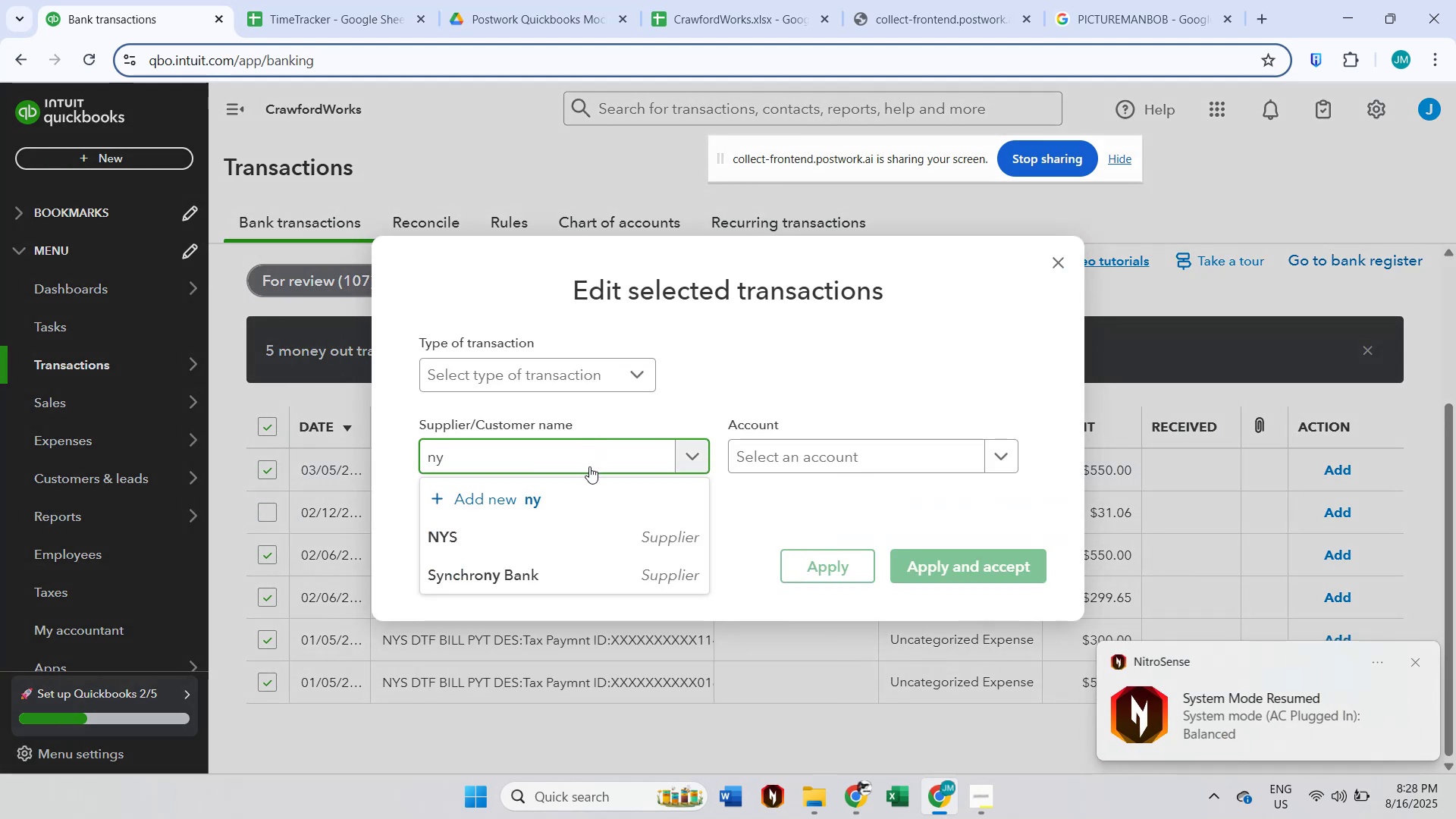 
left_click([557, 529])
 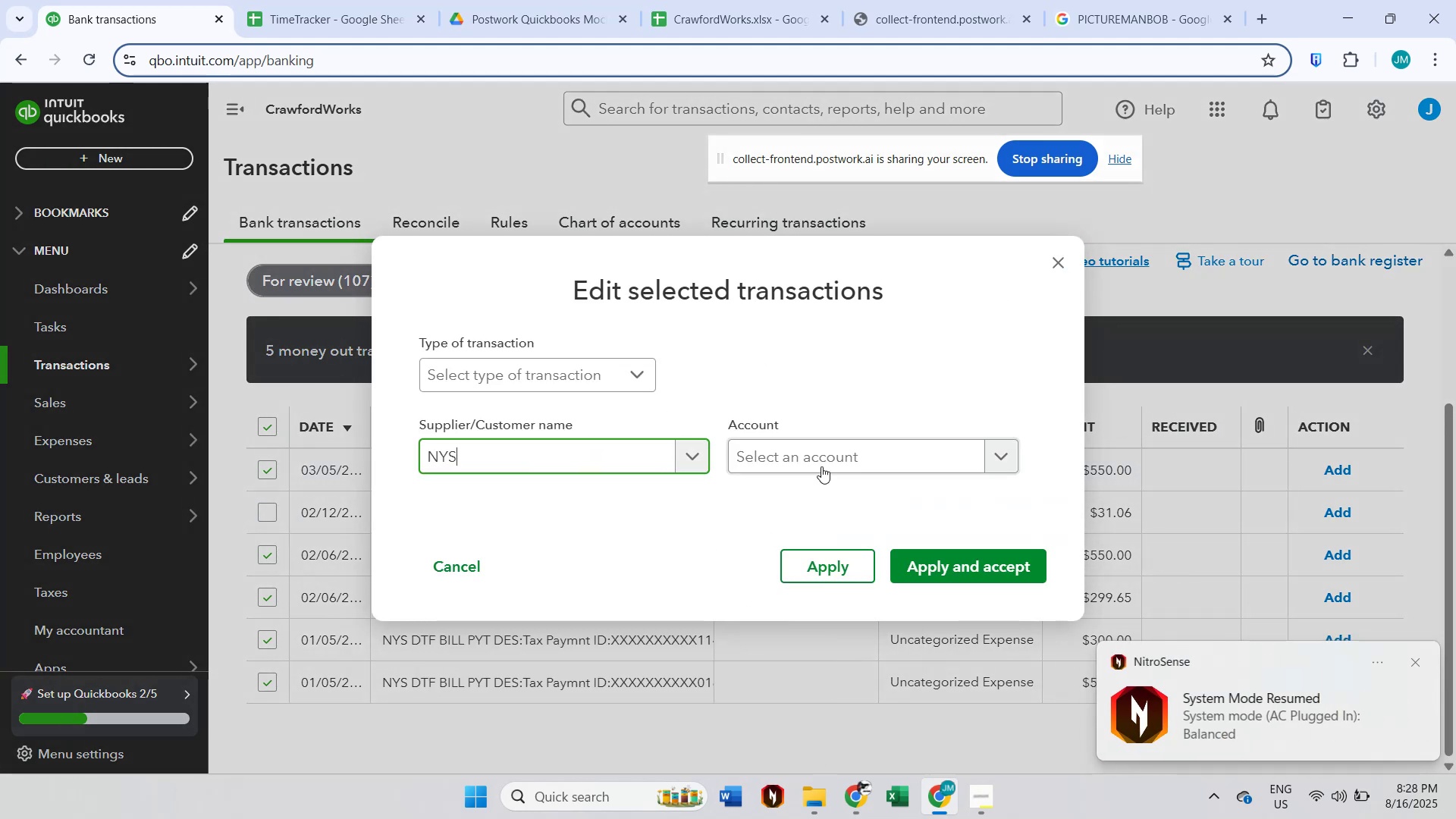 
left_click([833, 456])
 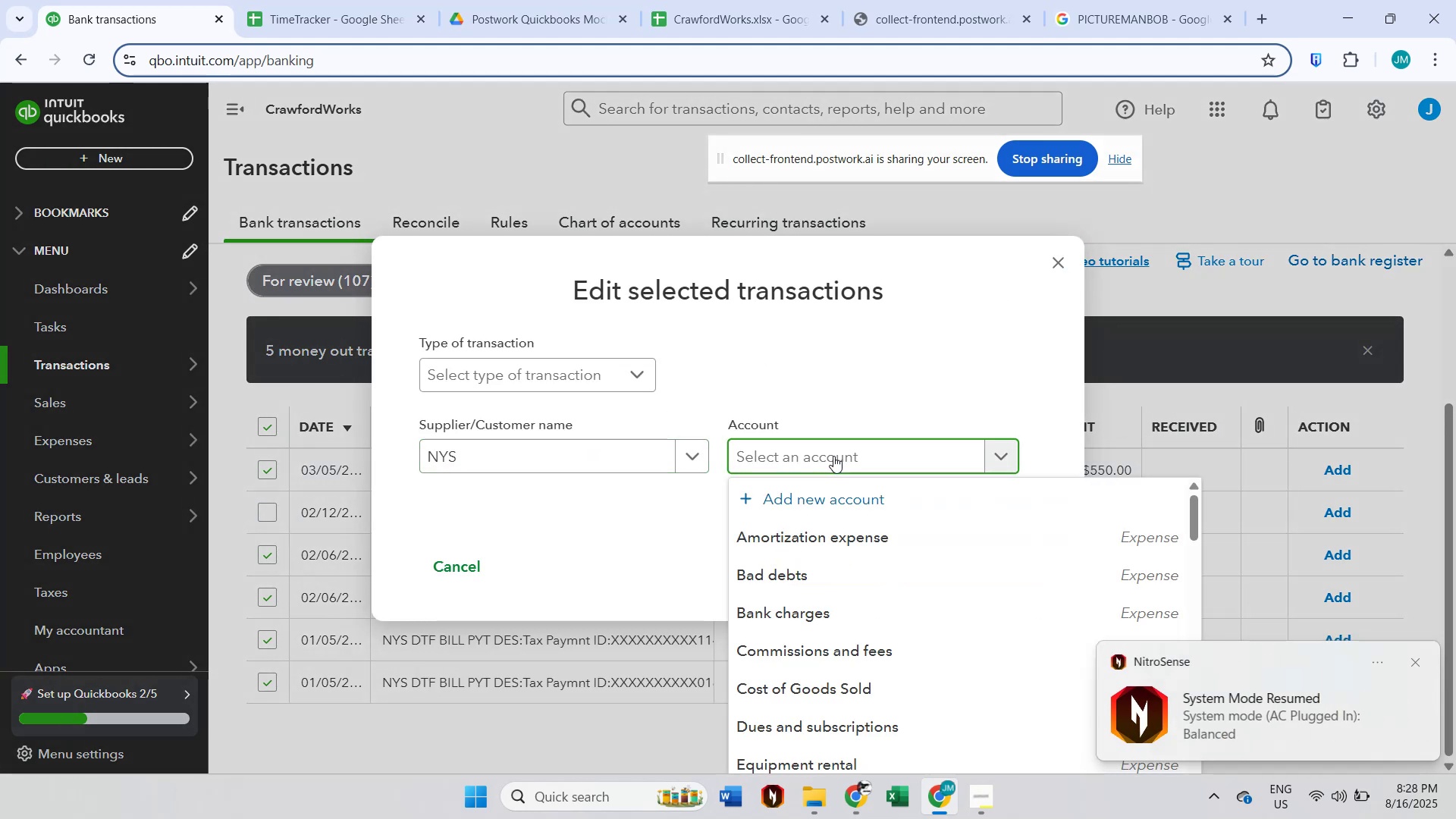 
type(inc)
 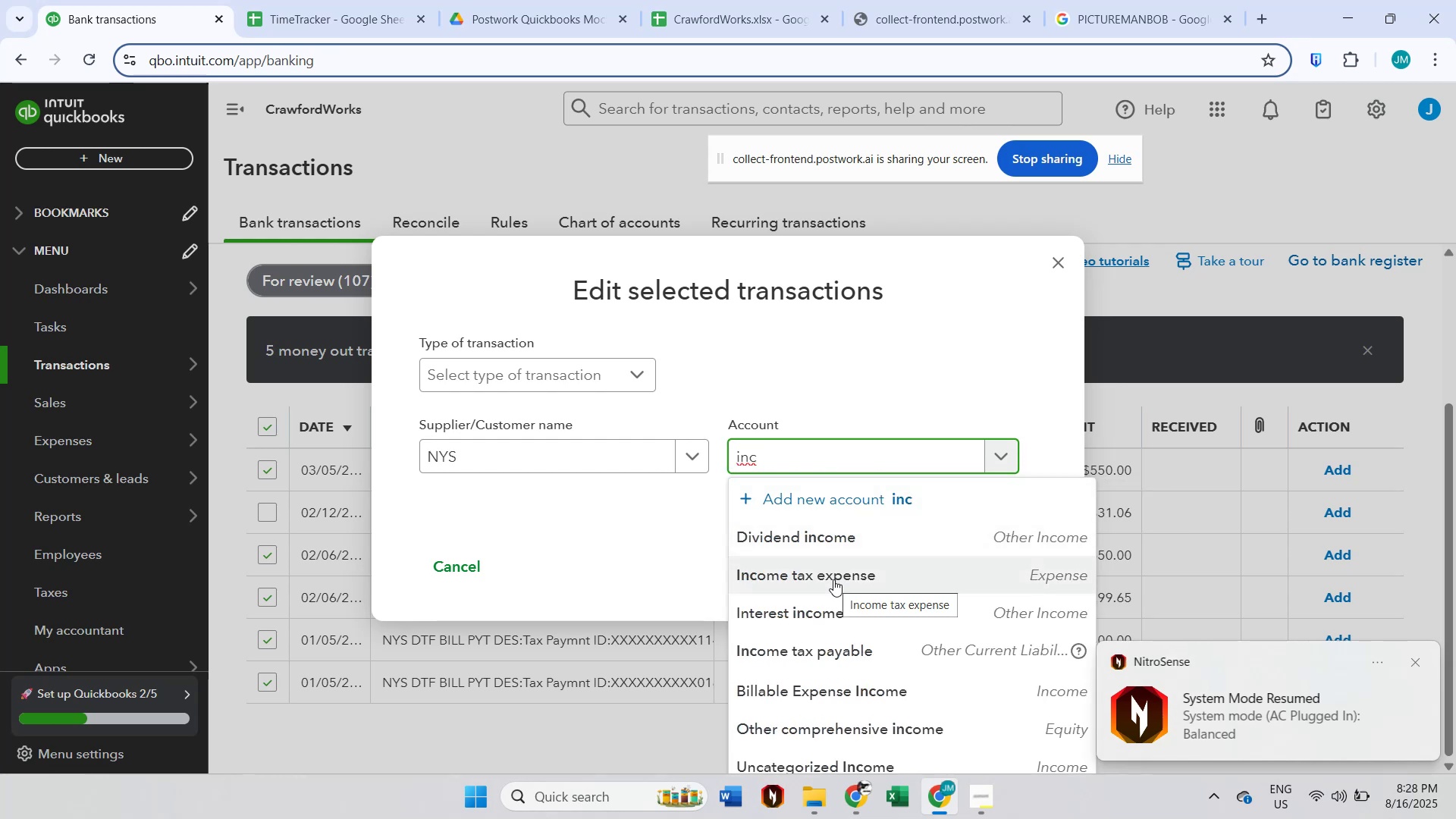 
left_click([833, 579])
 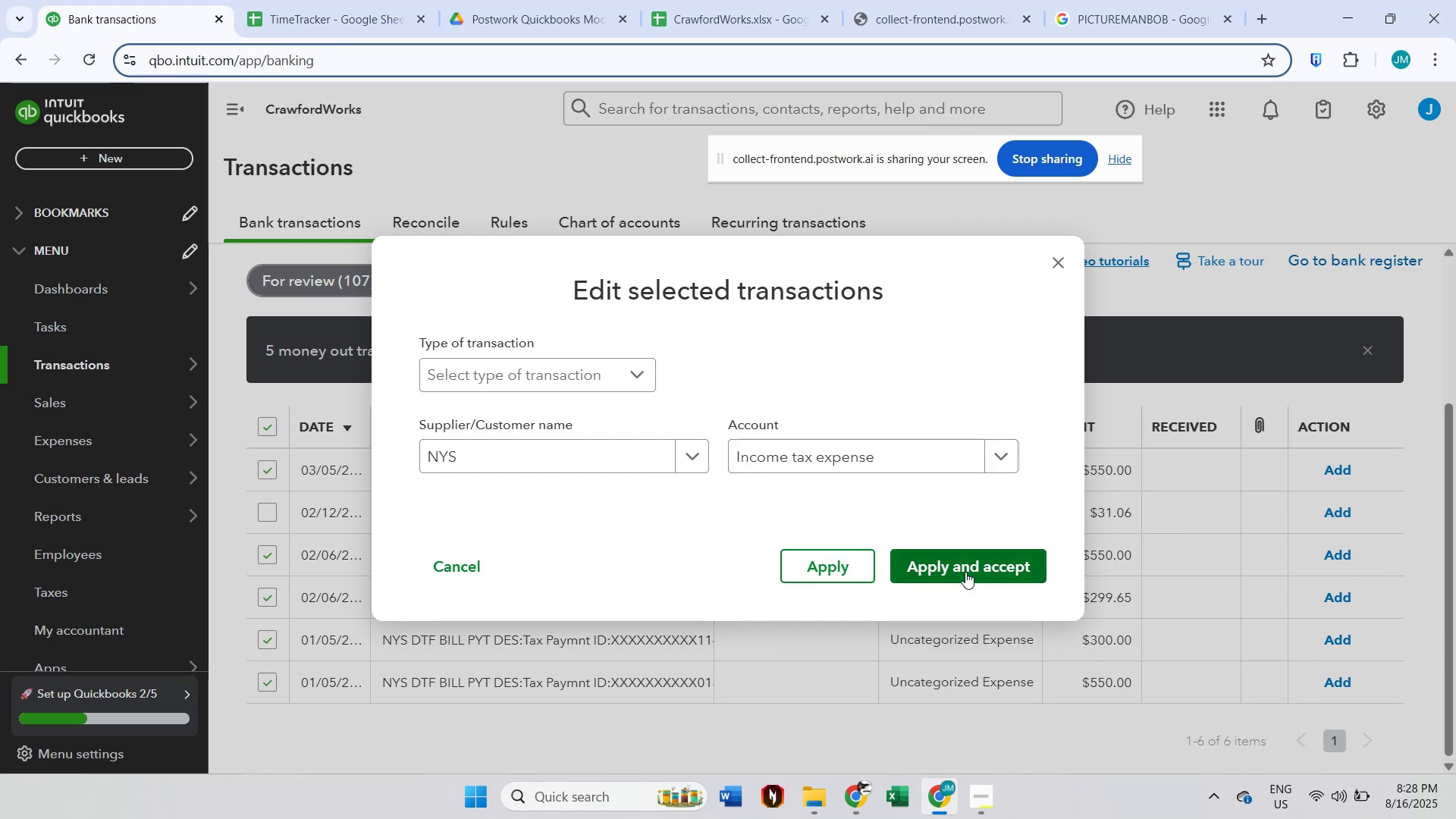 
left_click([965, 572])
 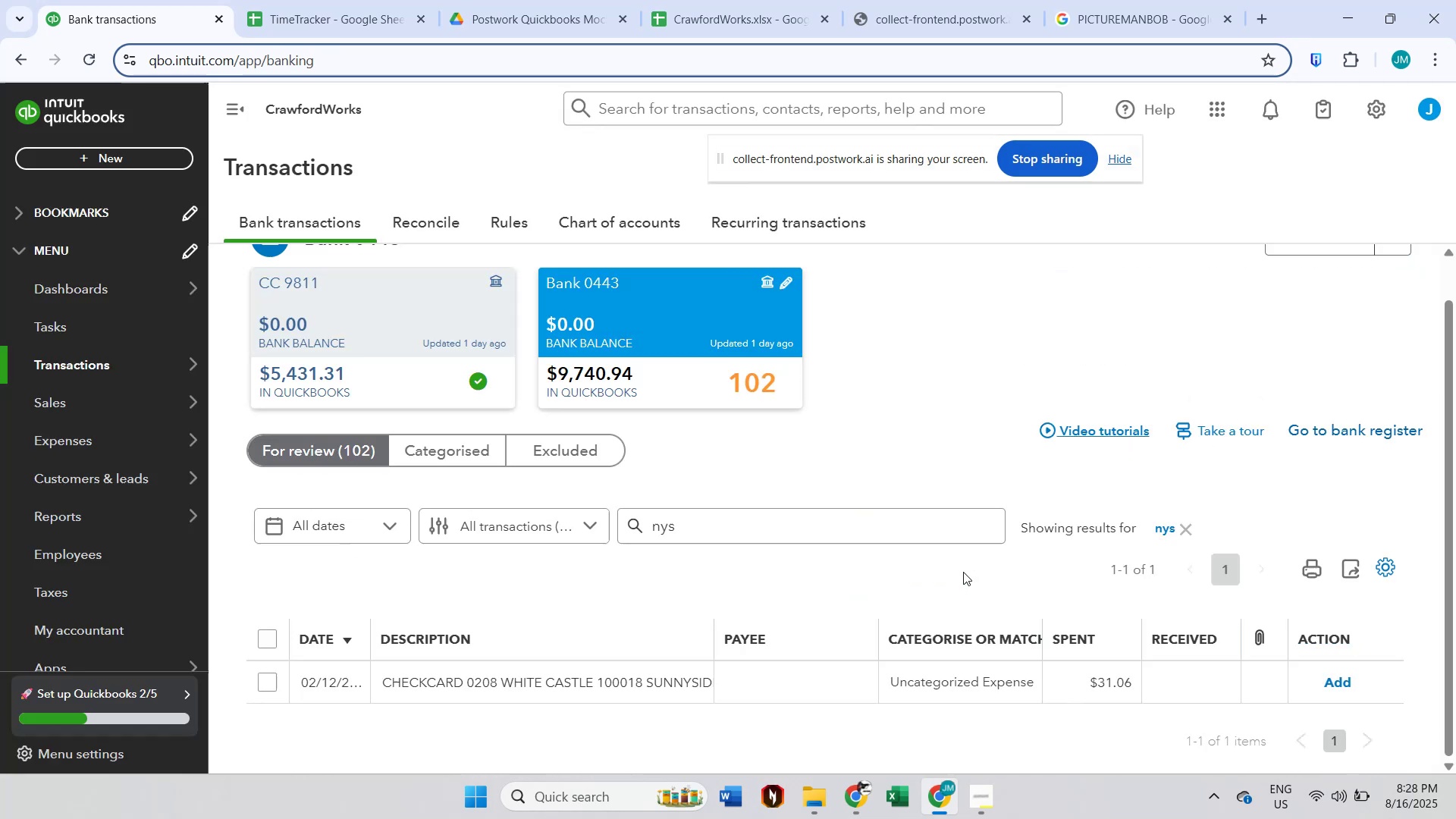 
scroll: coordinate [963, 572], scroll_direction: down, amount: 1.0
 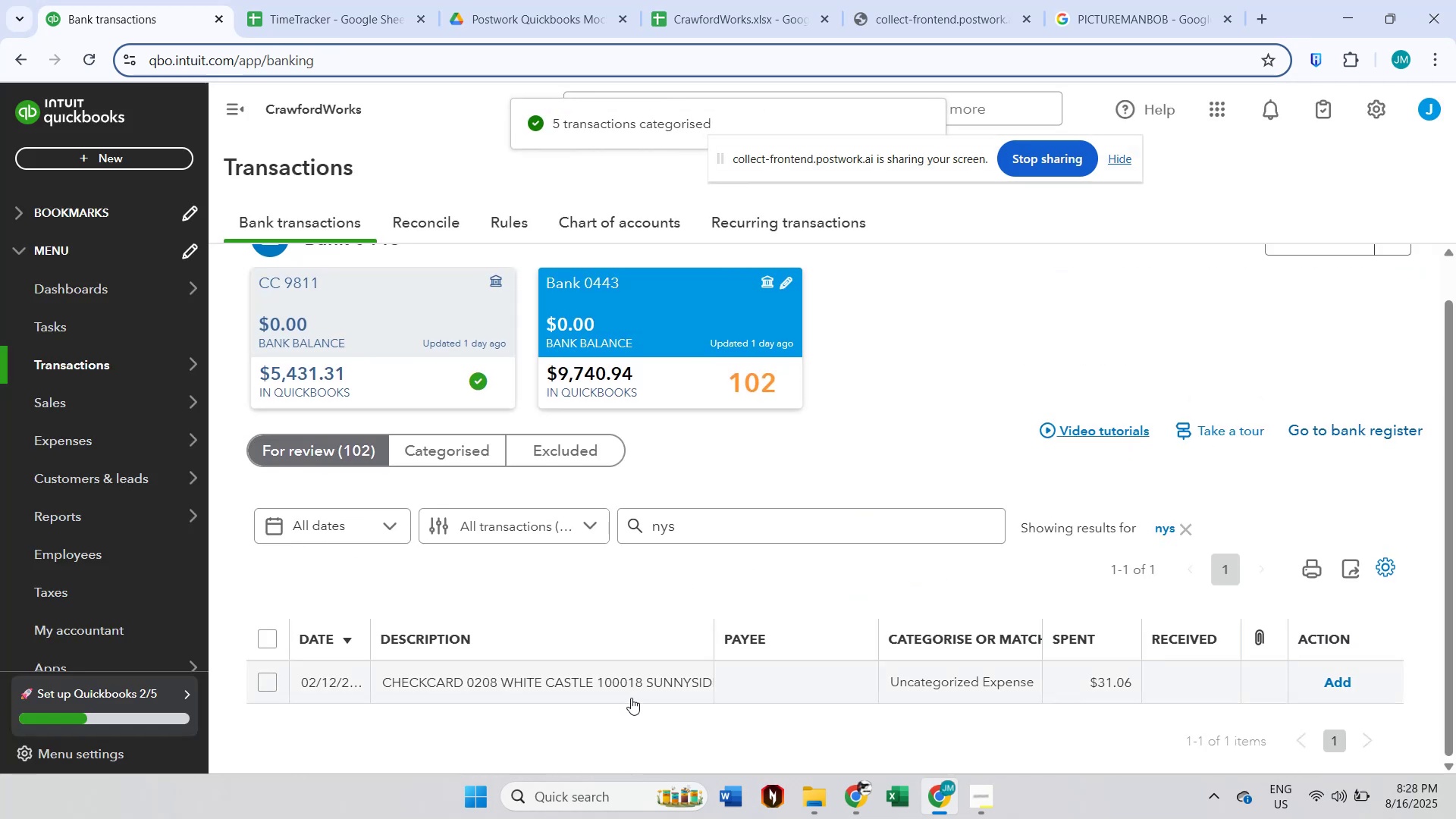 
left_click([631, 698])
 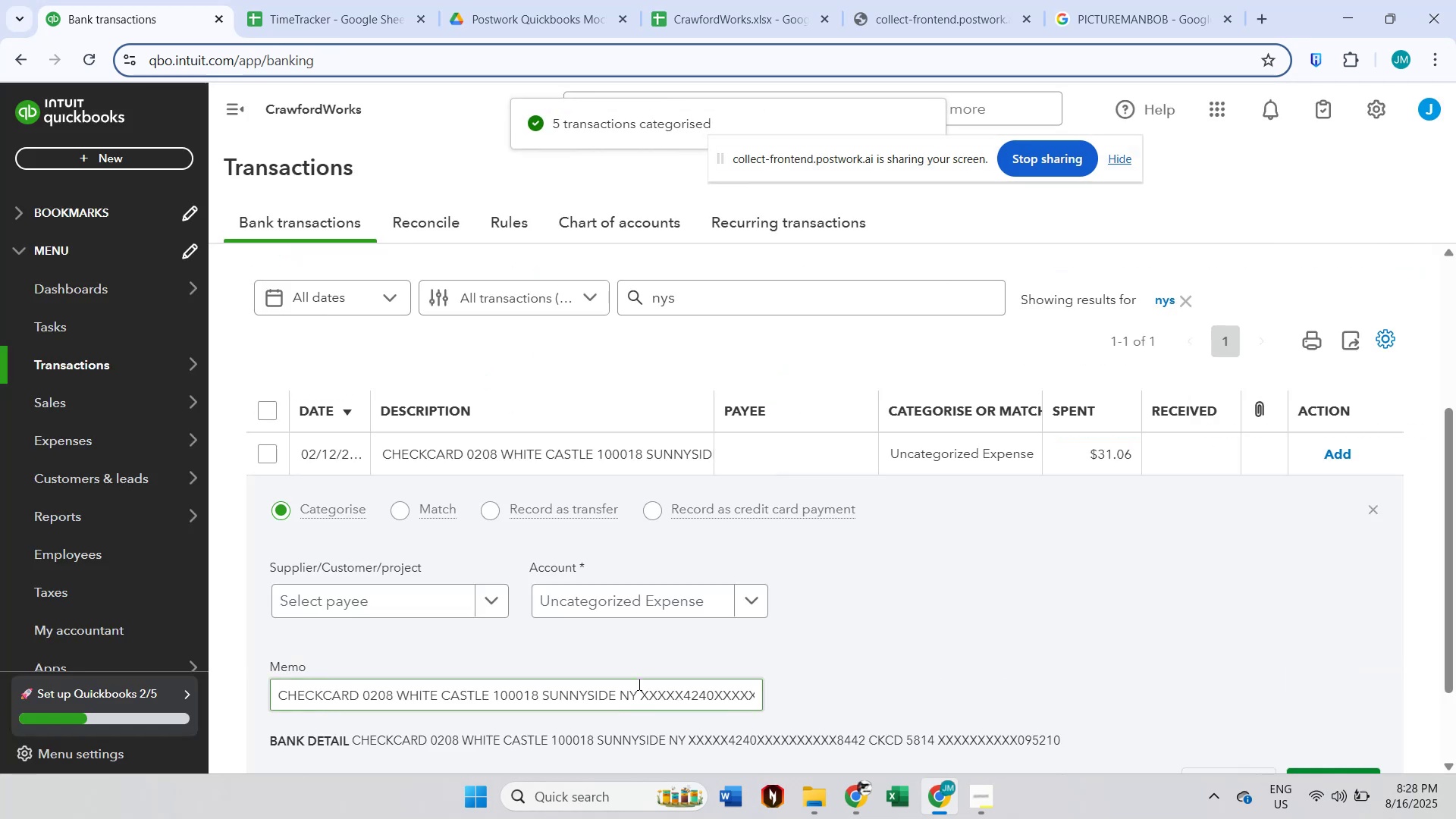 
scroll: coordinate [744, 555], scroll_direction: down, amount: 3.0
 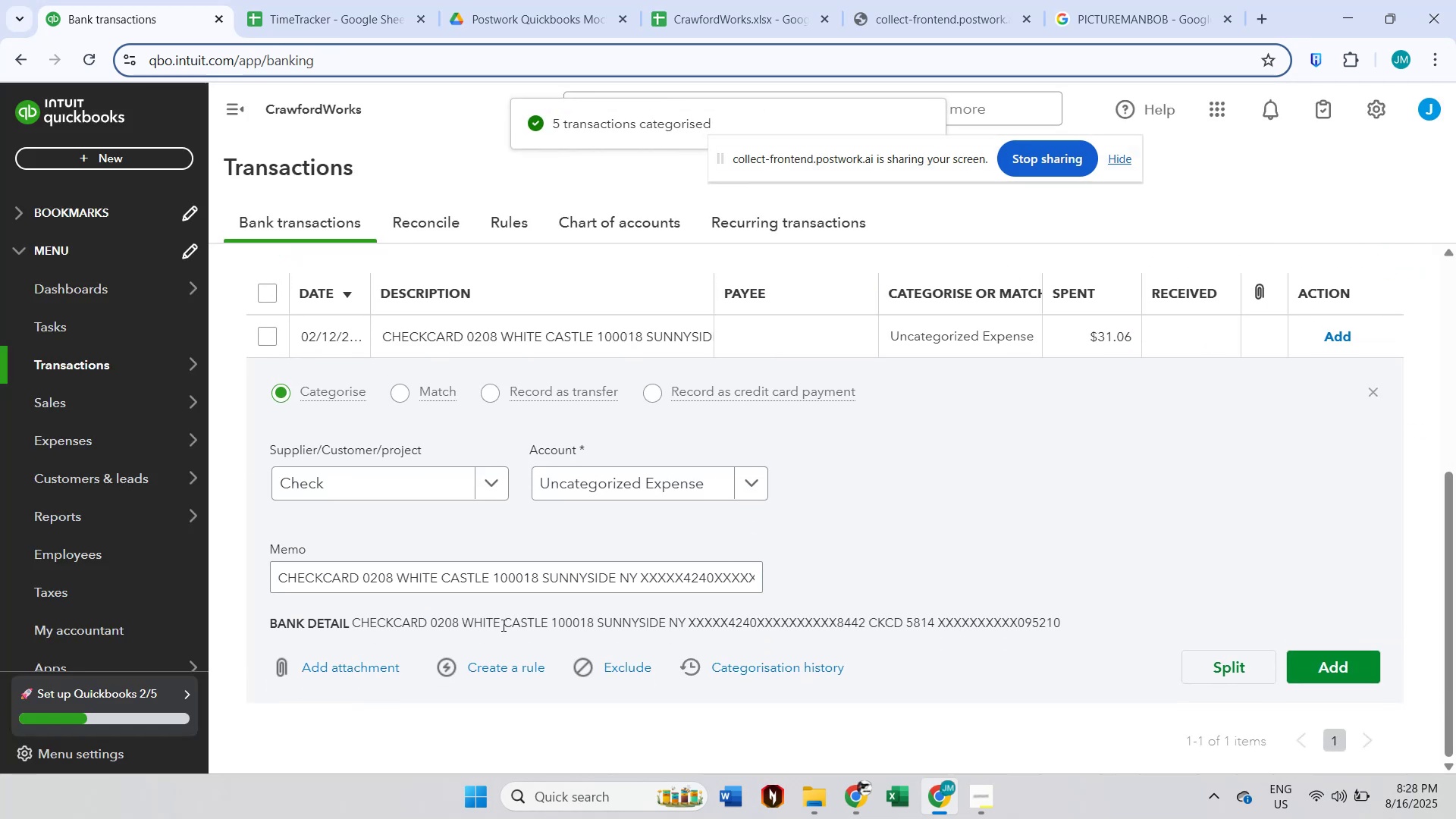 
double_click([491, 625])
 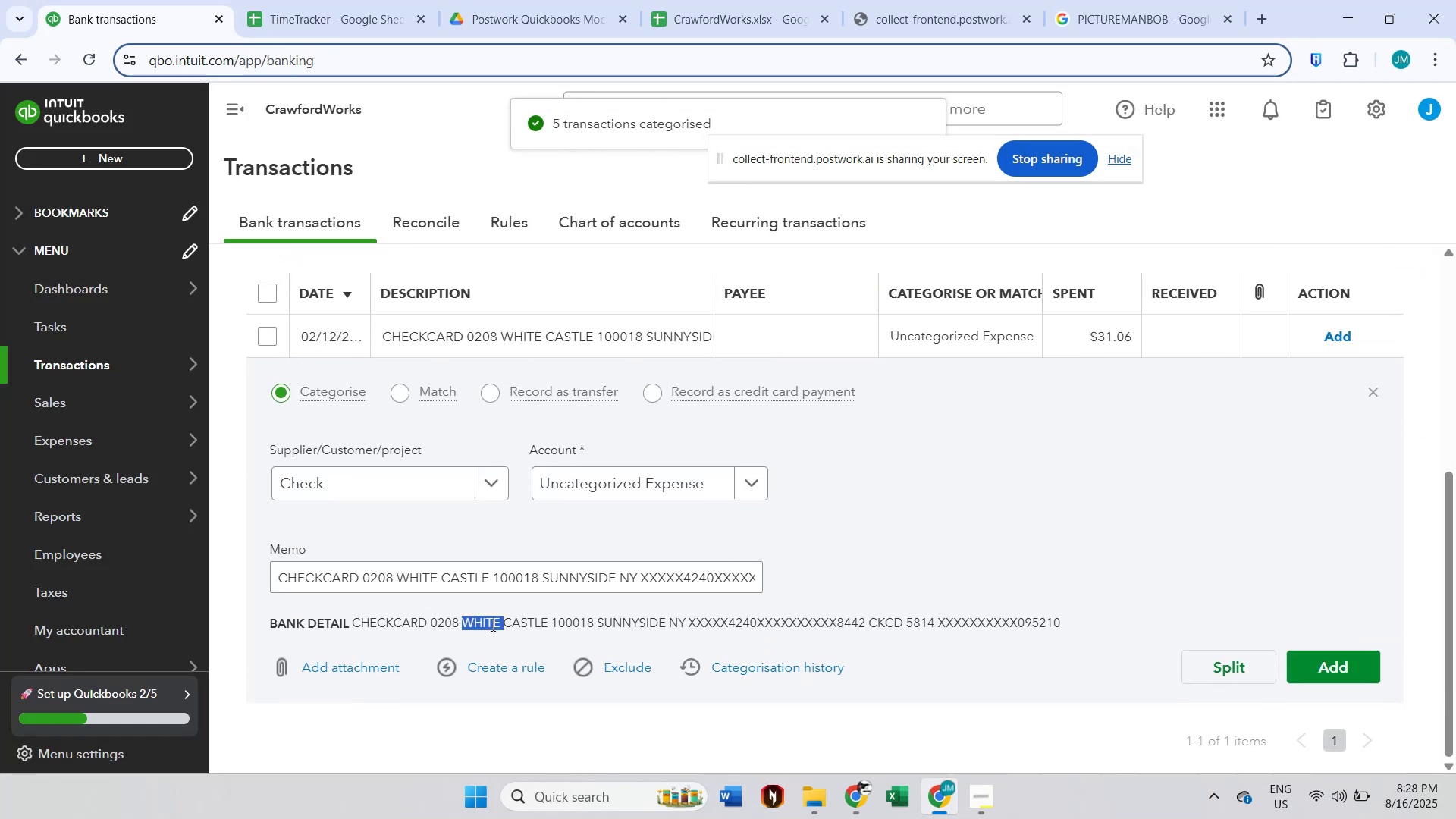 
hold_key(key=ShiftLeft, duration=0.41)
triple_click([528, 621])
 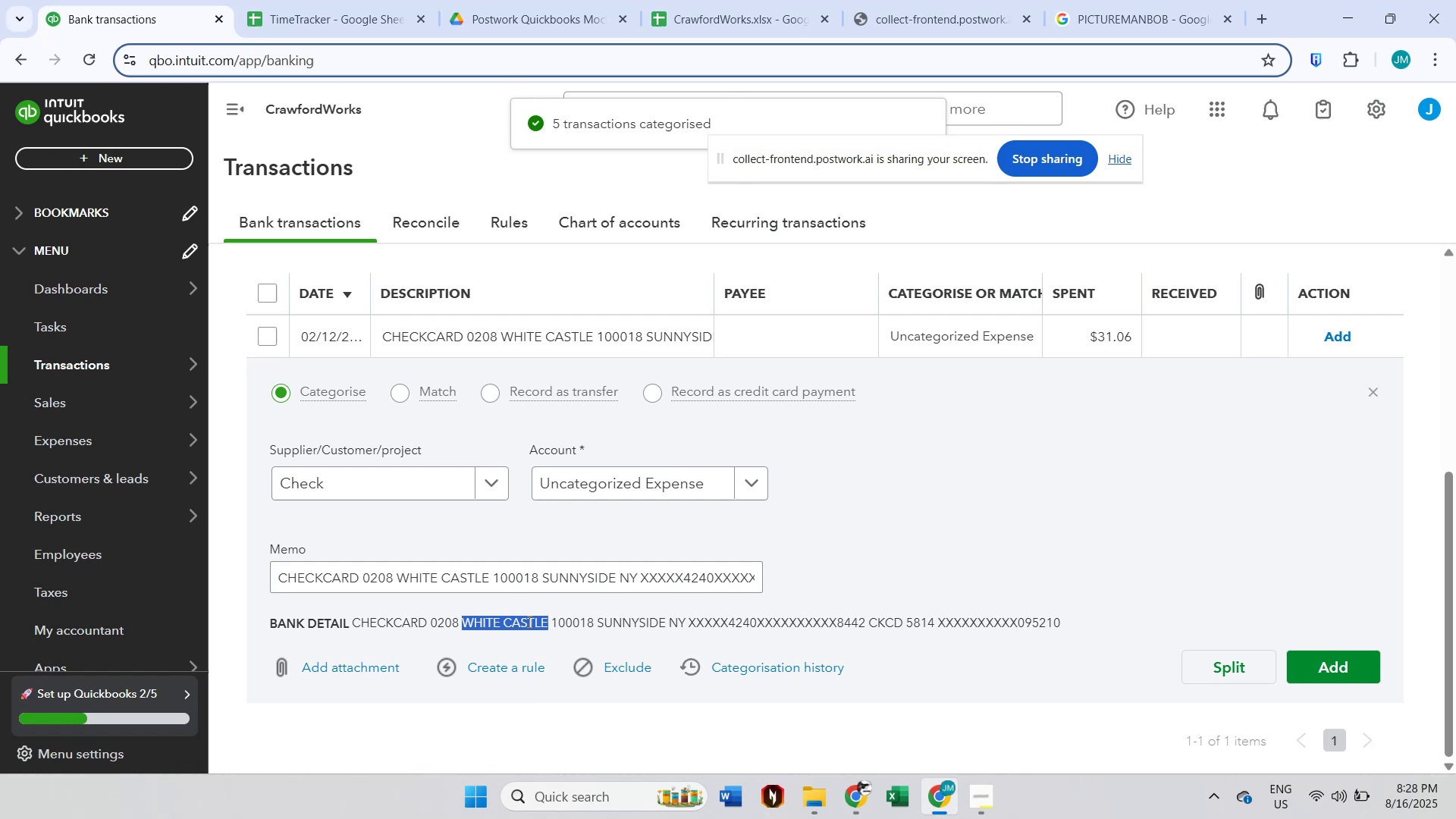 
key(Control+ControlLeft)
 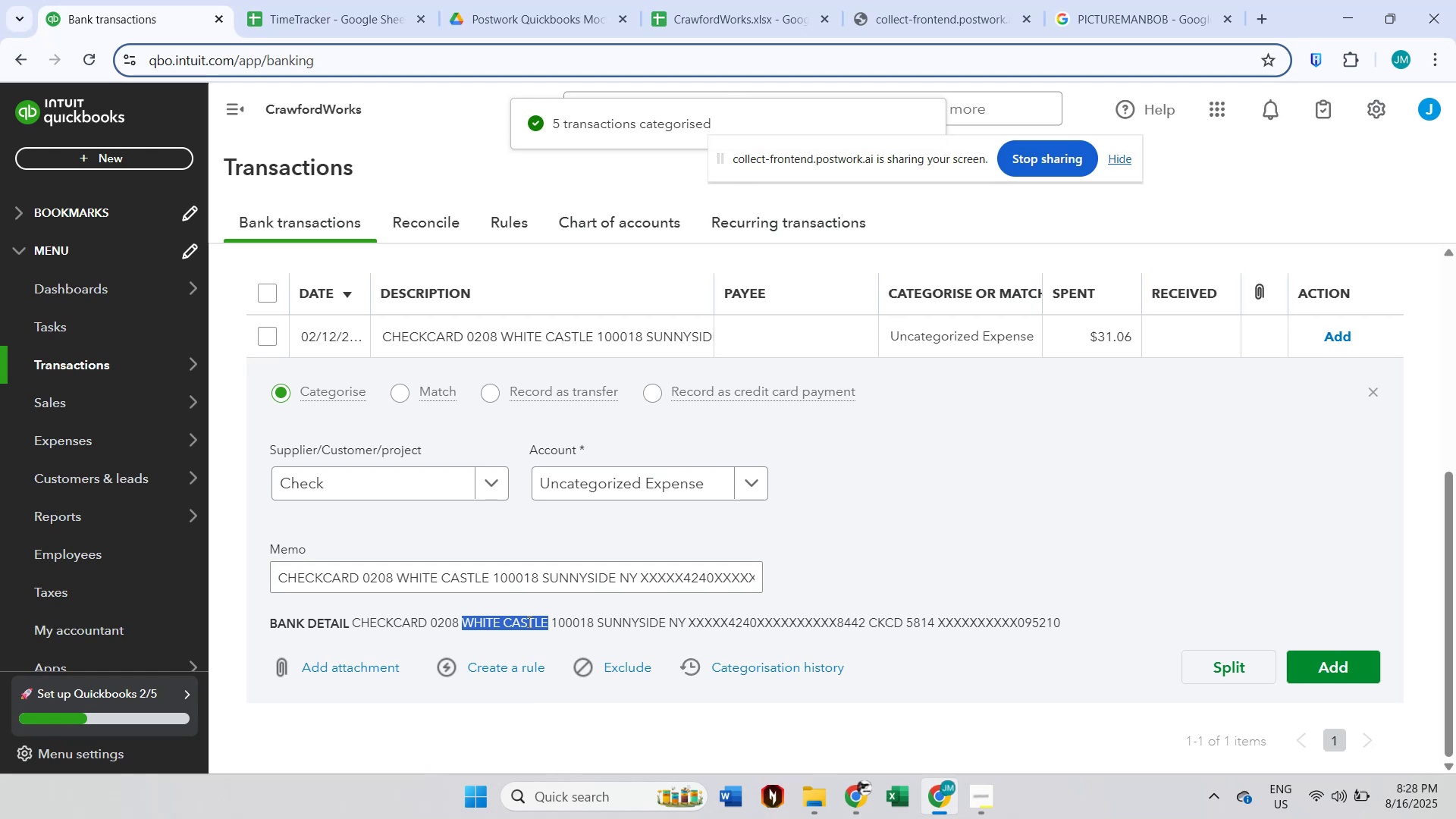 
key(Control+C)
 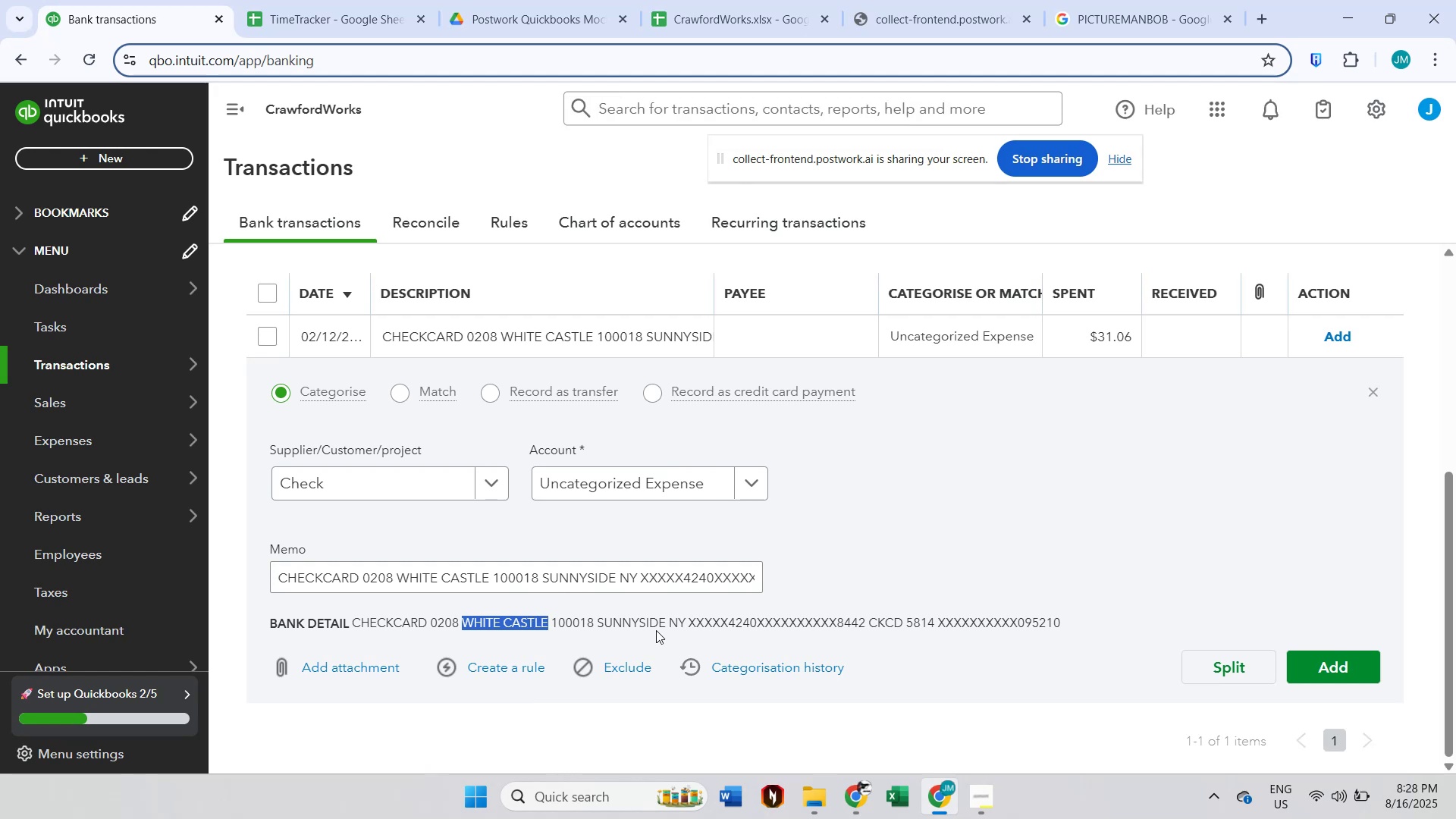 
left_click([410, 487])
 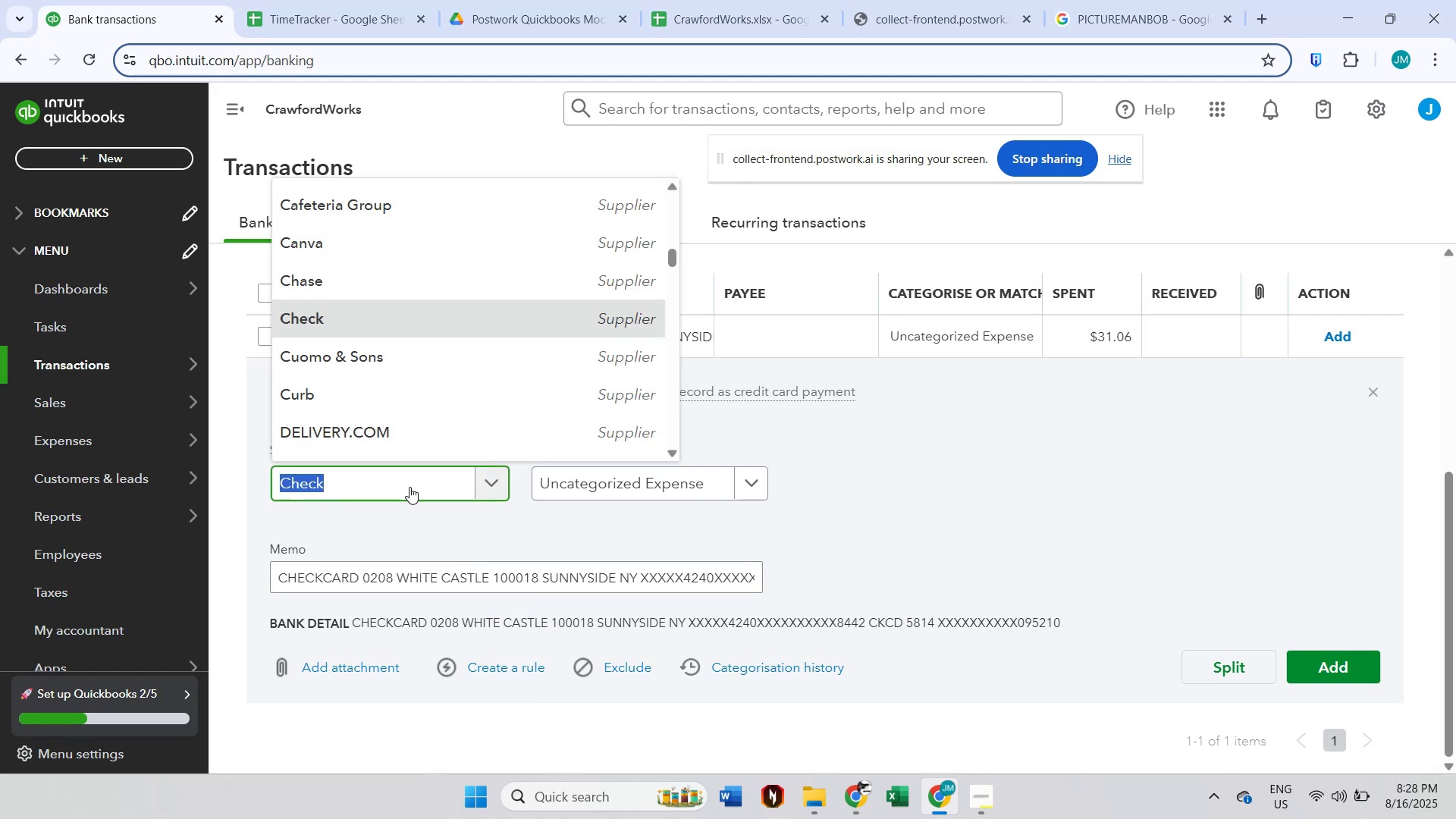 
key(Control+ControlLeft)
 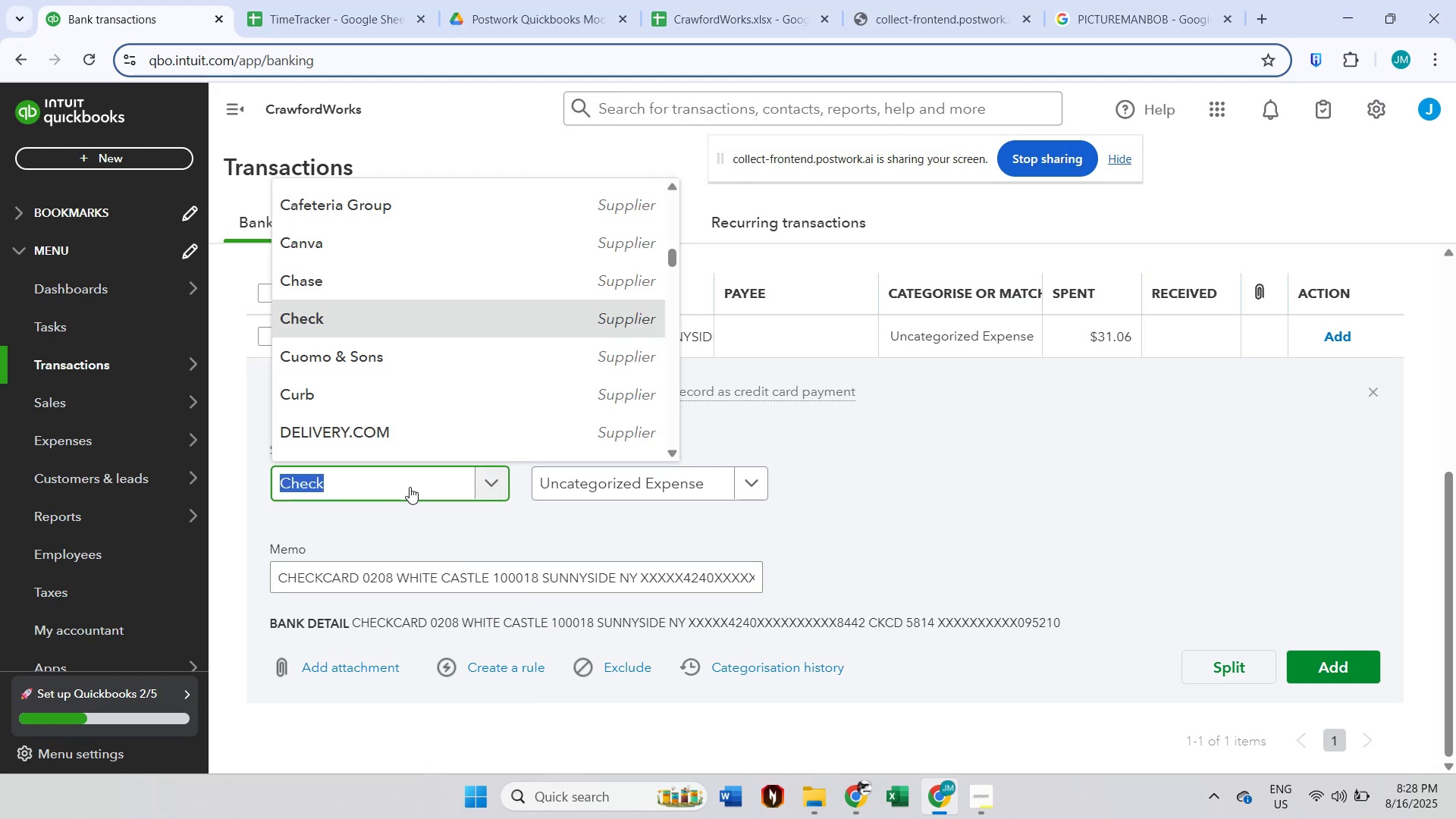 
key(Control+V)
 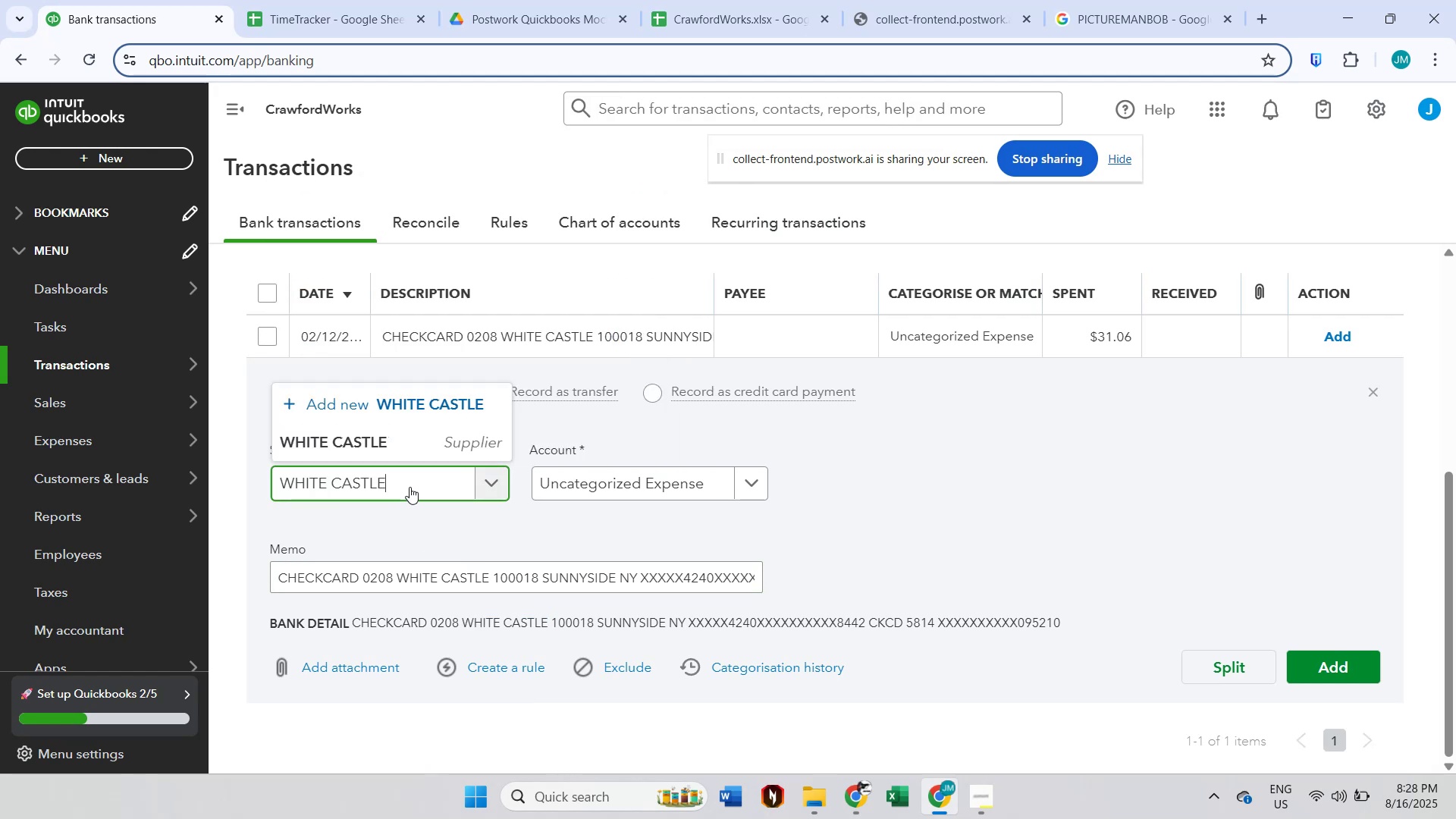 
left_click([416, 454])
 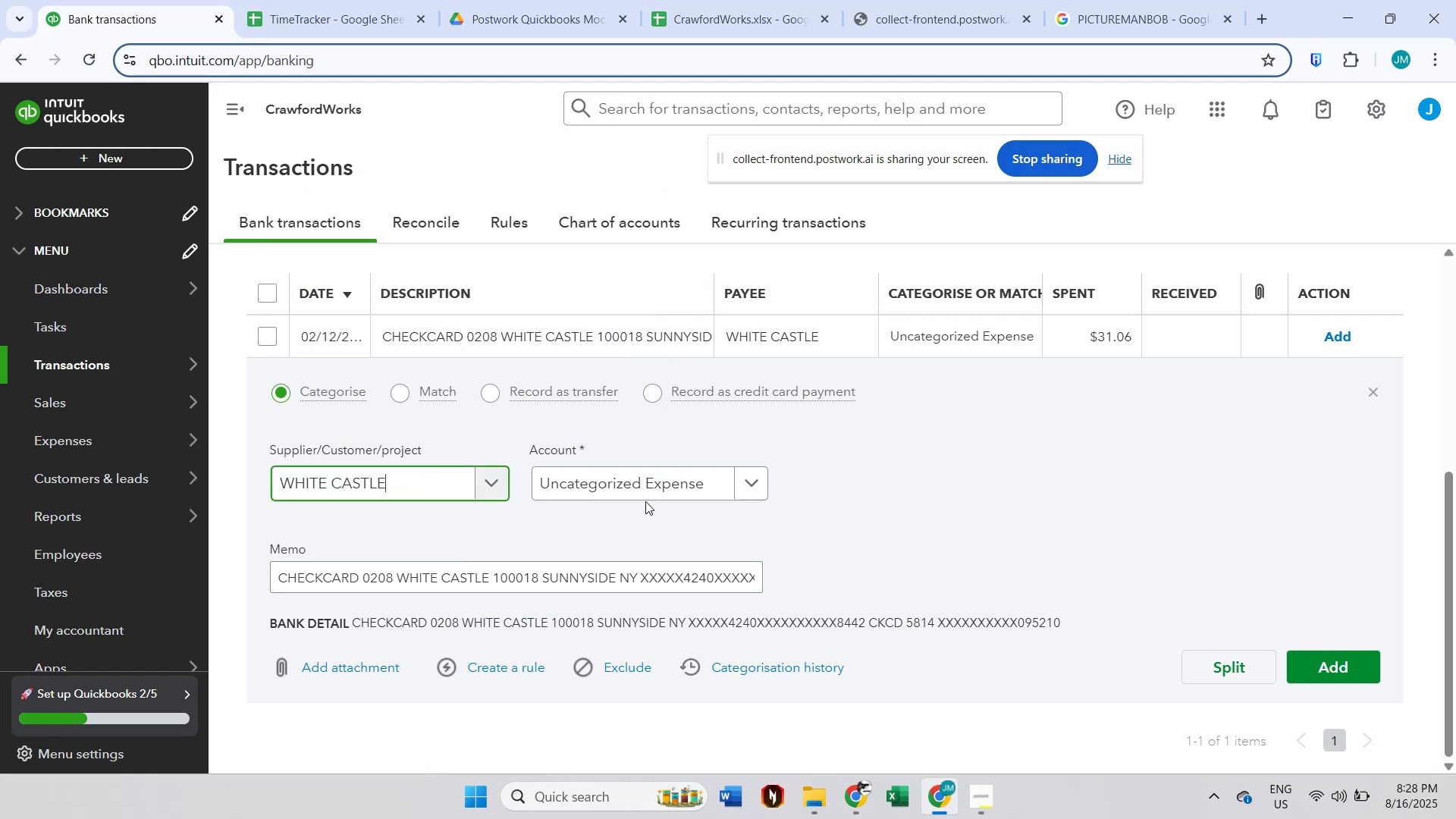 
left_click([664, 485])
 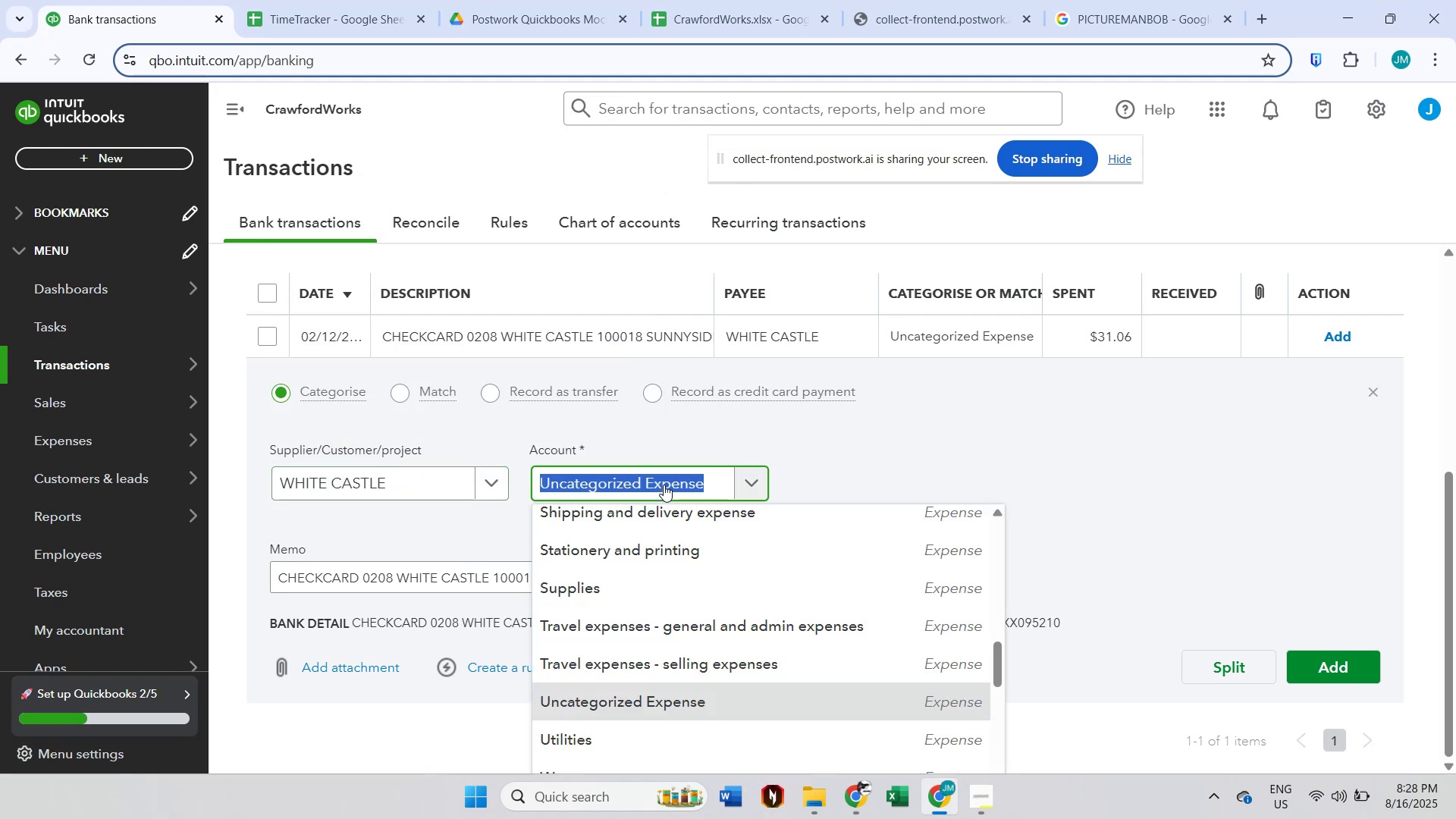 
type(other)
 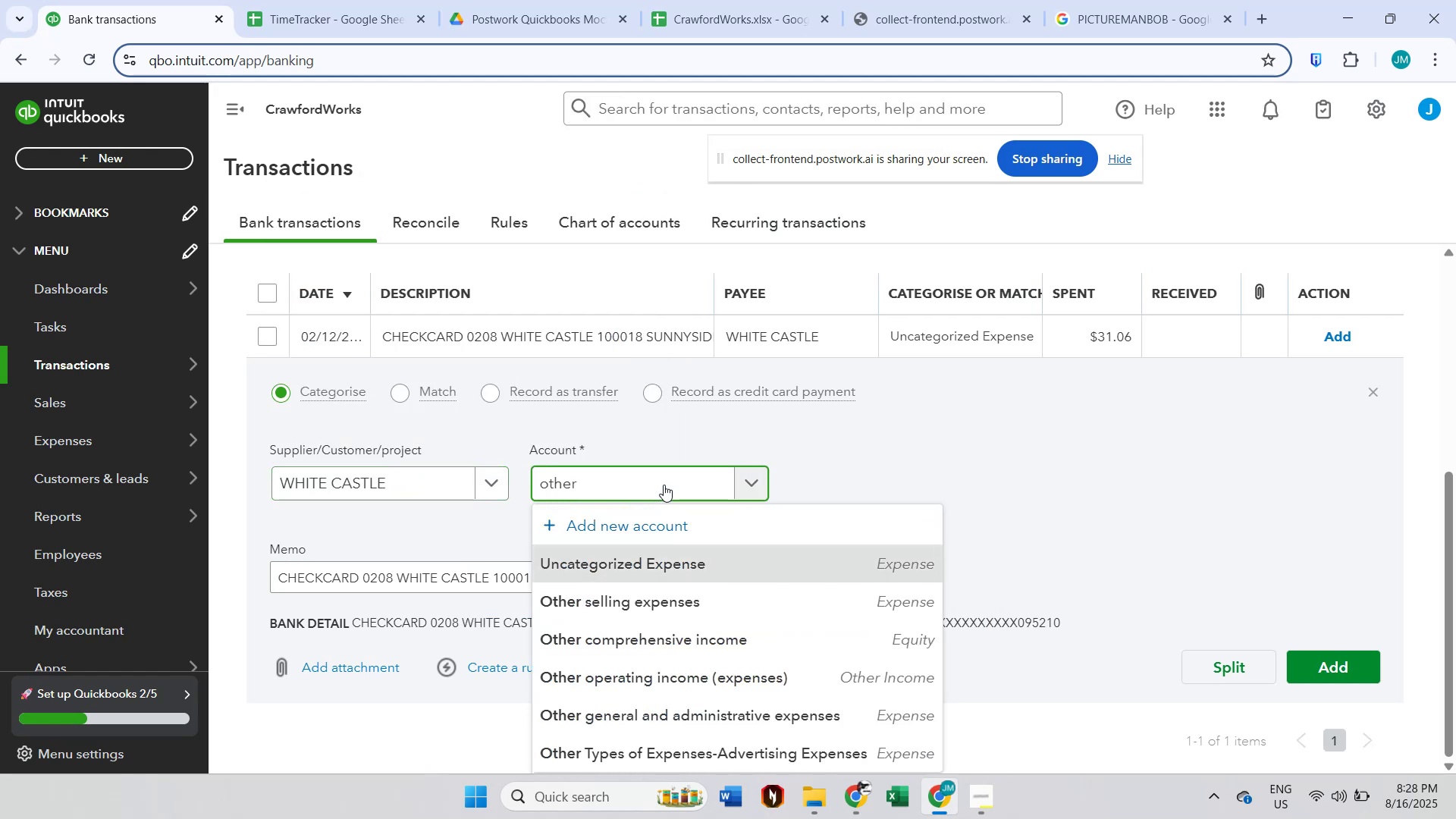 
mouse_move([657, 641])
 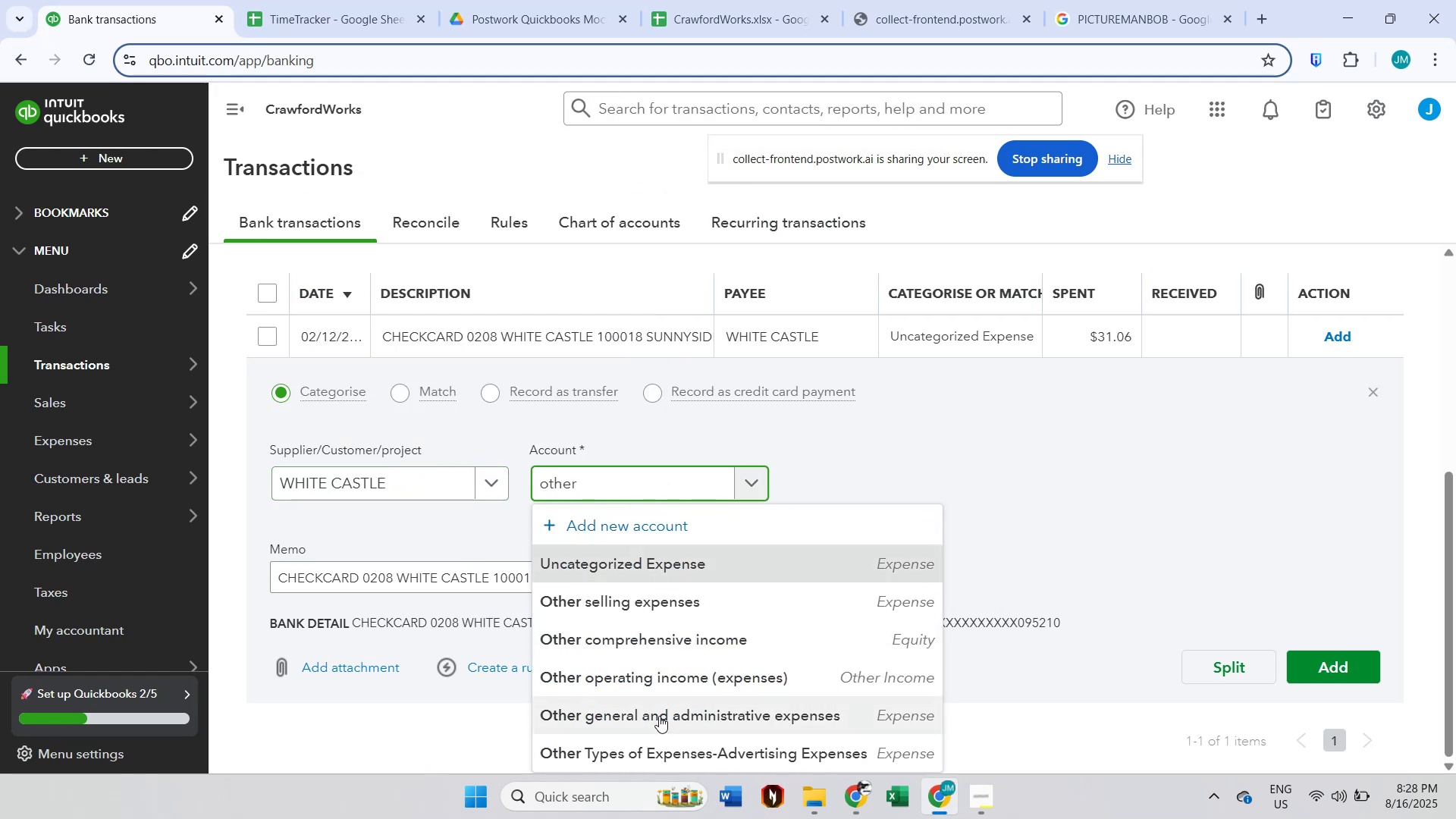 
left_click([659, 716])
 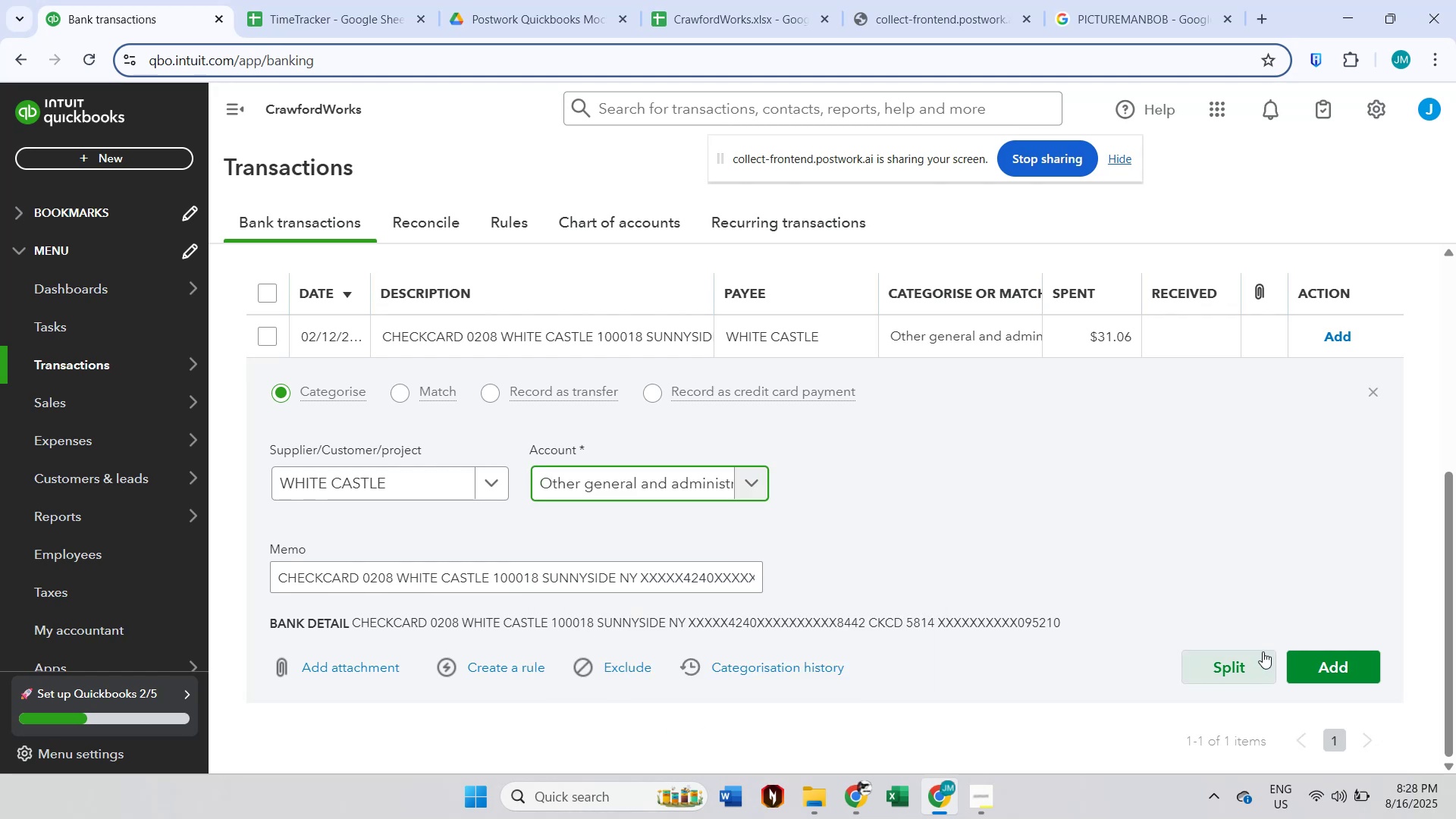 
left_click([1343, 665])
 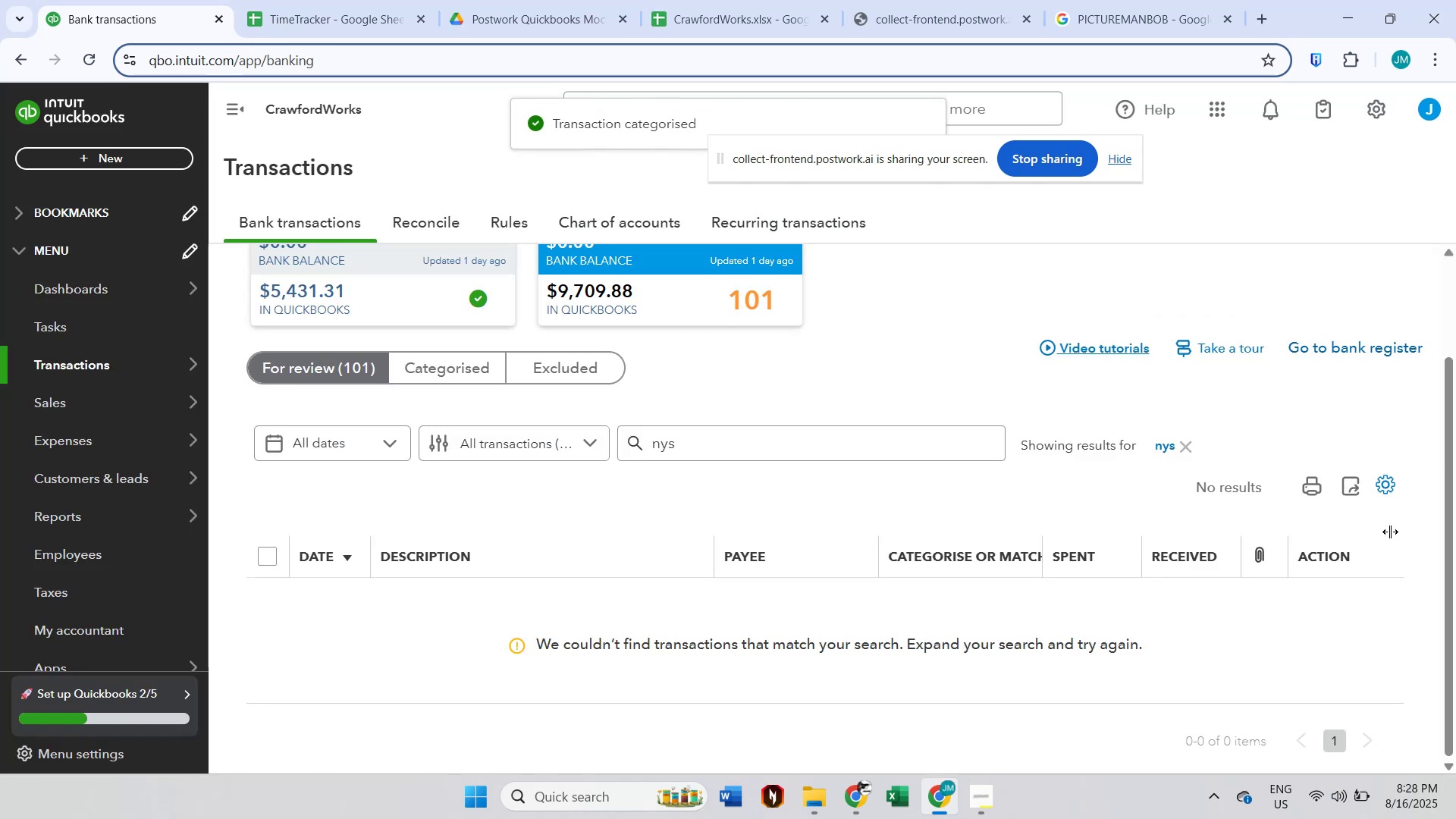 
left_click([1195, 450])
 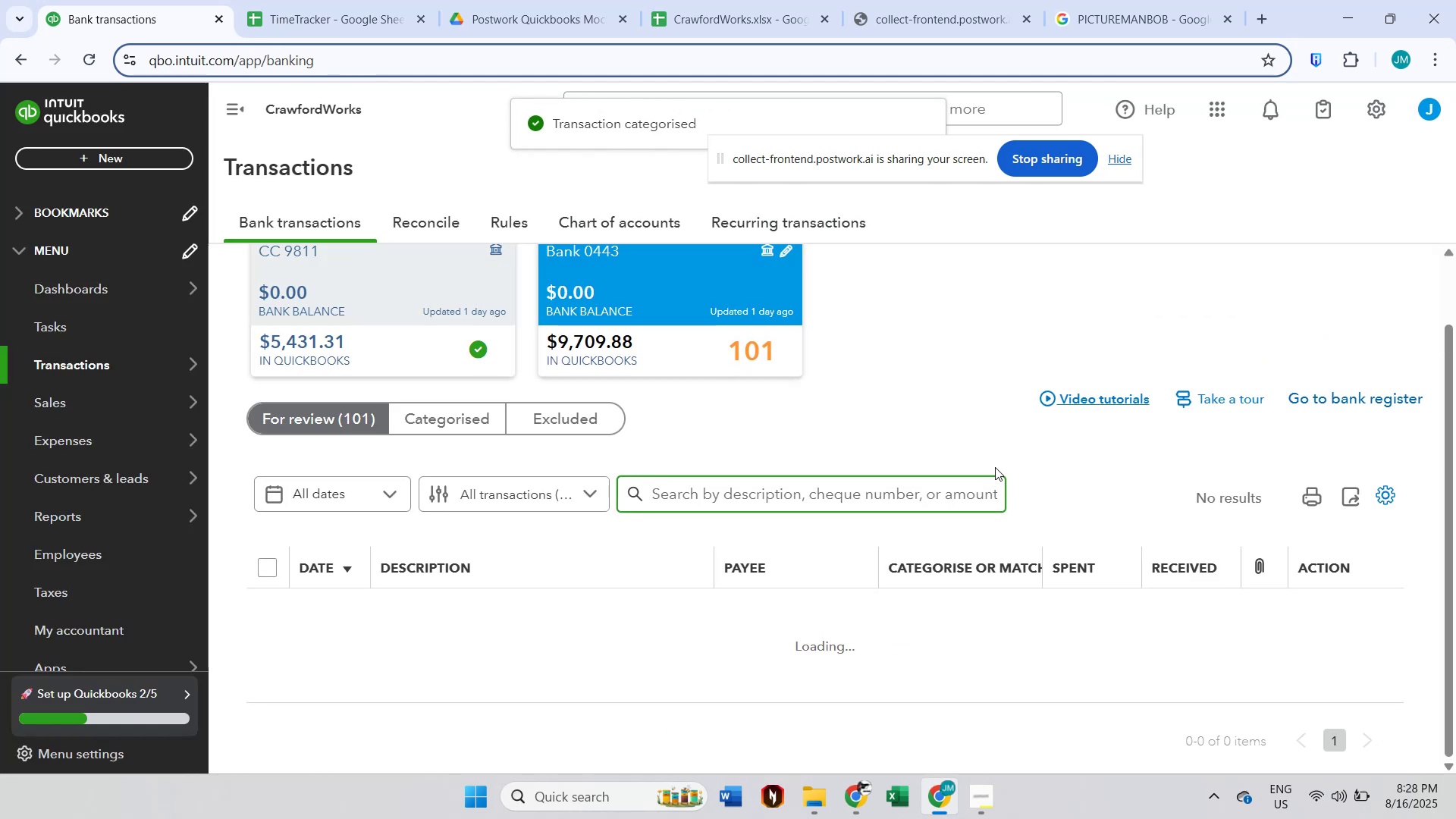 
scroll: coordinate [995, 467], scroll_direction: down, amount: 2.0
 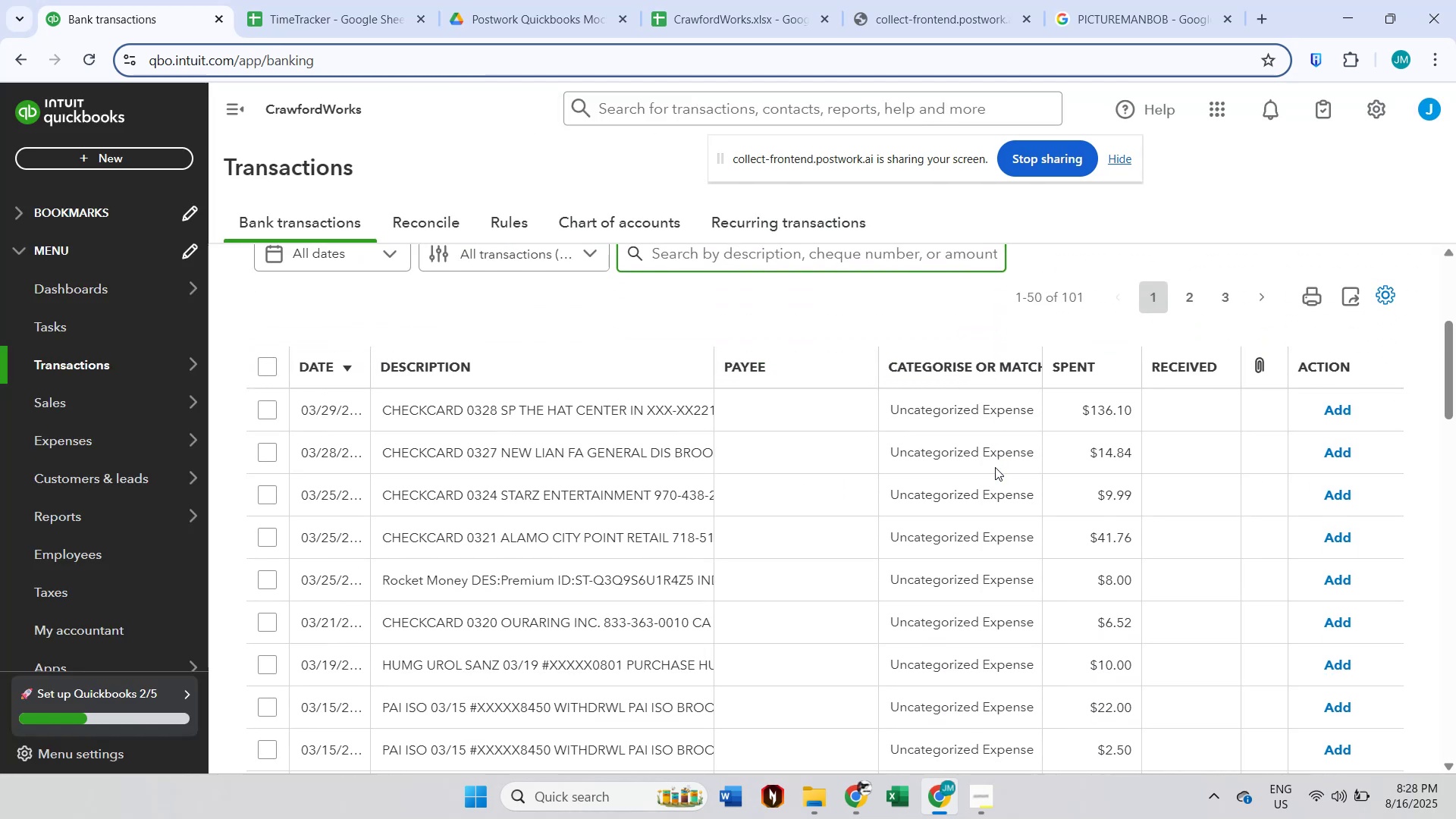 
scroll: coordinate [995, 467], scroll_direction: up, amount: 2.0
 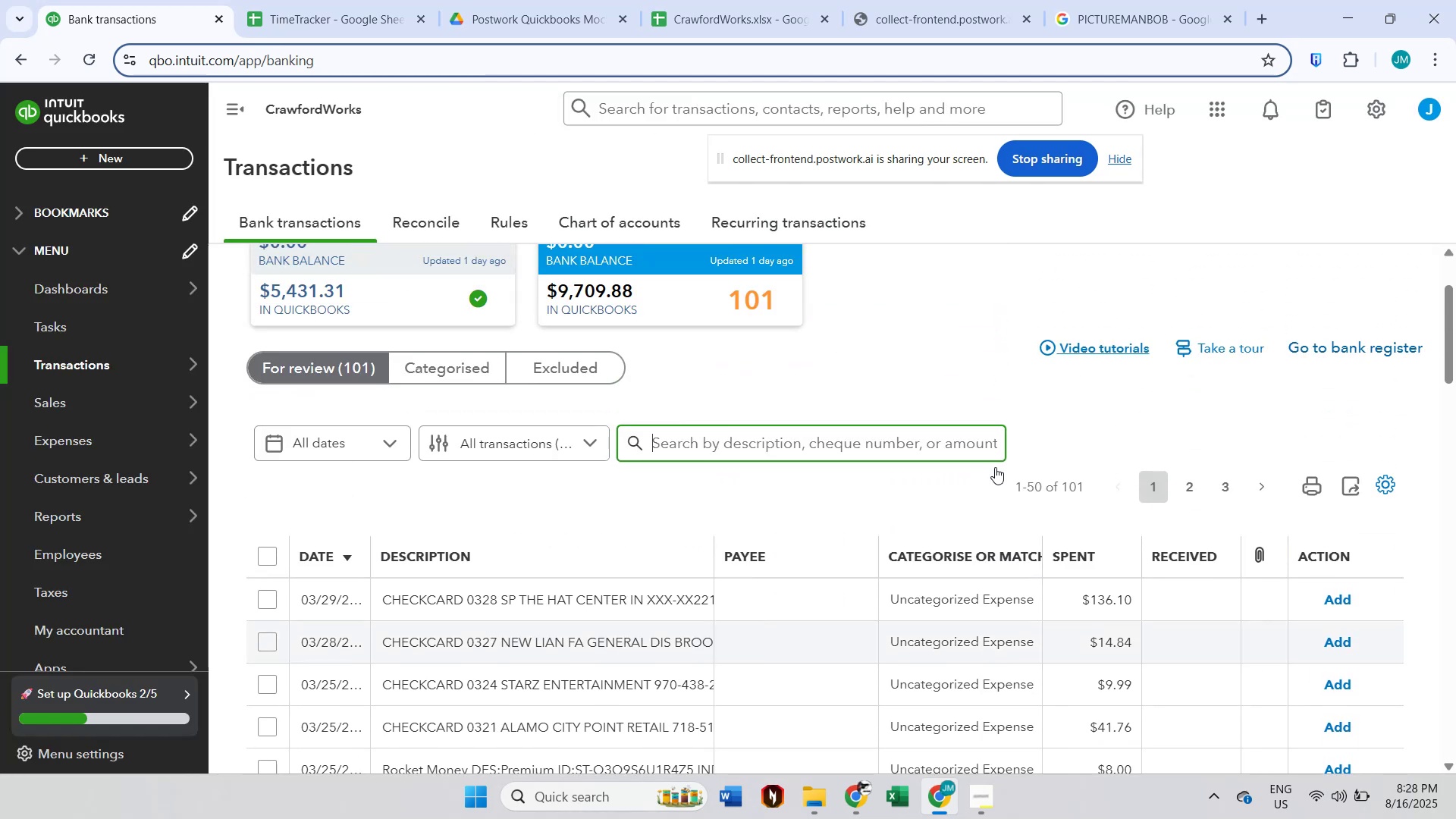 
scroll: coordinate [995, 467], scroll_direction: down, amount: 3.0
 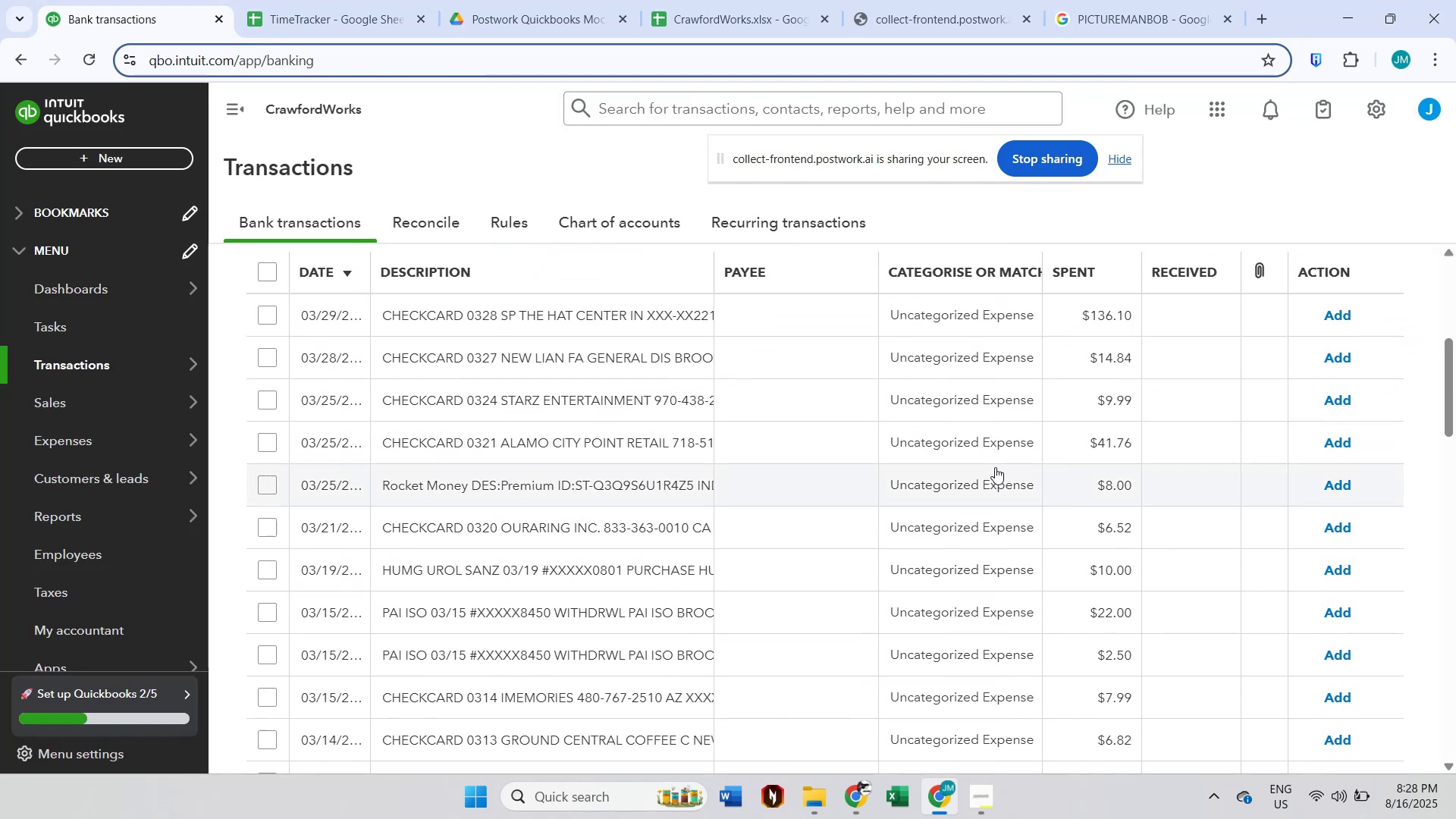 
scroll: coordinate [995, 467], scroll_direction: up, amount: 2.0
 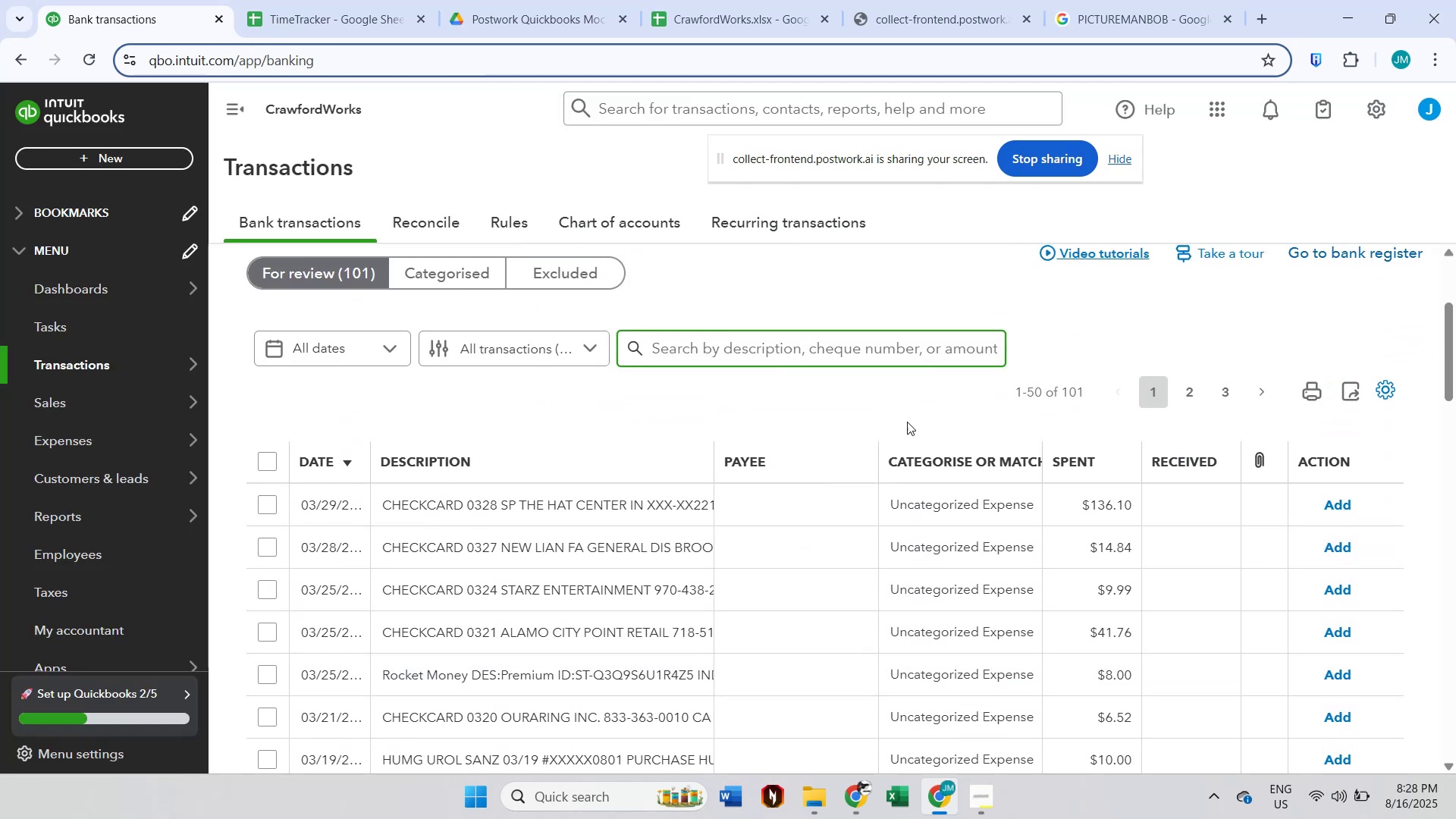 
left_click([852, 361])
 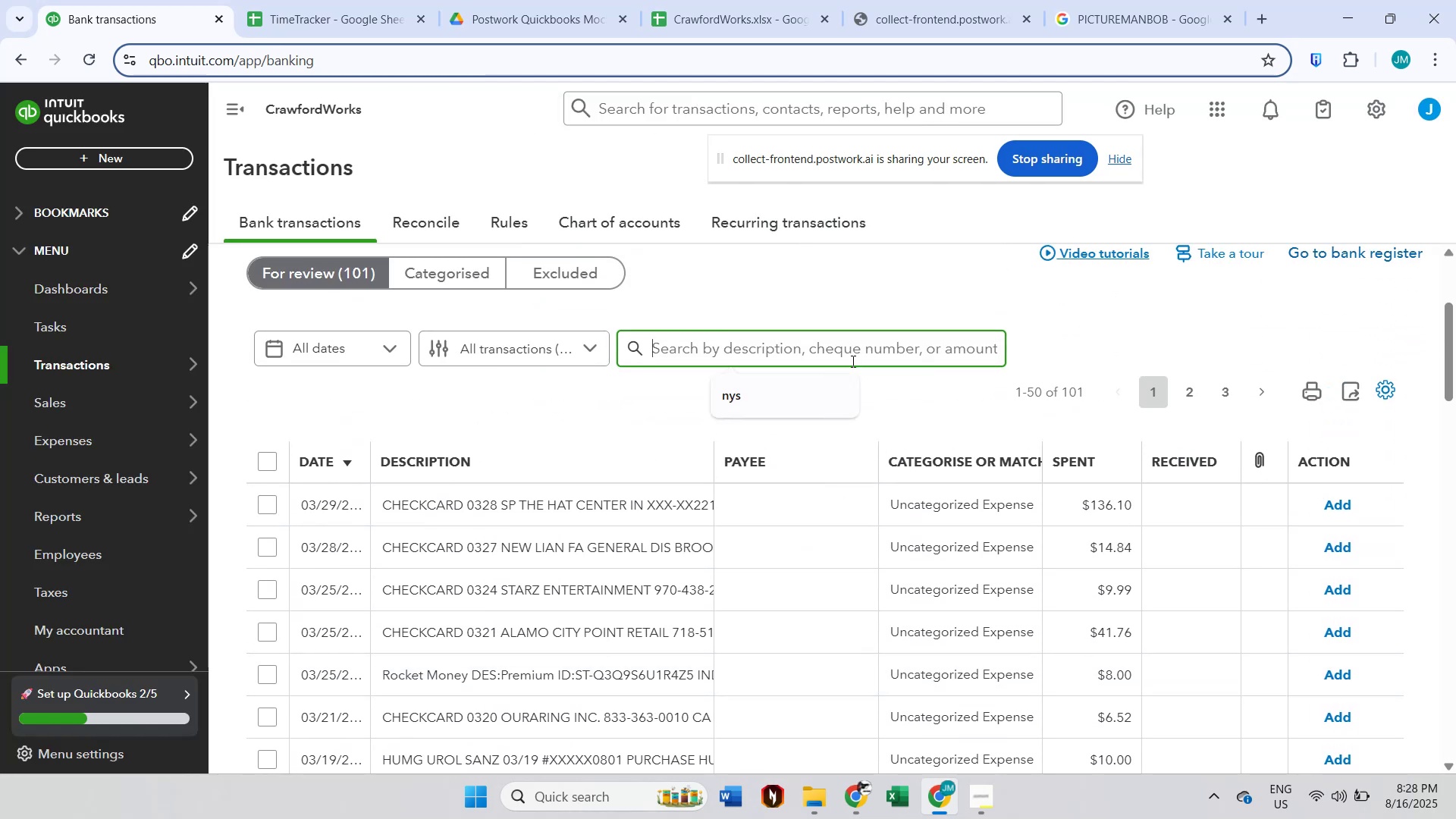 
type(premiu)
 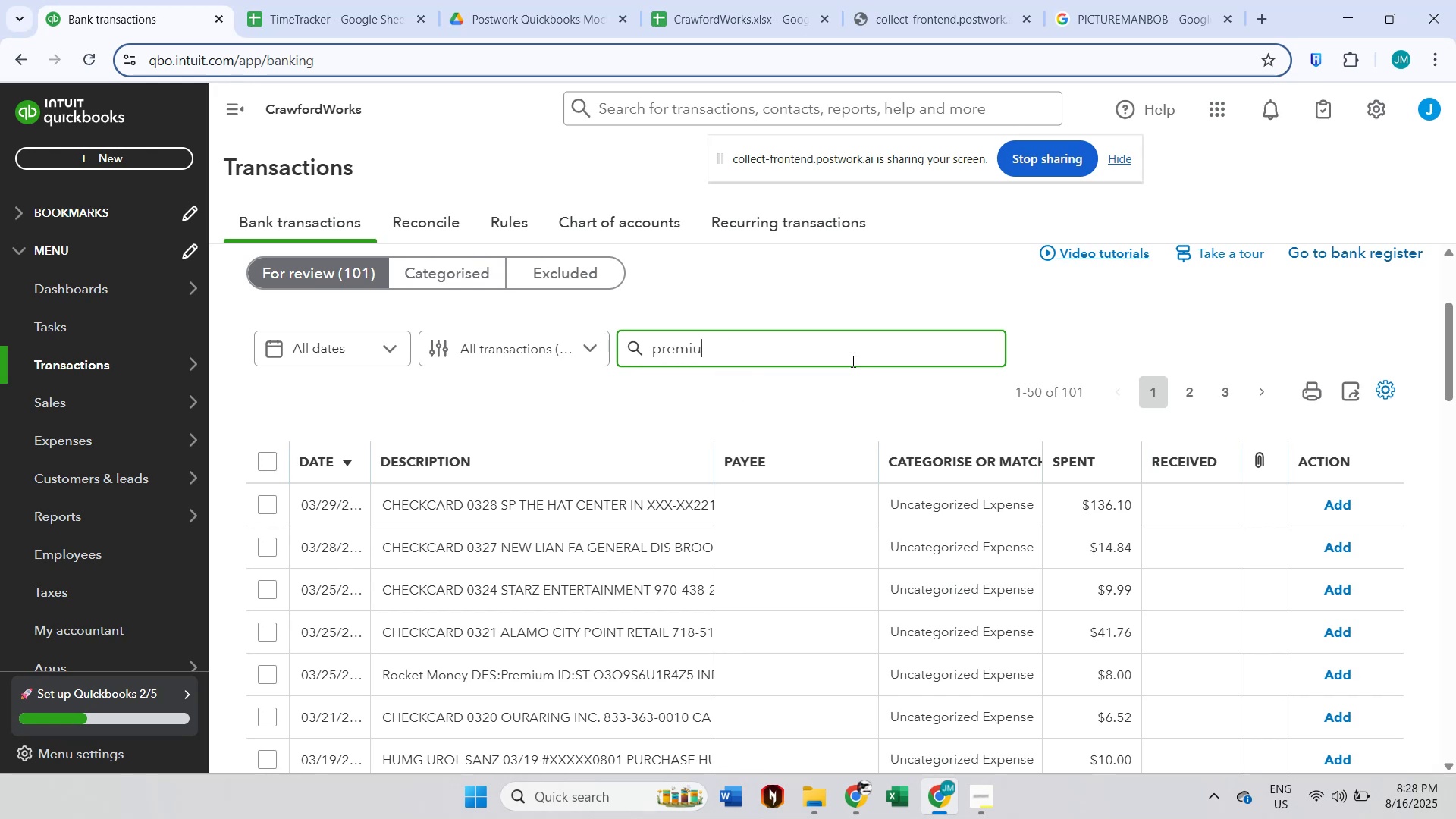 
key(Enter)
 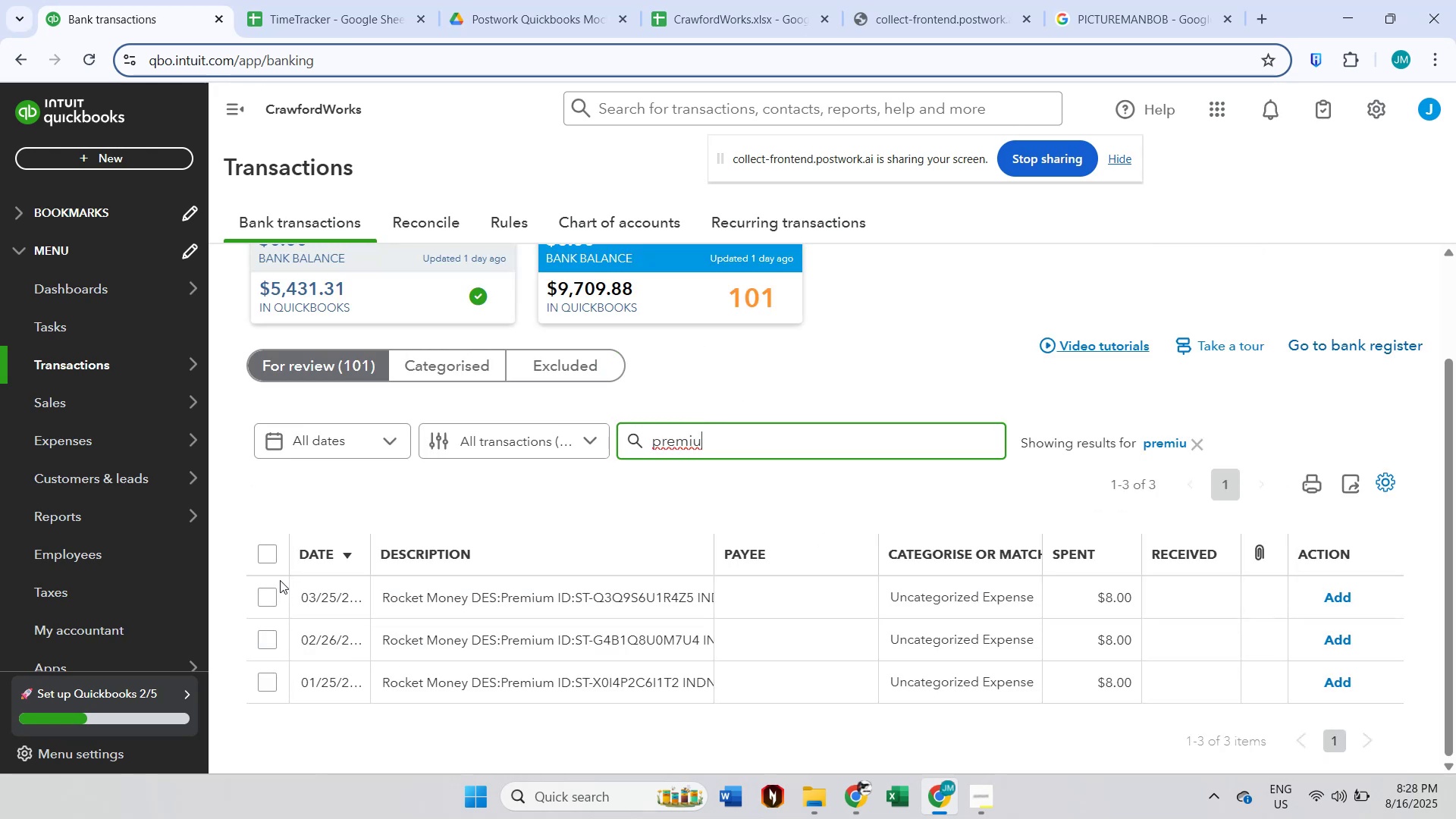 
double_click([265, 563])
 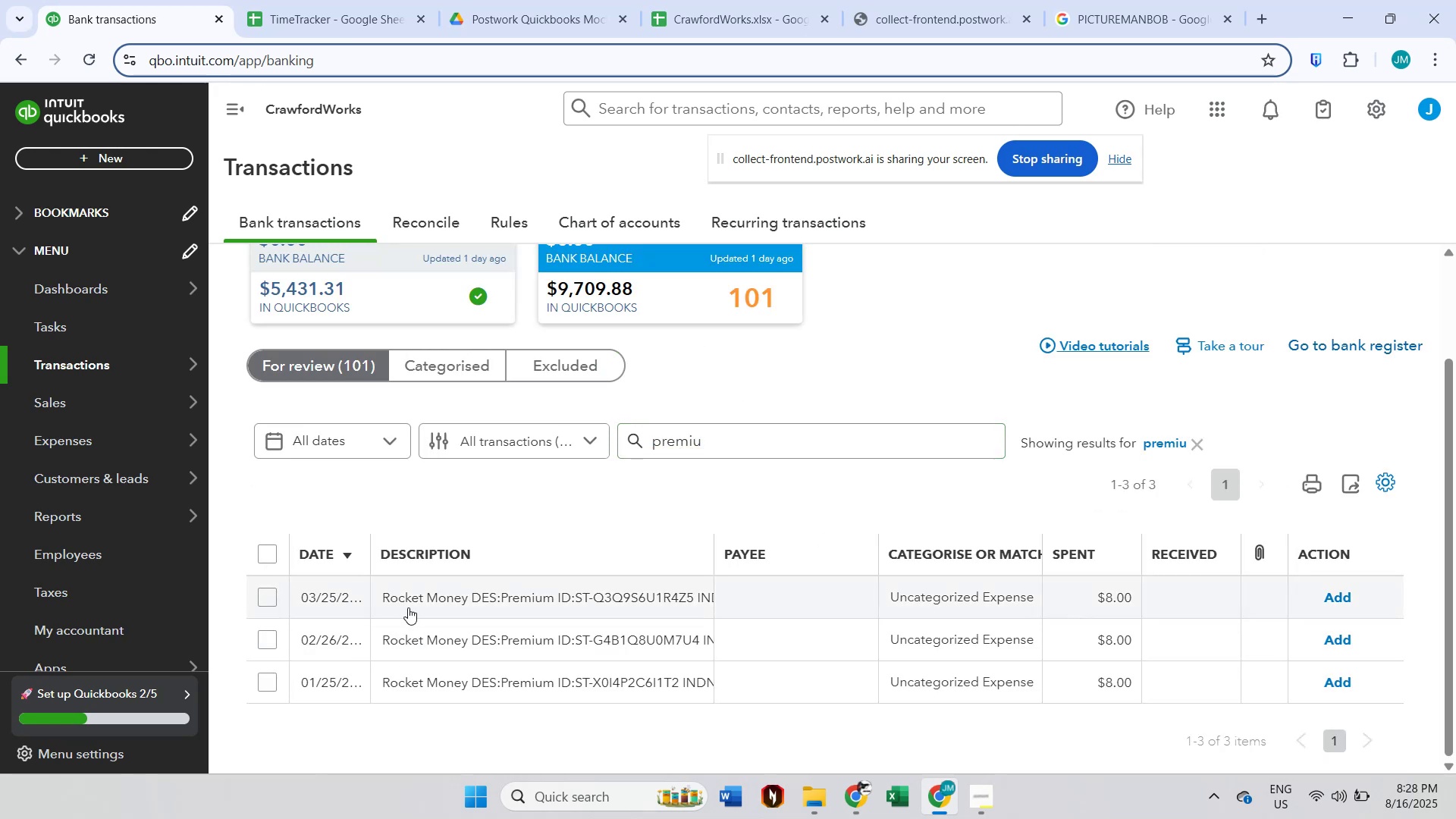 
double_click([407, 606])
 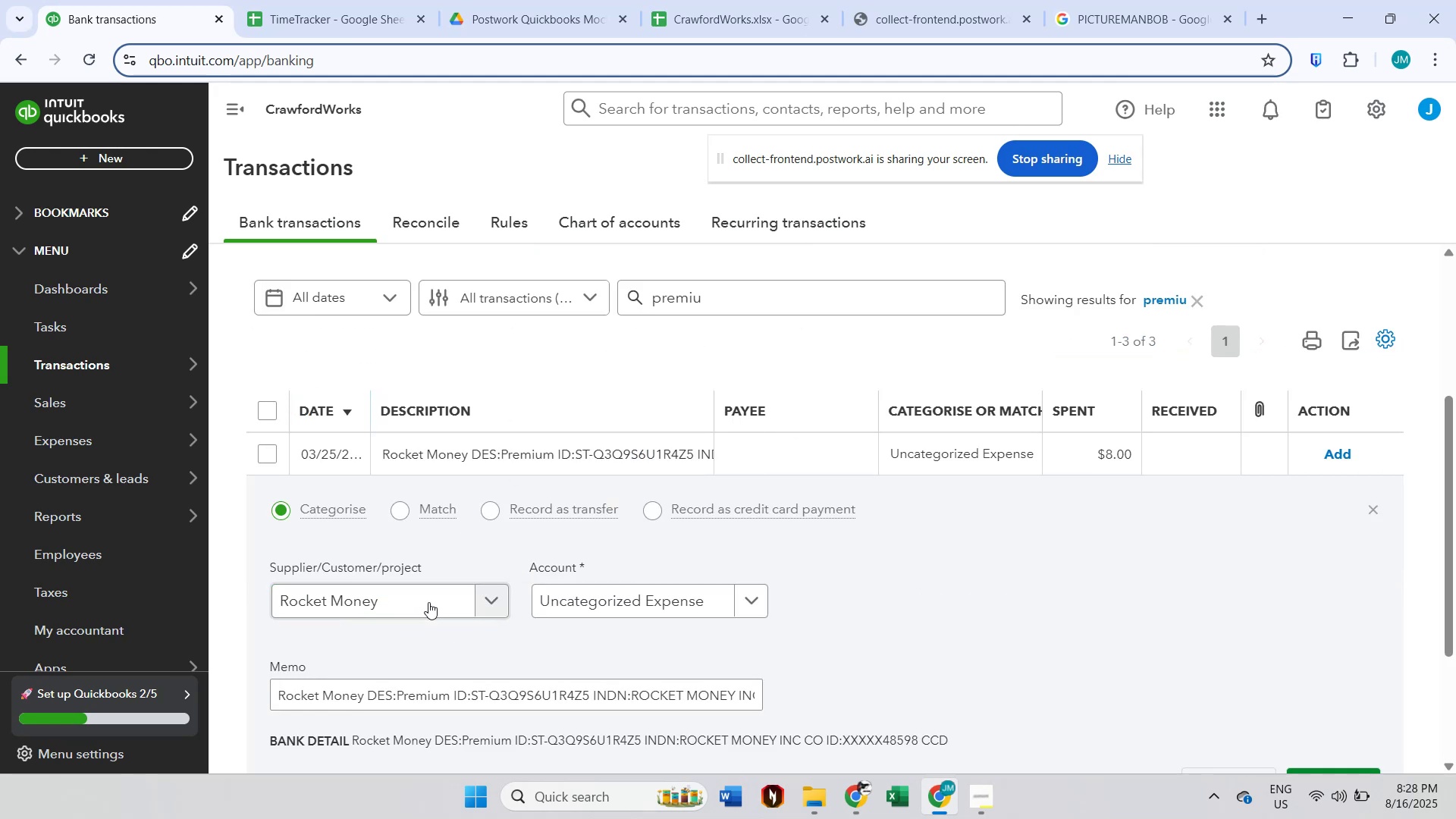 
left_click([444, 608])
 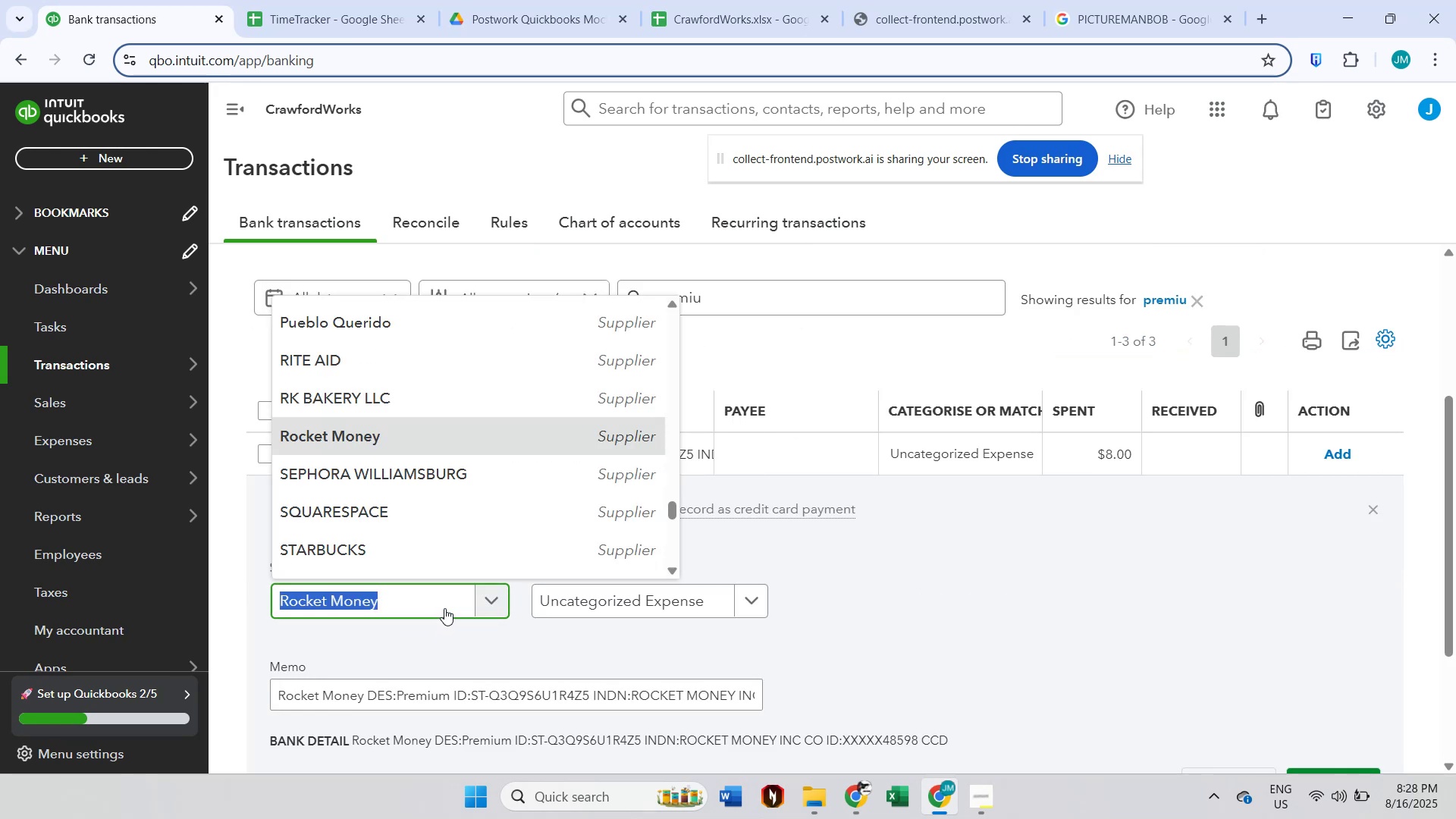 
left_click([453, 633])
 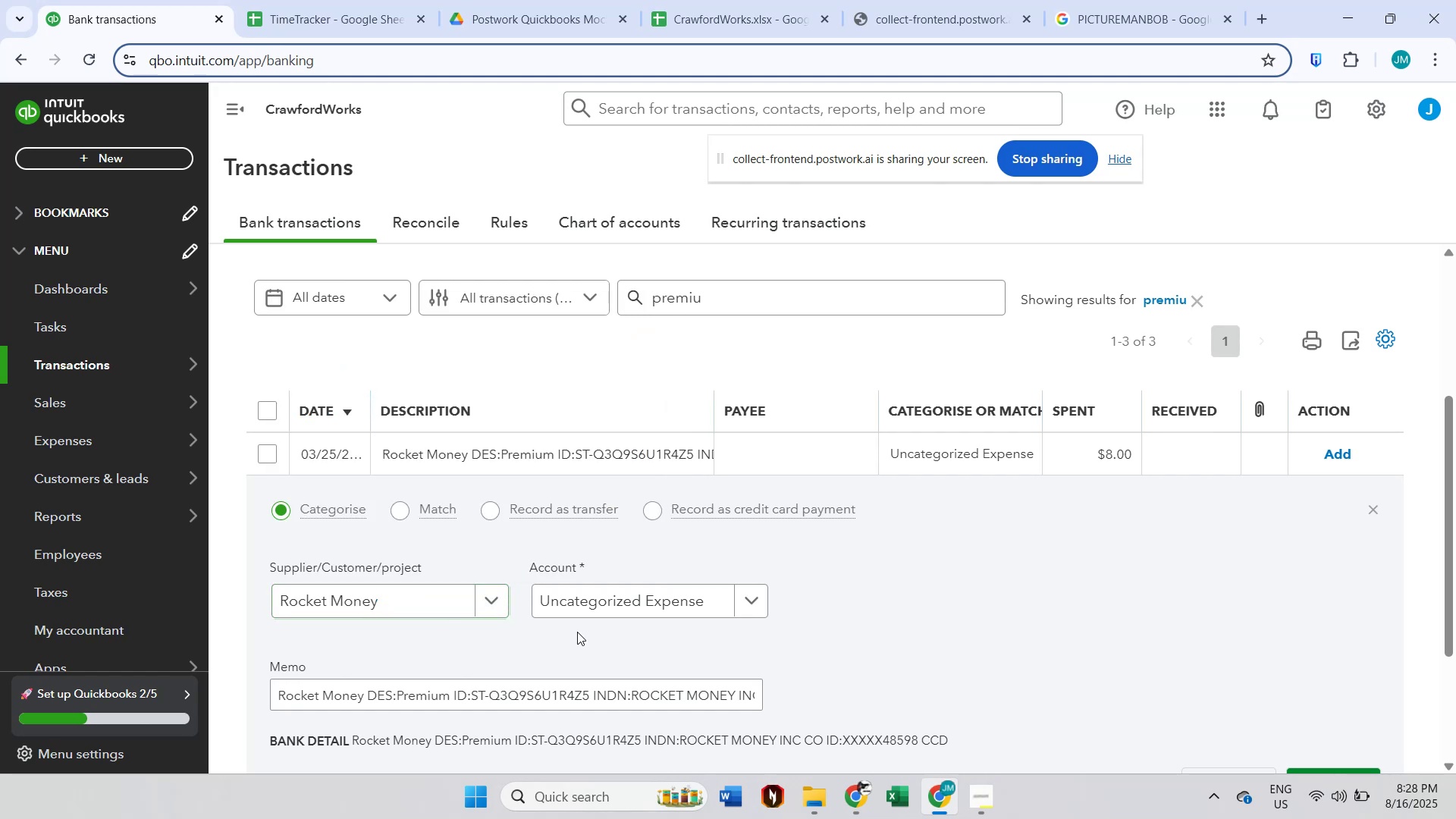 
scroll: coordinate [620, 627], scroll_direction: down, amount: 1.0
 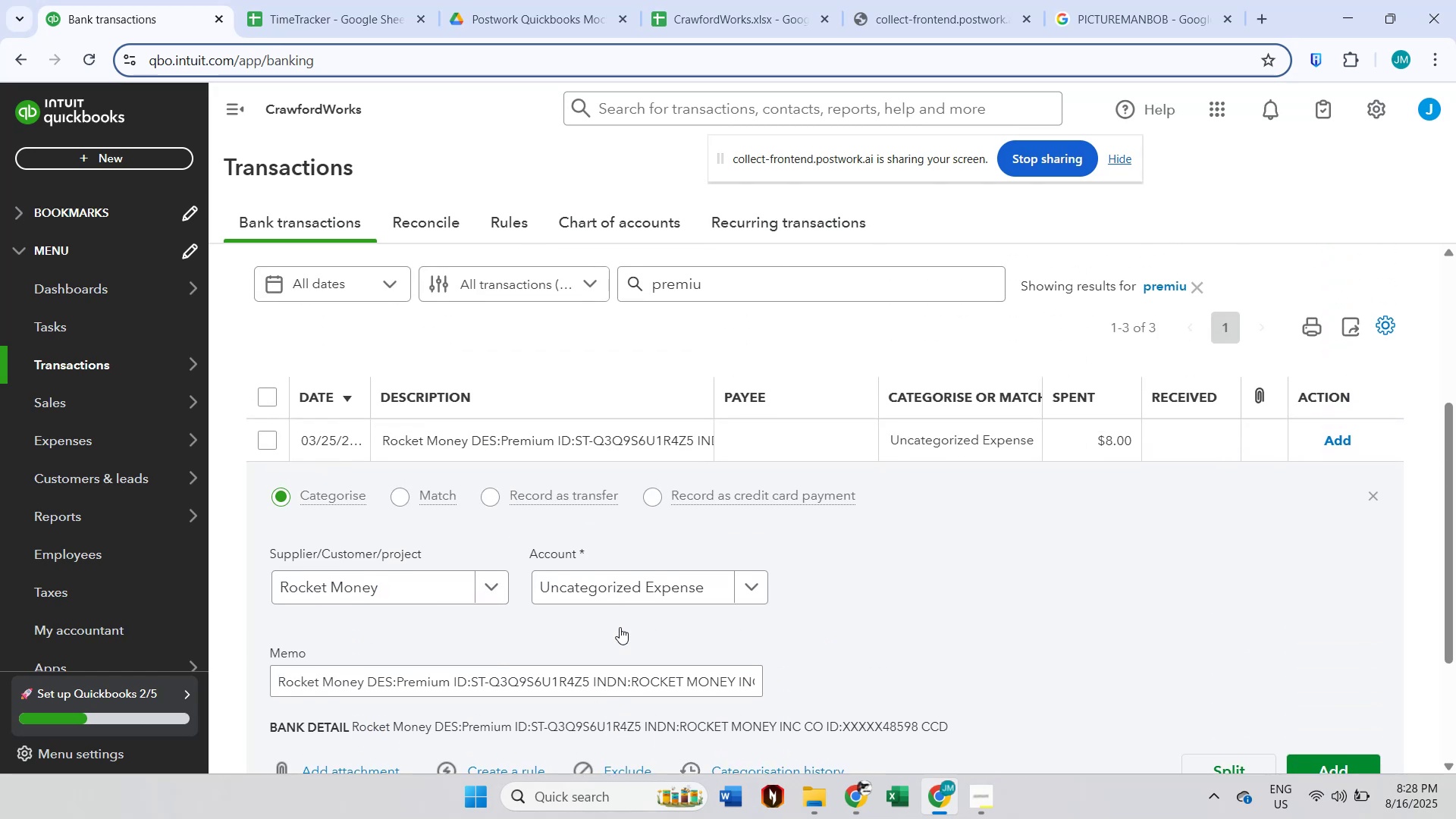 
scroll: coordinate [620, 627], scroll_direction: up, amount: 1.0
 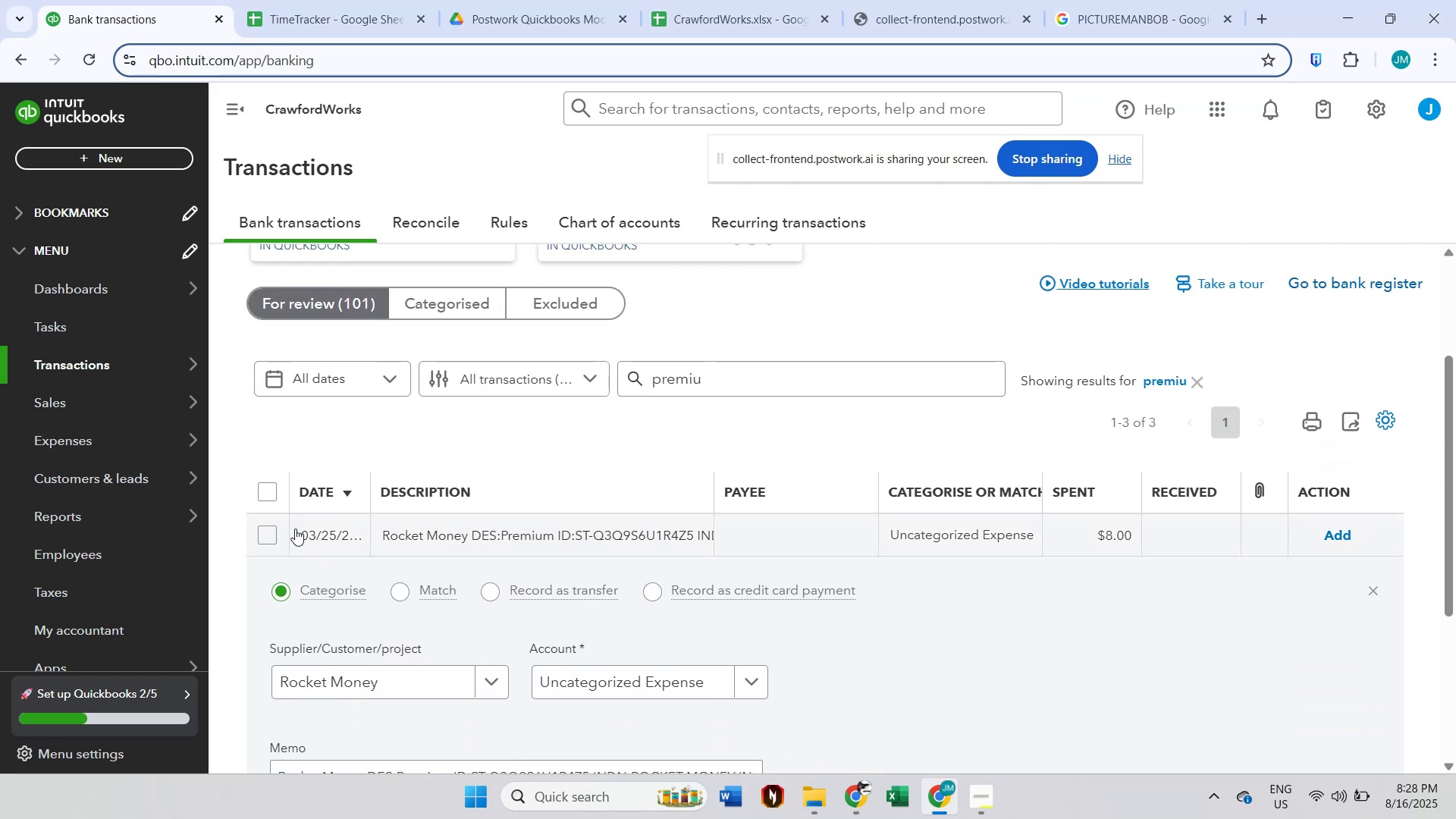 
left_click([266, 487])
 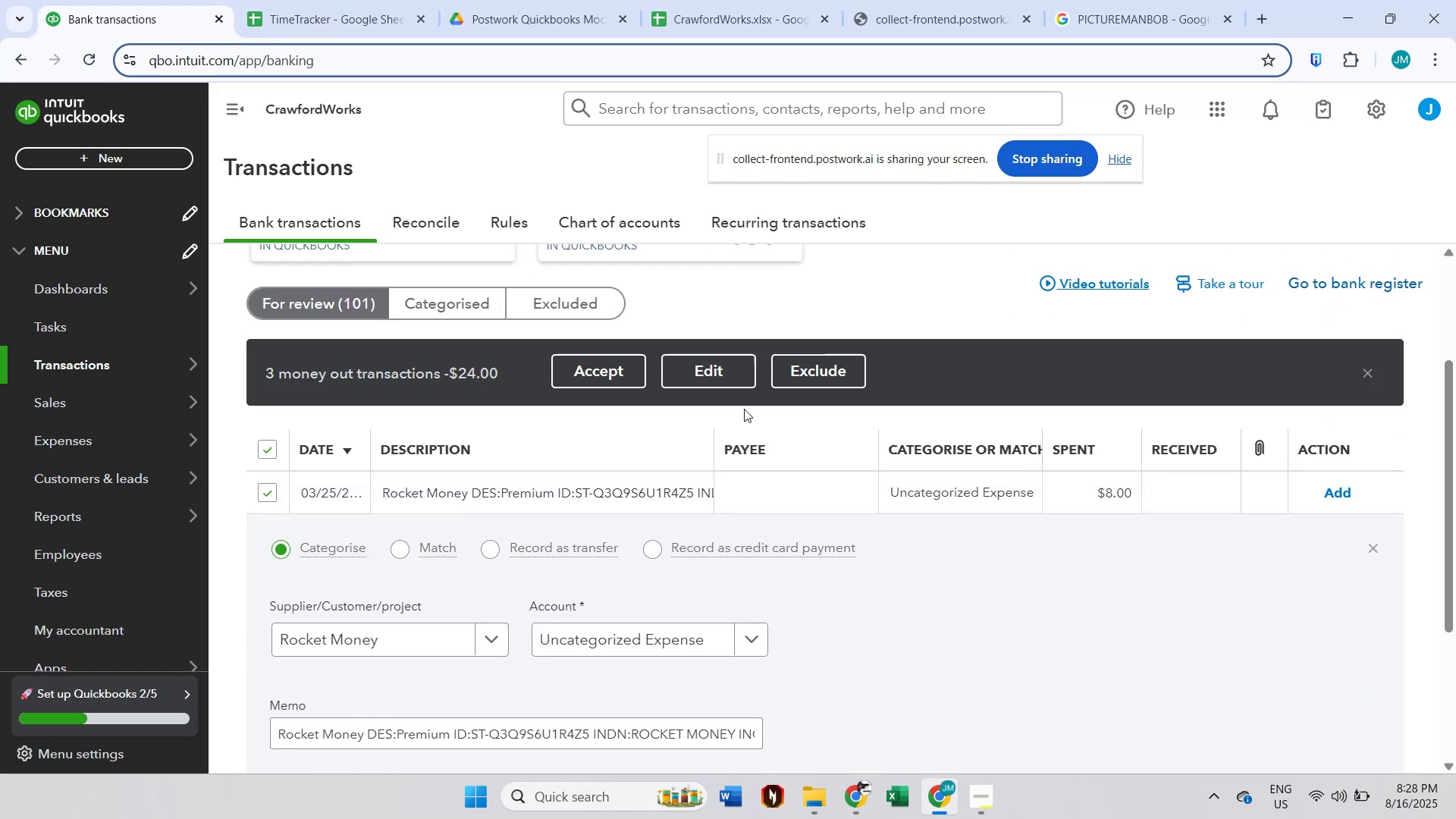 
left_click([739, 377])
 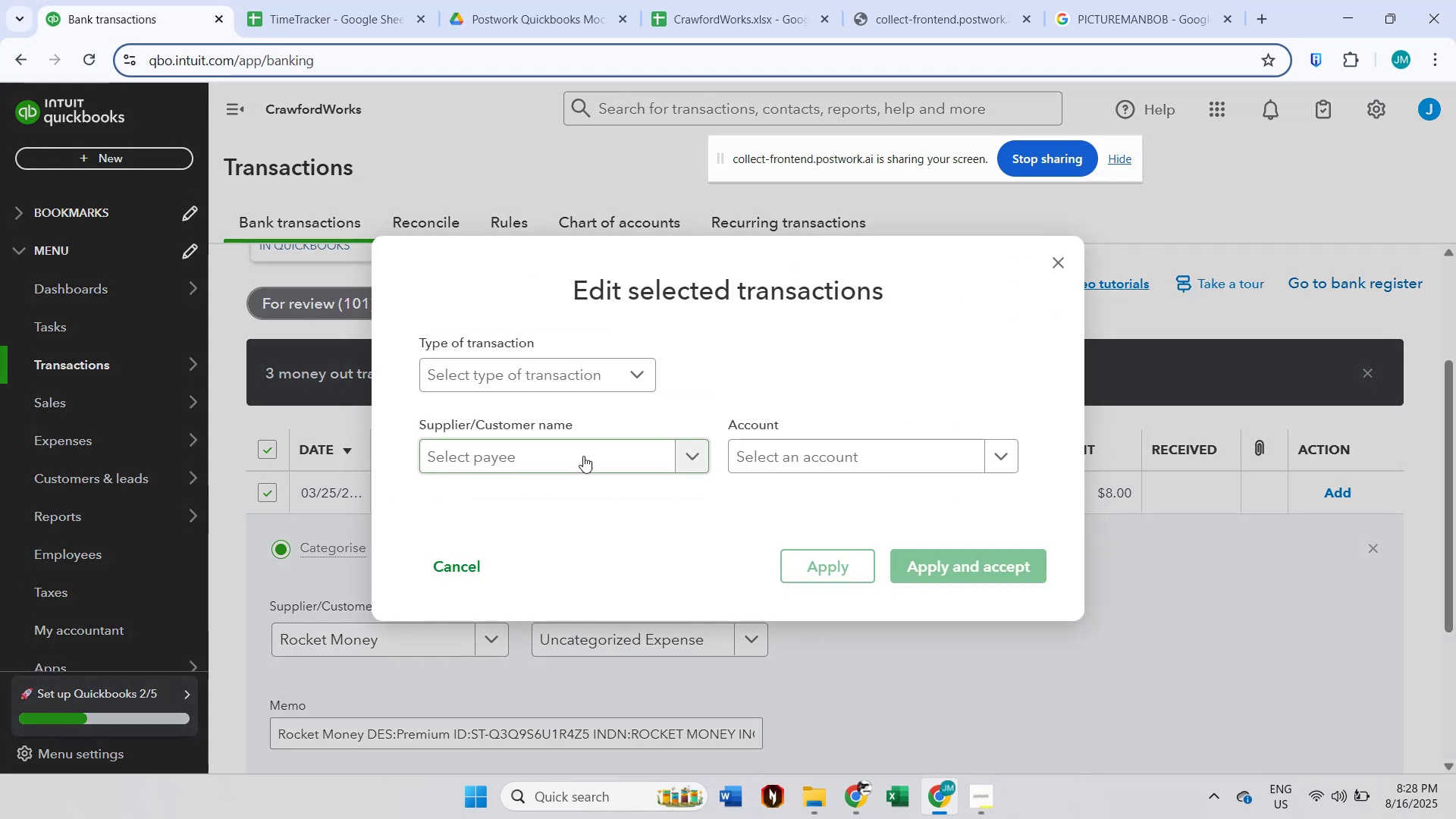 
key(R)
 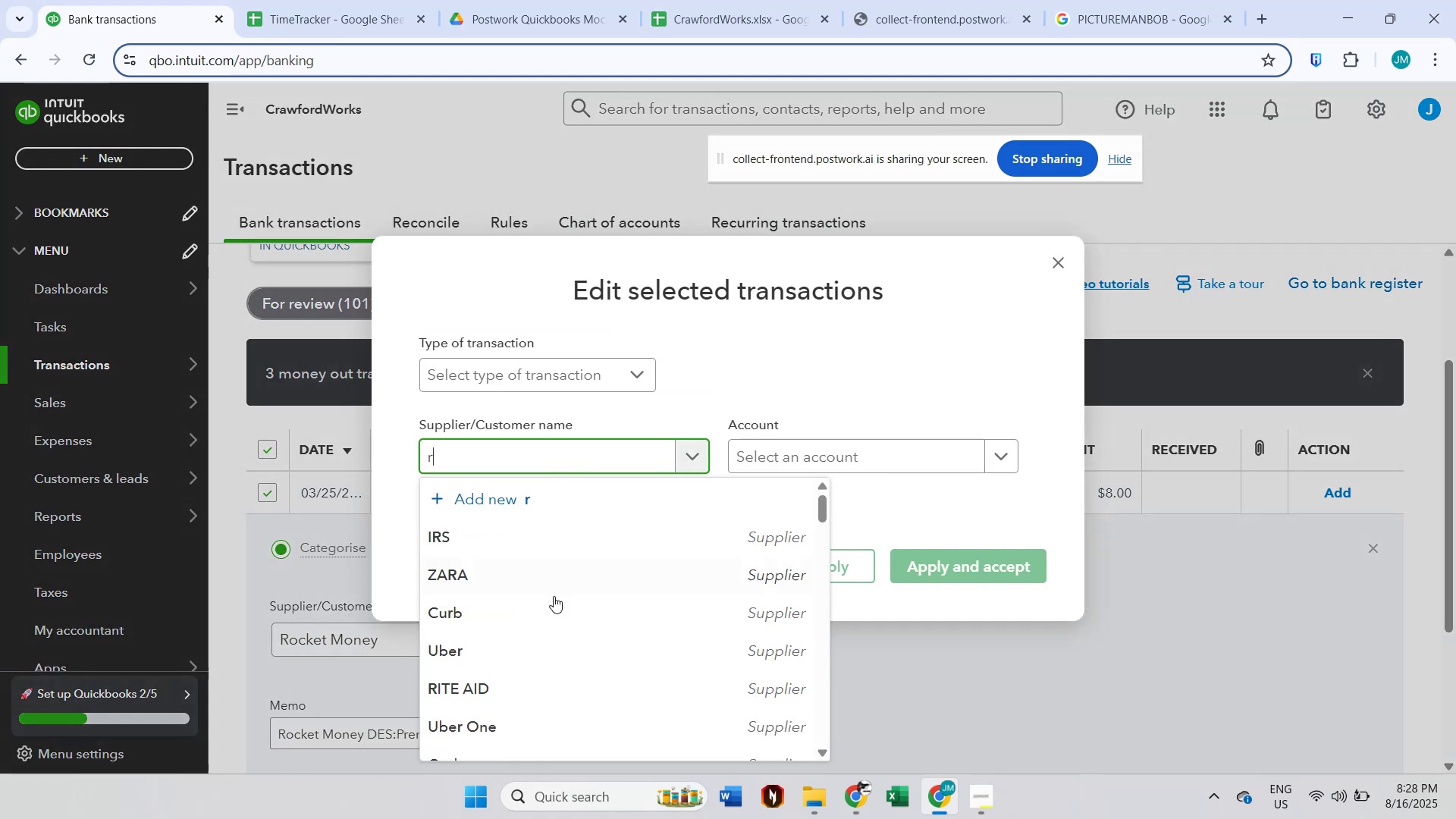 
scroll: coordinate [554, 643], scroll_direction: down, amount: 3.0
 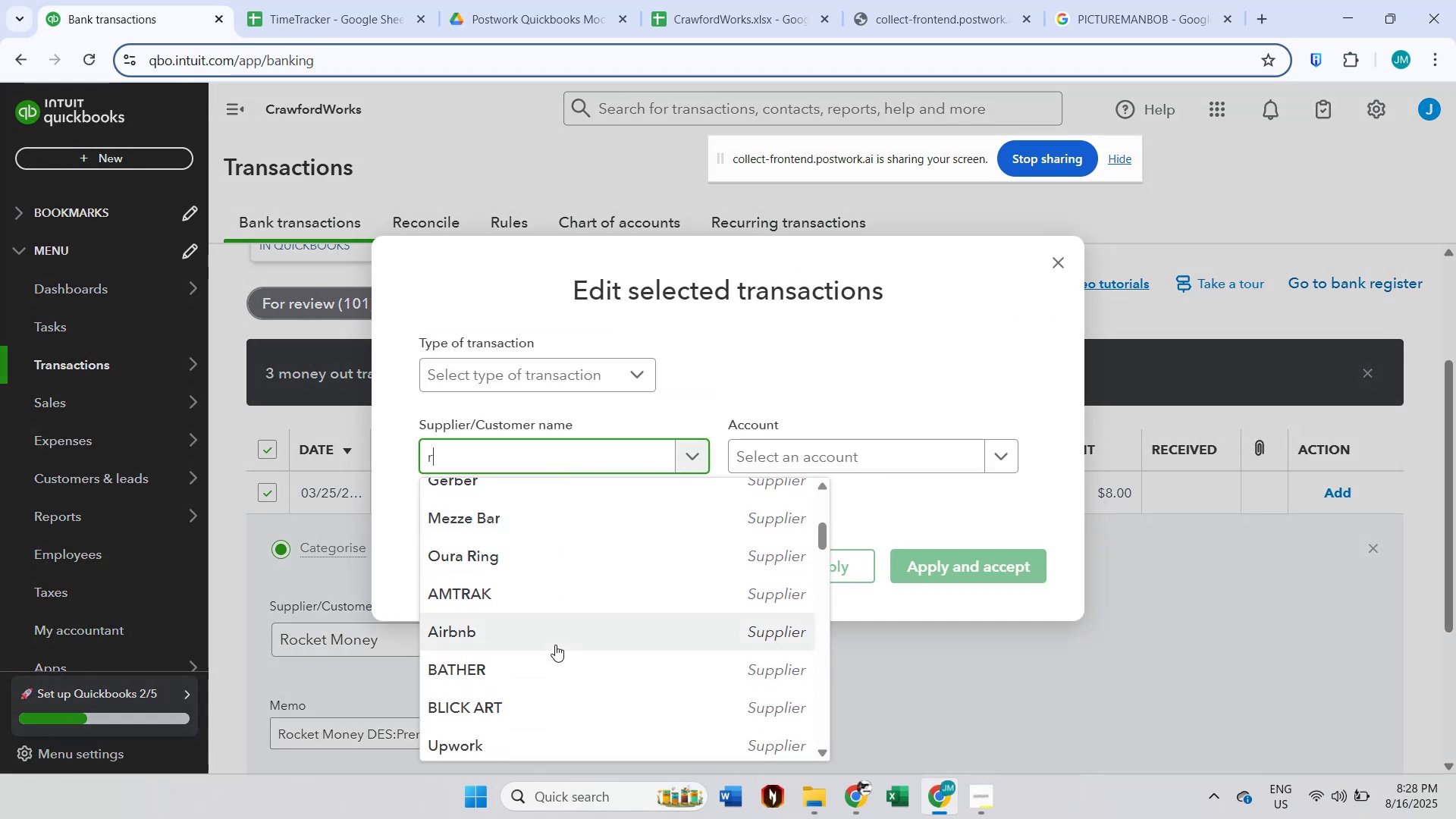 
type(ock)
 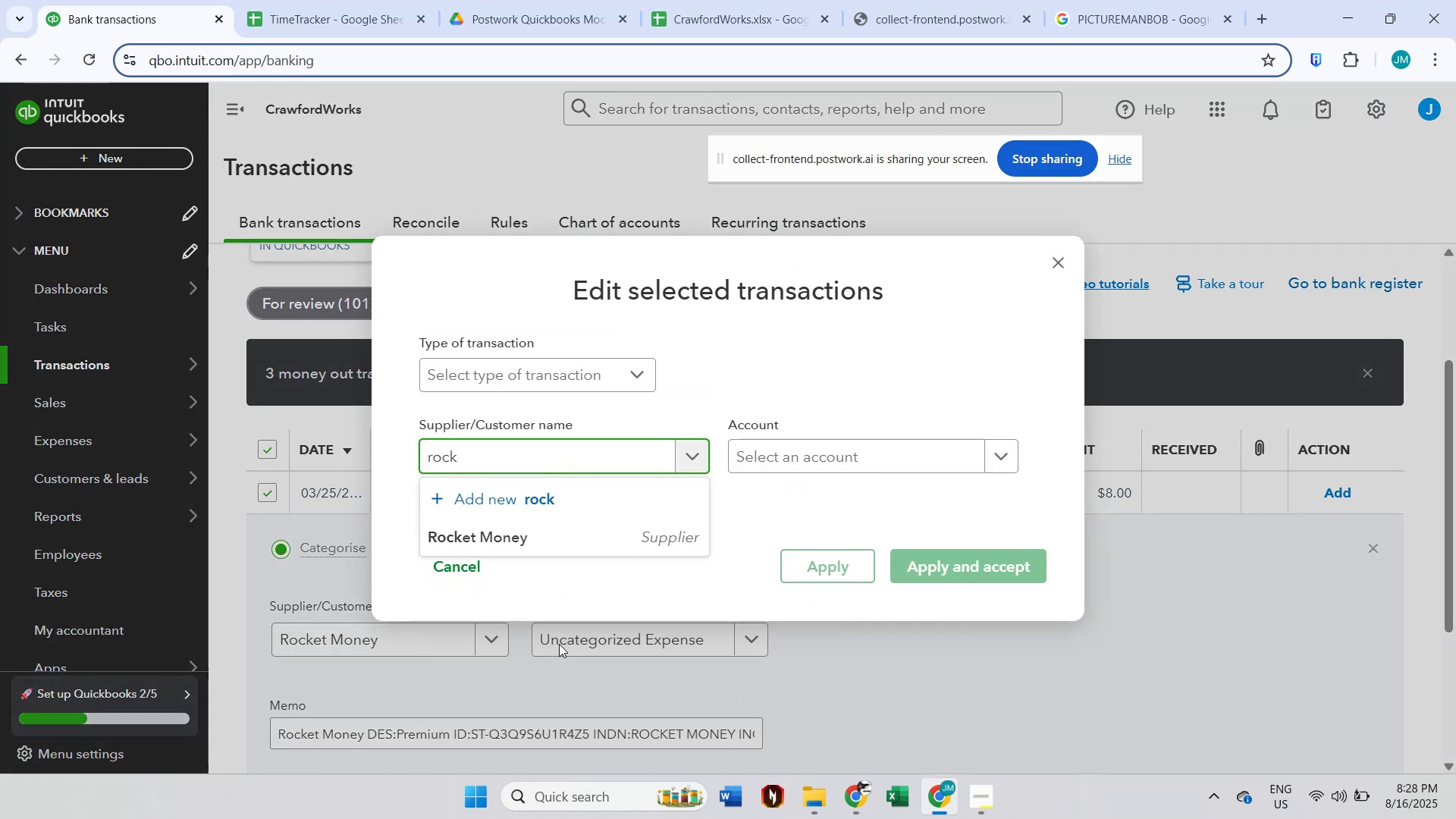 
left_click([566, 548])
 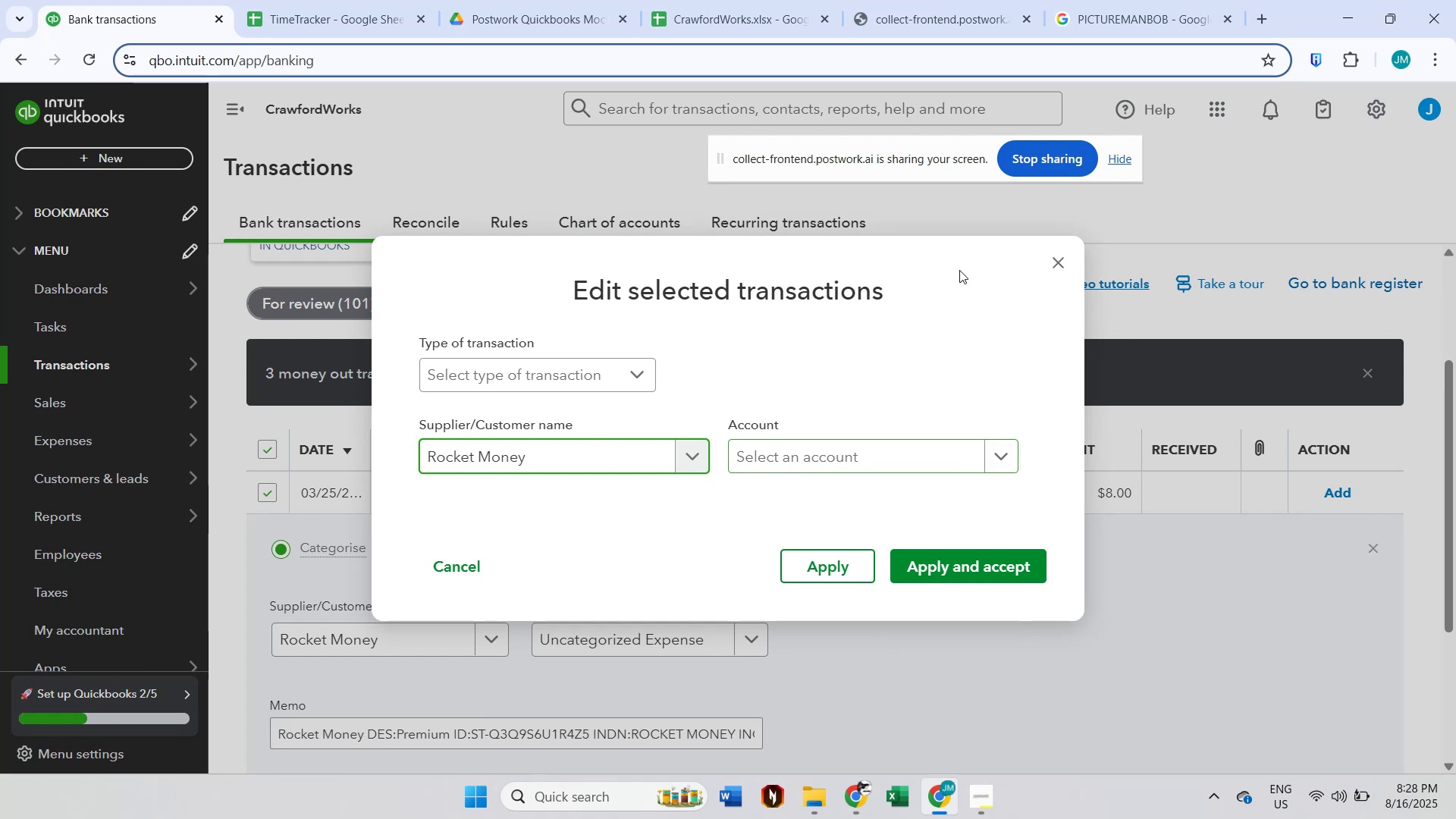 
key(Control+A)
 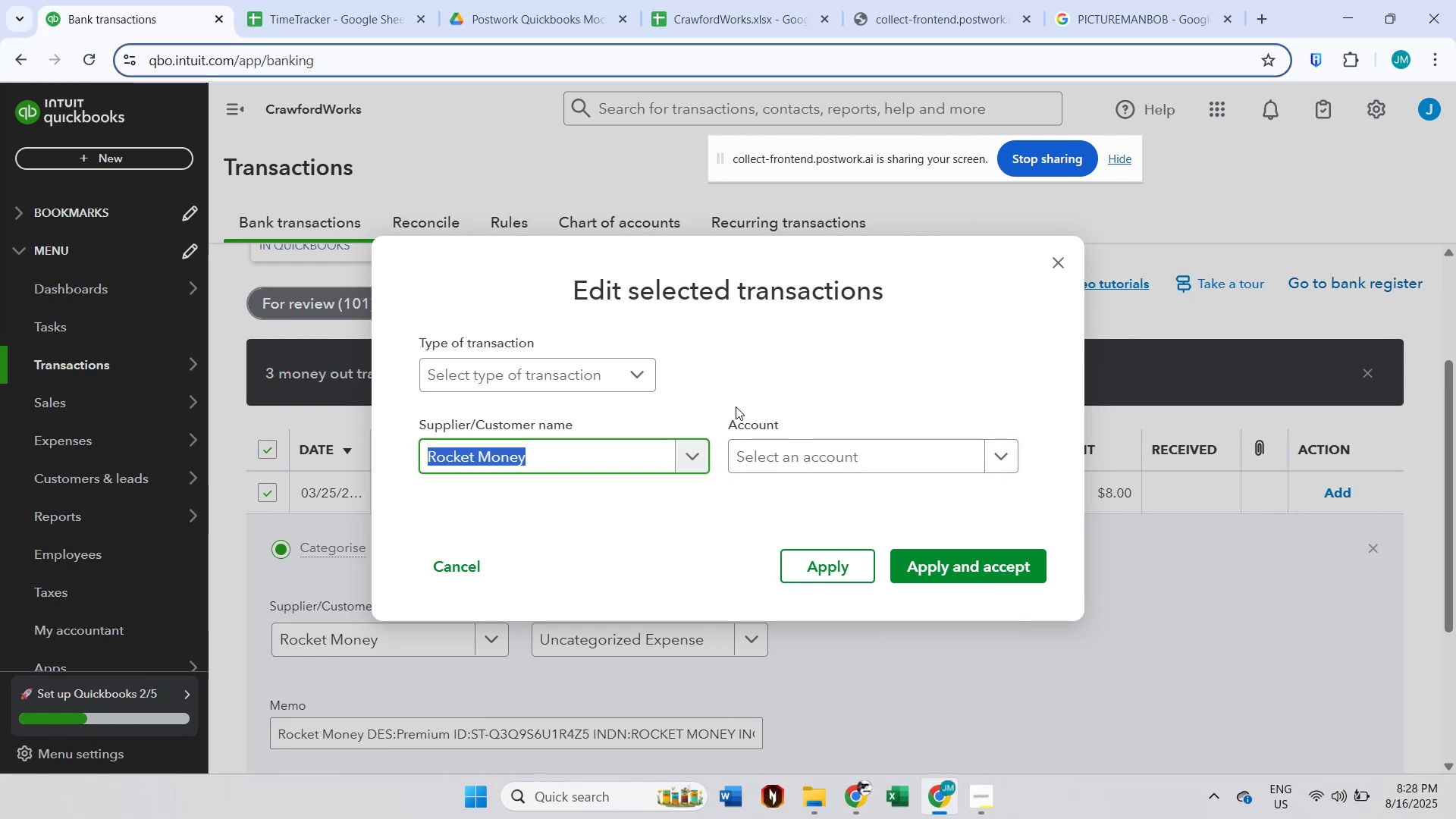 
key(Control+C)
 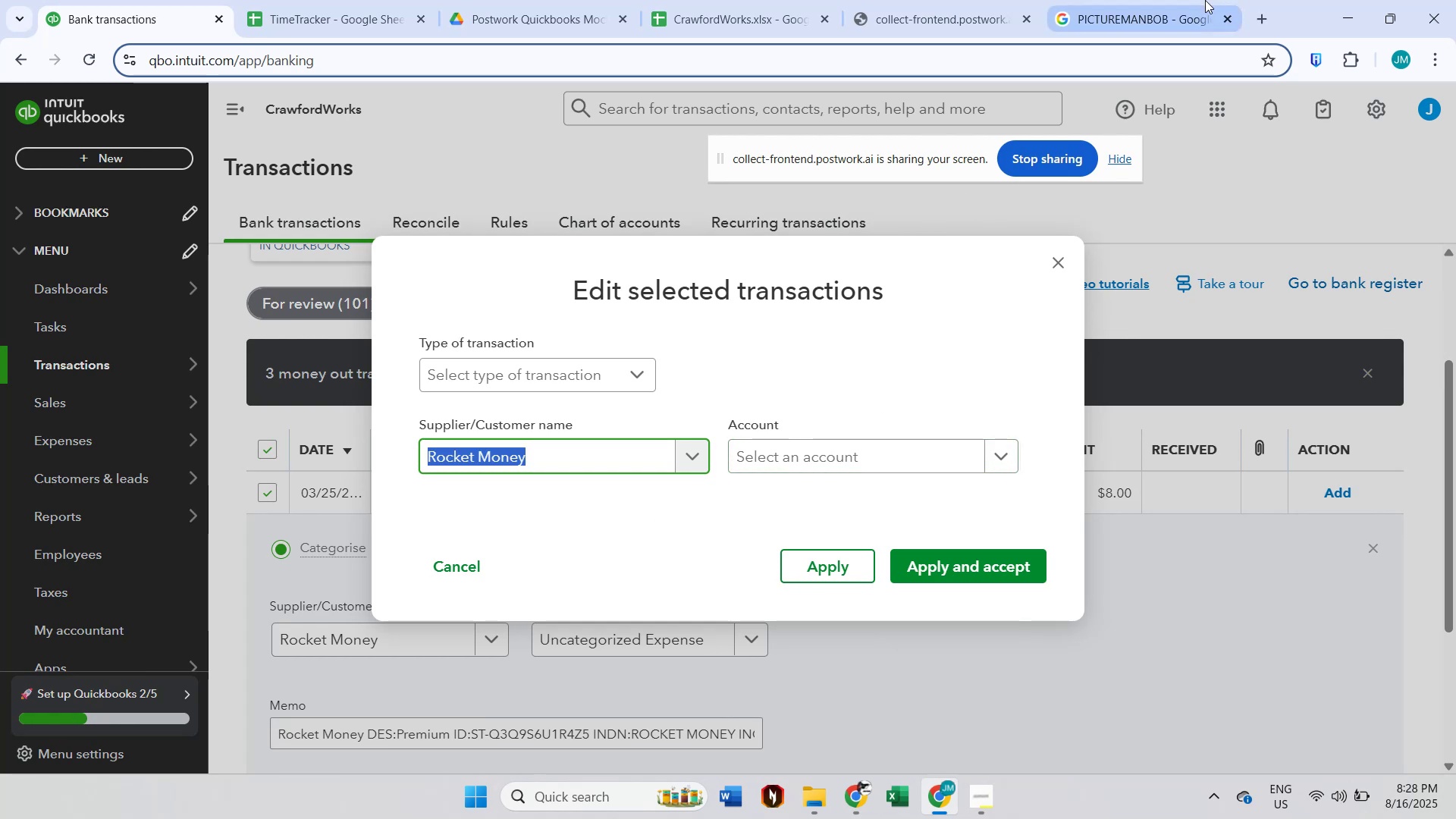 
left_click([1208, 0])
 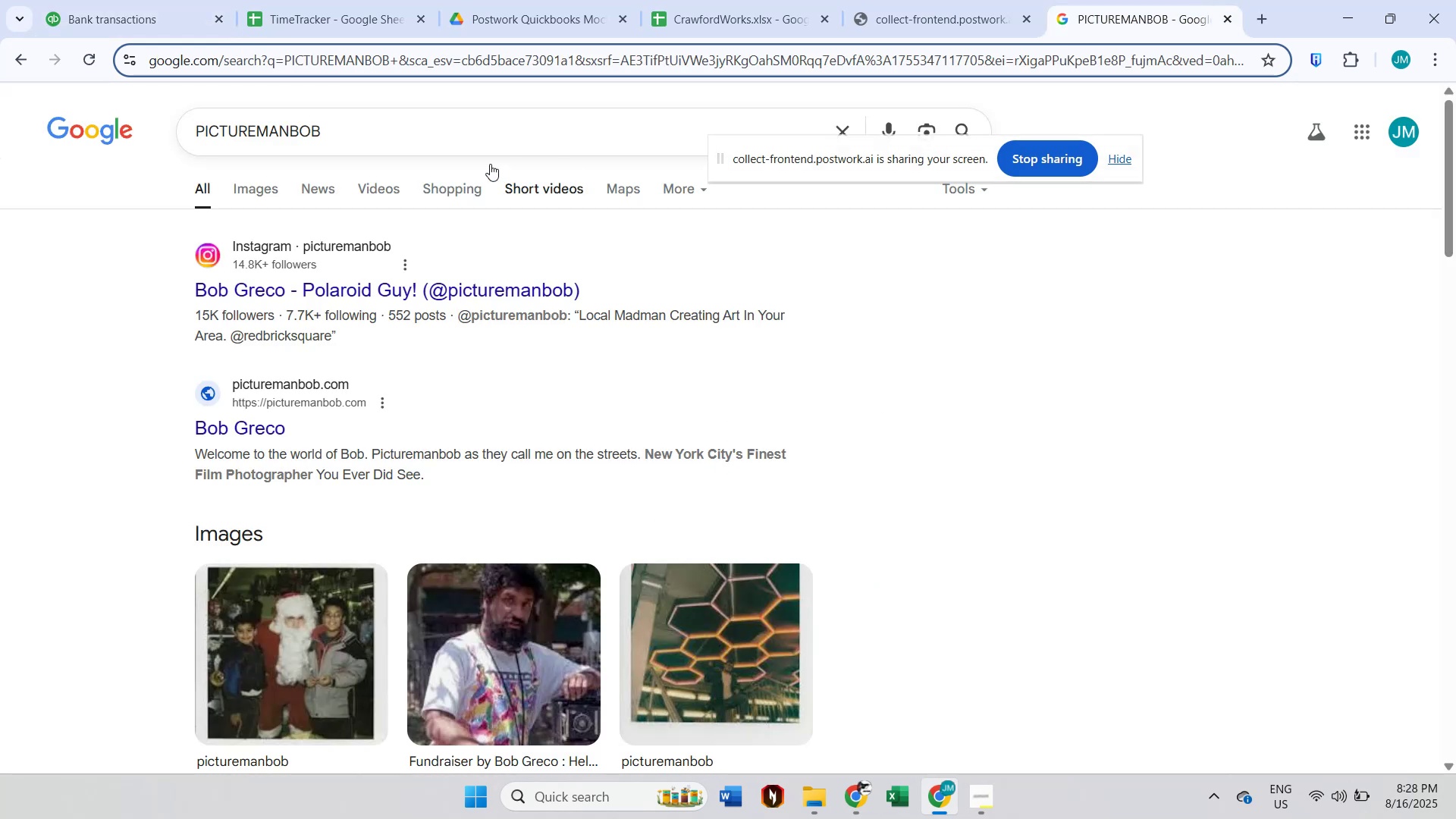 
key(Control+ControlLeft)
 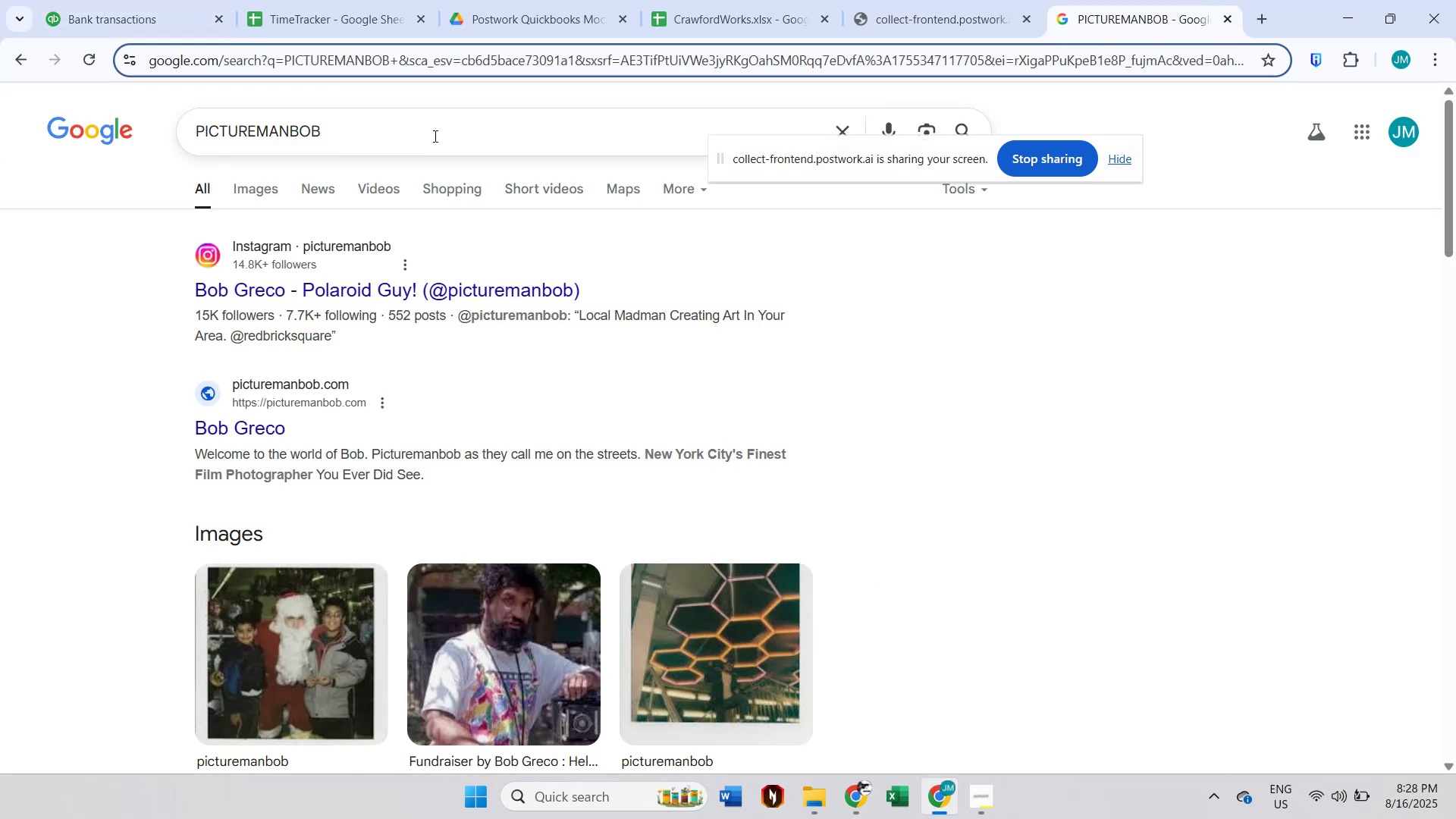 
left_click([434, 136])
 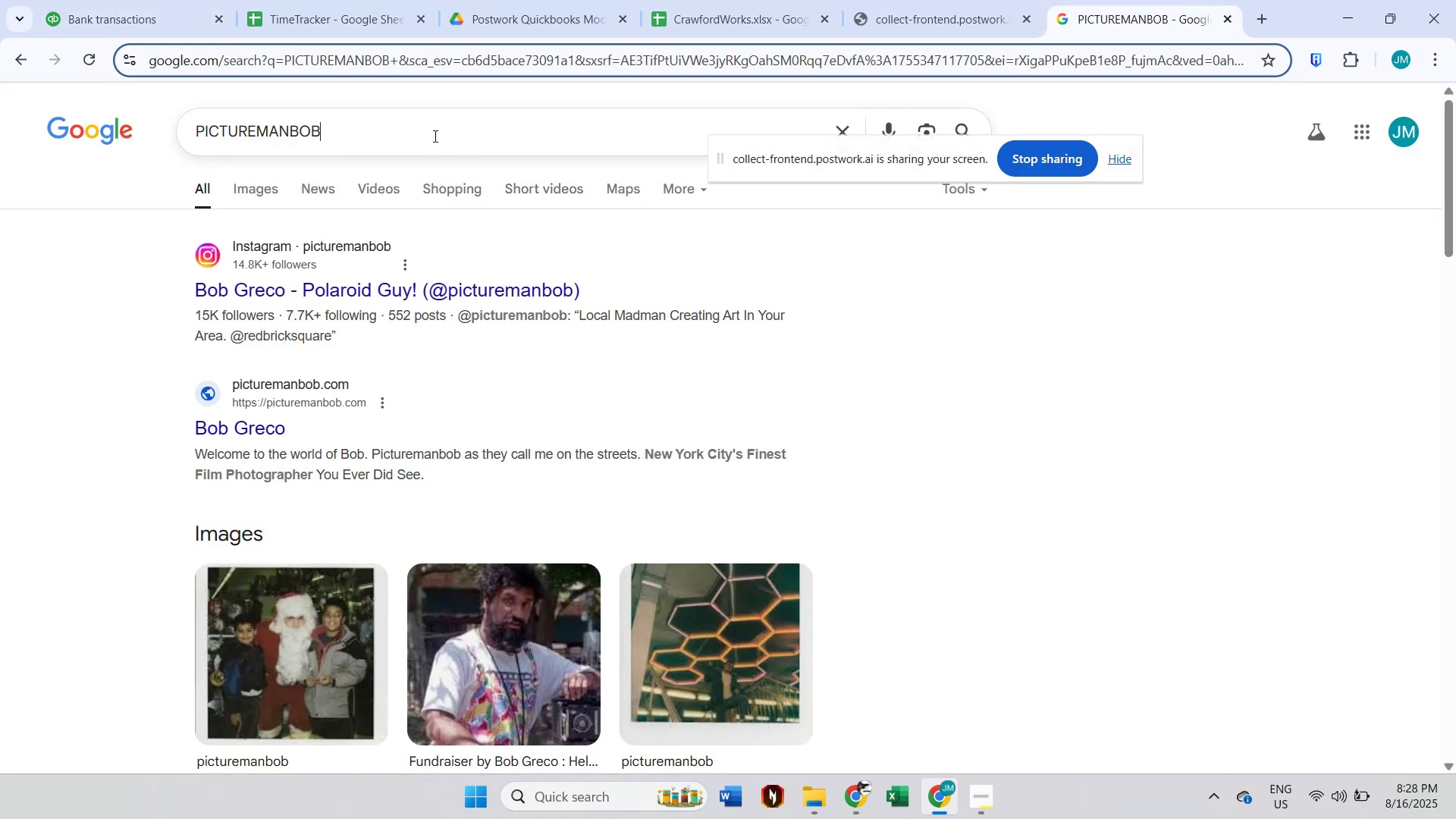 
key(Control+A)
 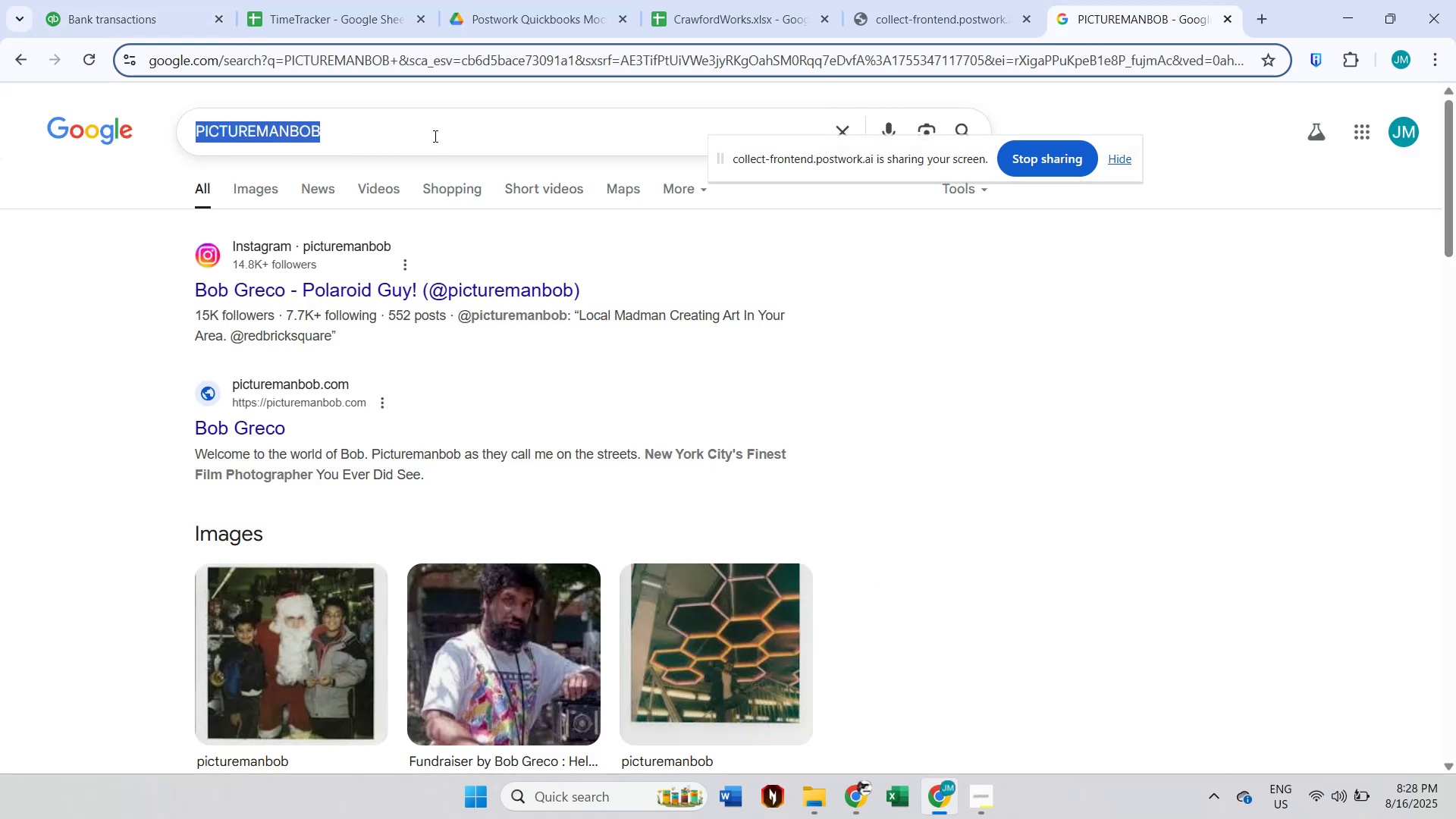 
key(Control+V)
 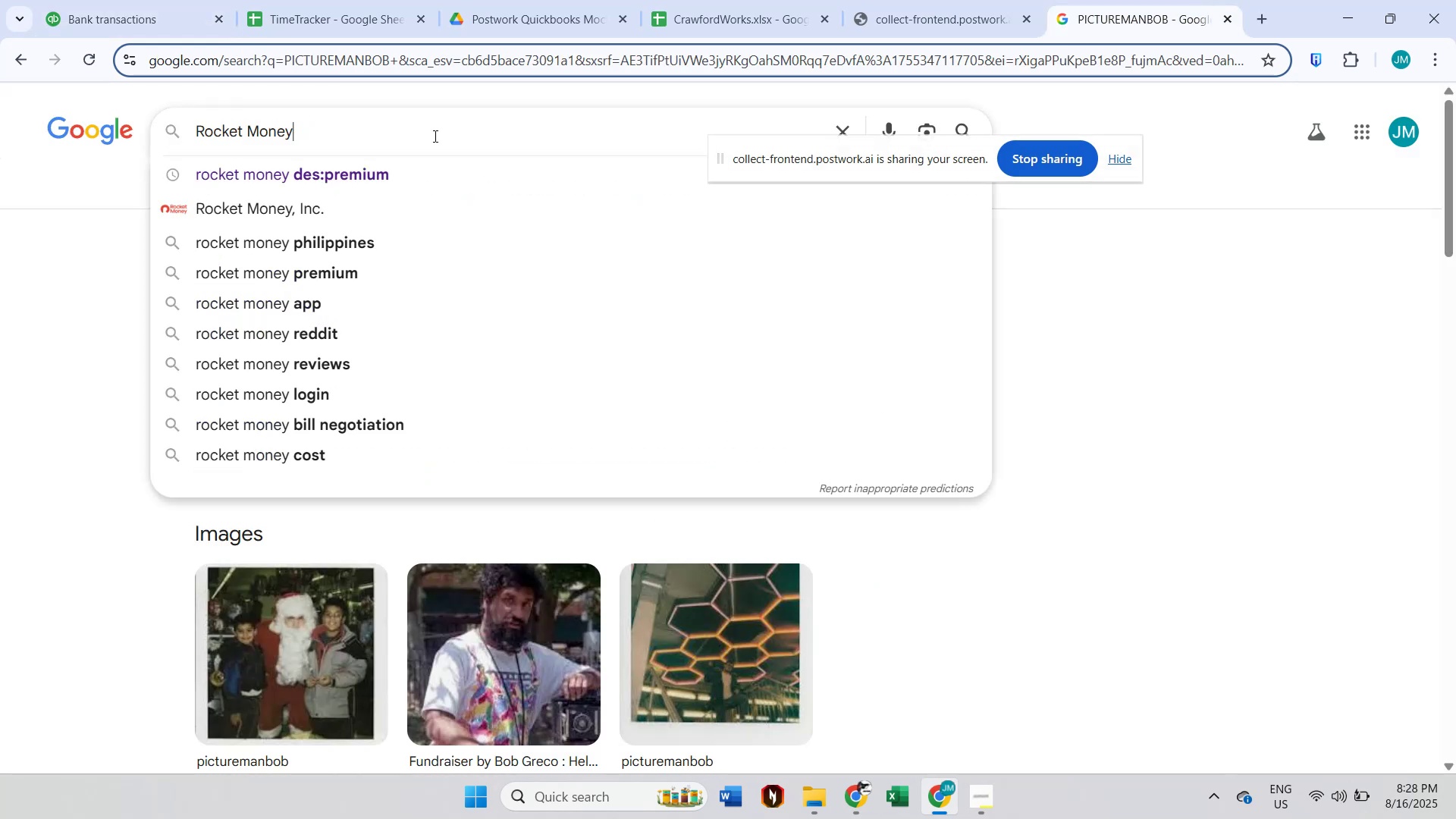 
key(Enter)
 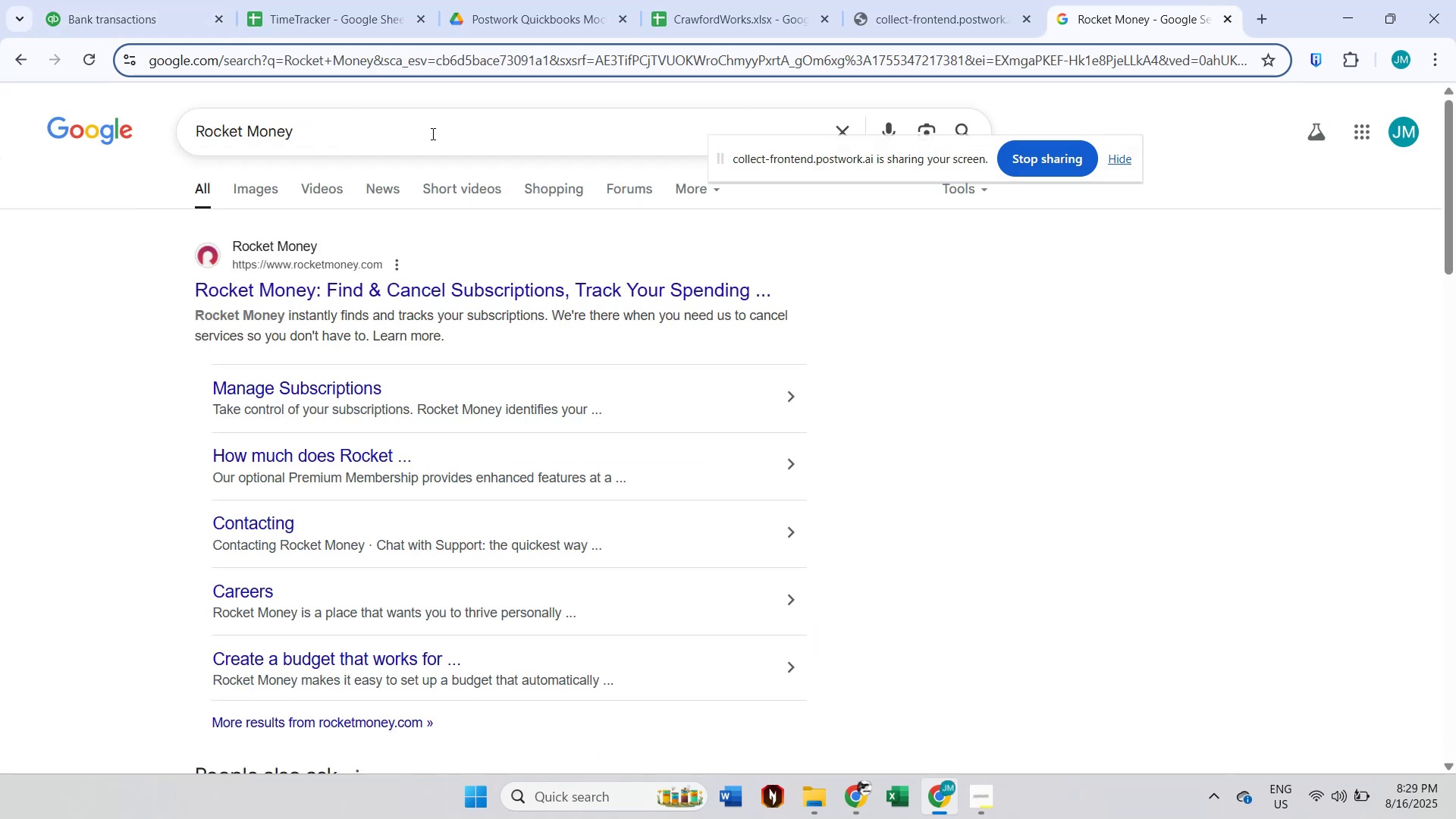 
left_click([190, 2])
 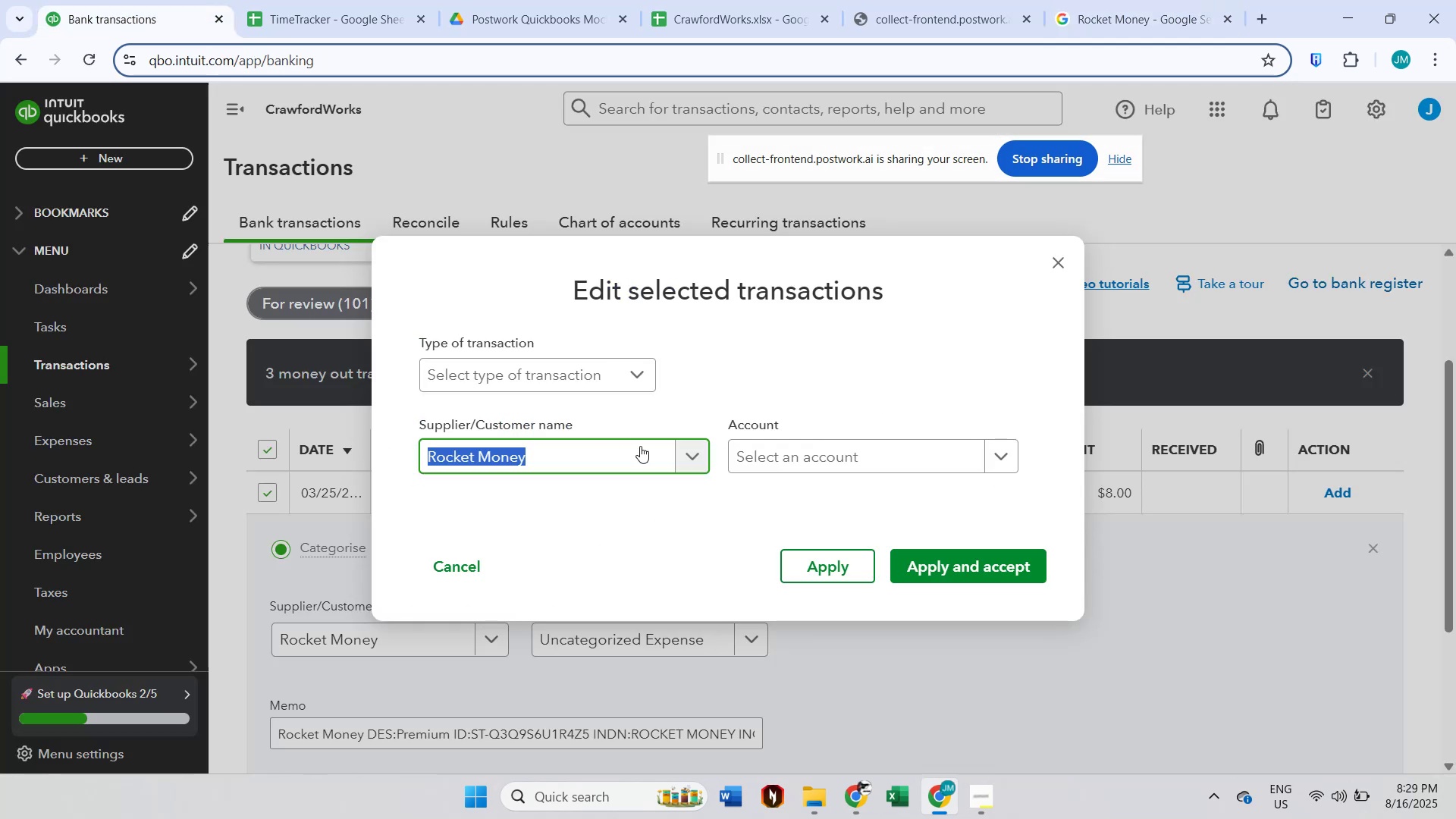 
left_click([798, 459])
 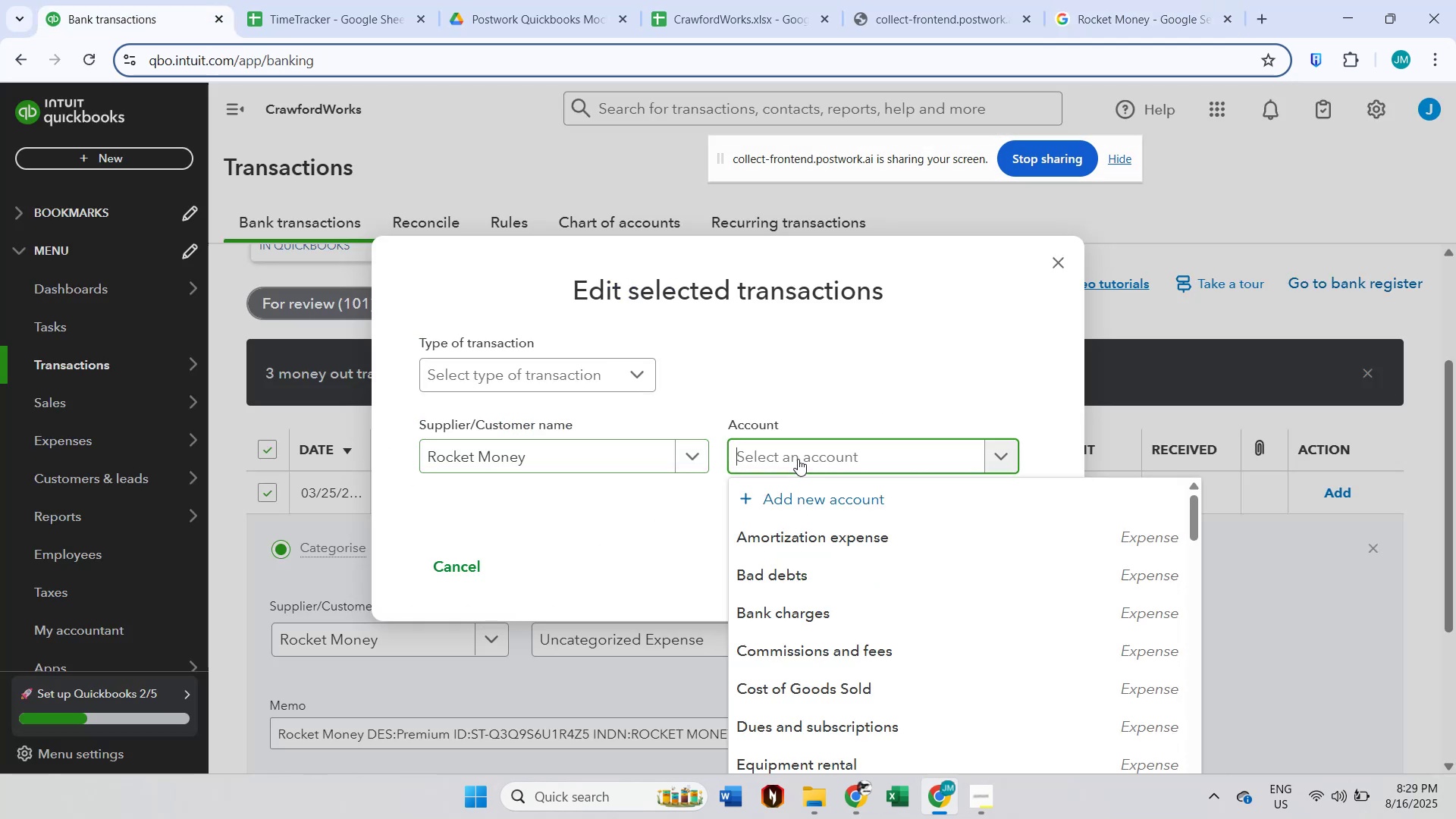 
type(dues)
 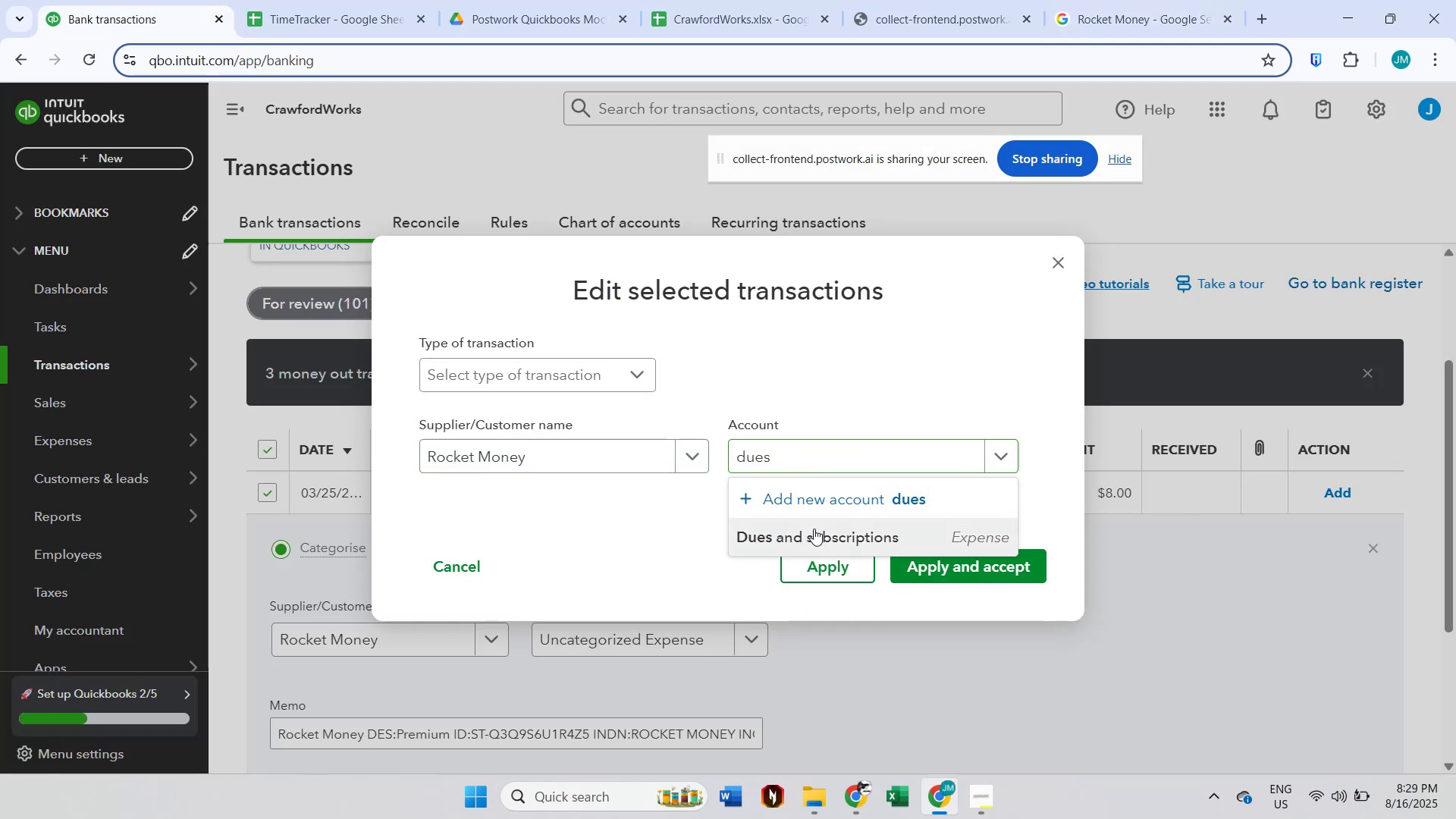 
double_click([946, 555])
 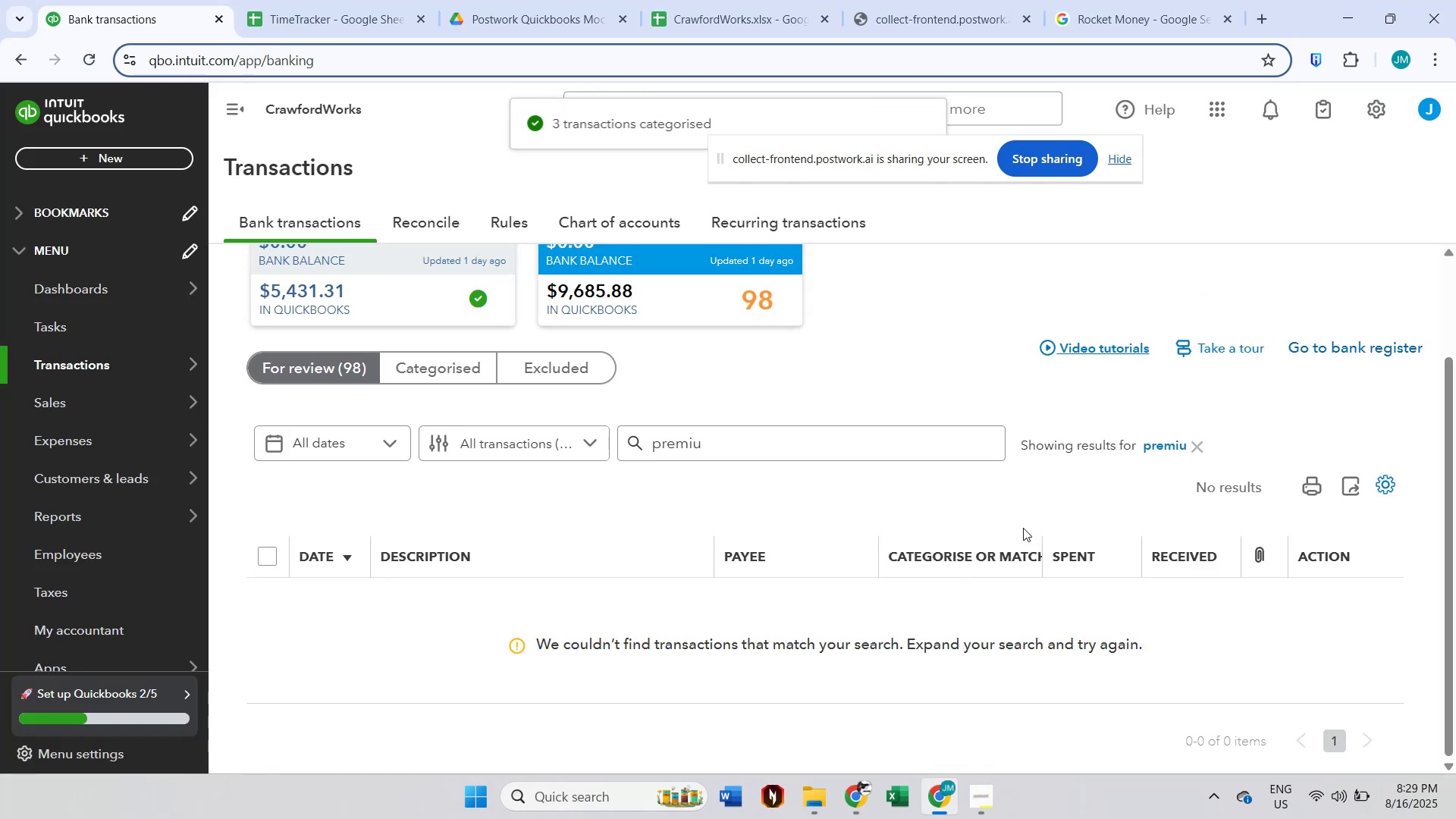 
left_click([1193, 446])
 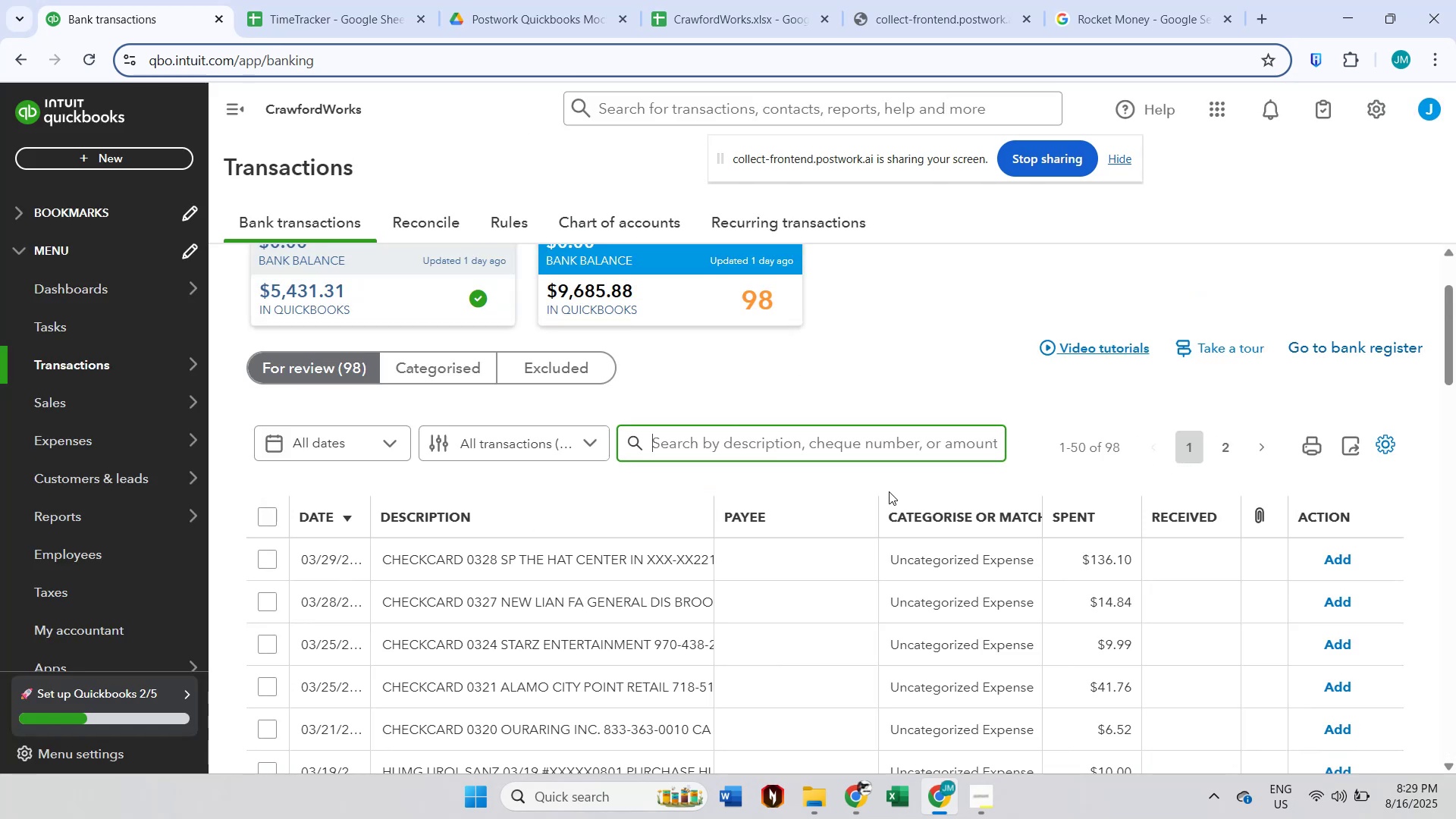 
scroll: coordinate [889, 491], scroll_direction: down, amount: 1.0
 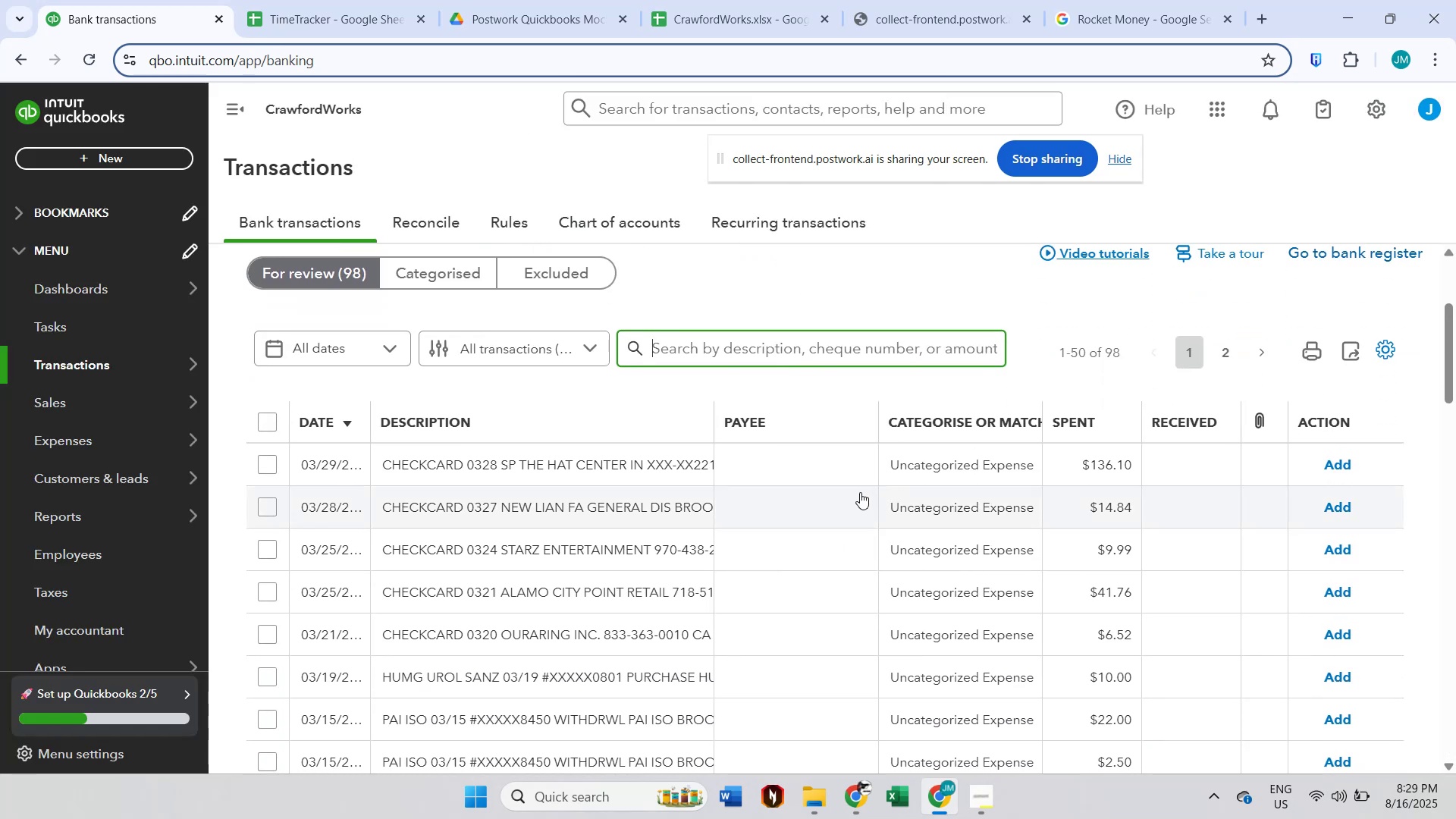 
left_click([633, 466])
 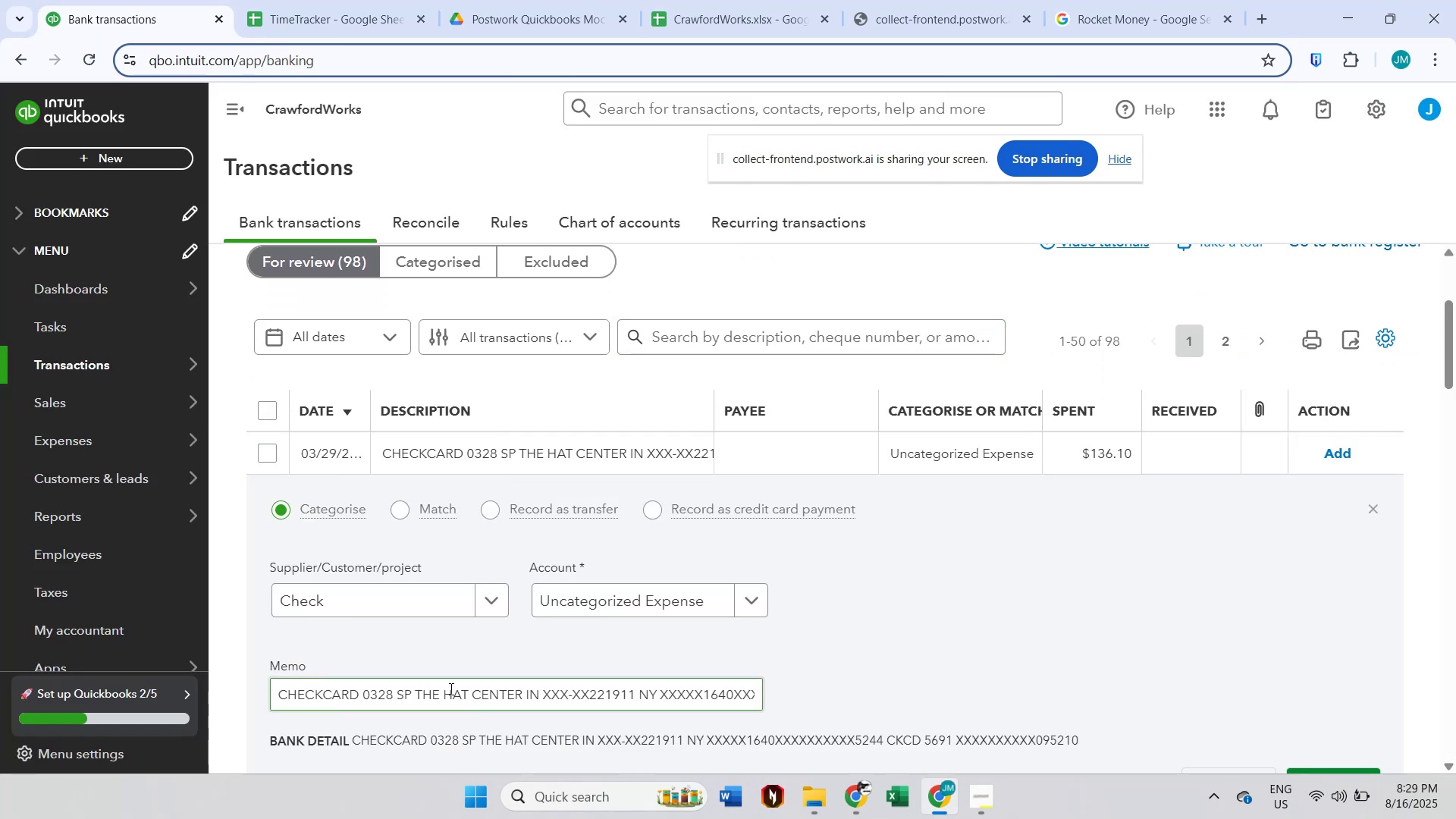 
double_click([429, 694])
 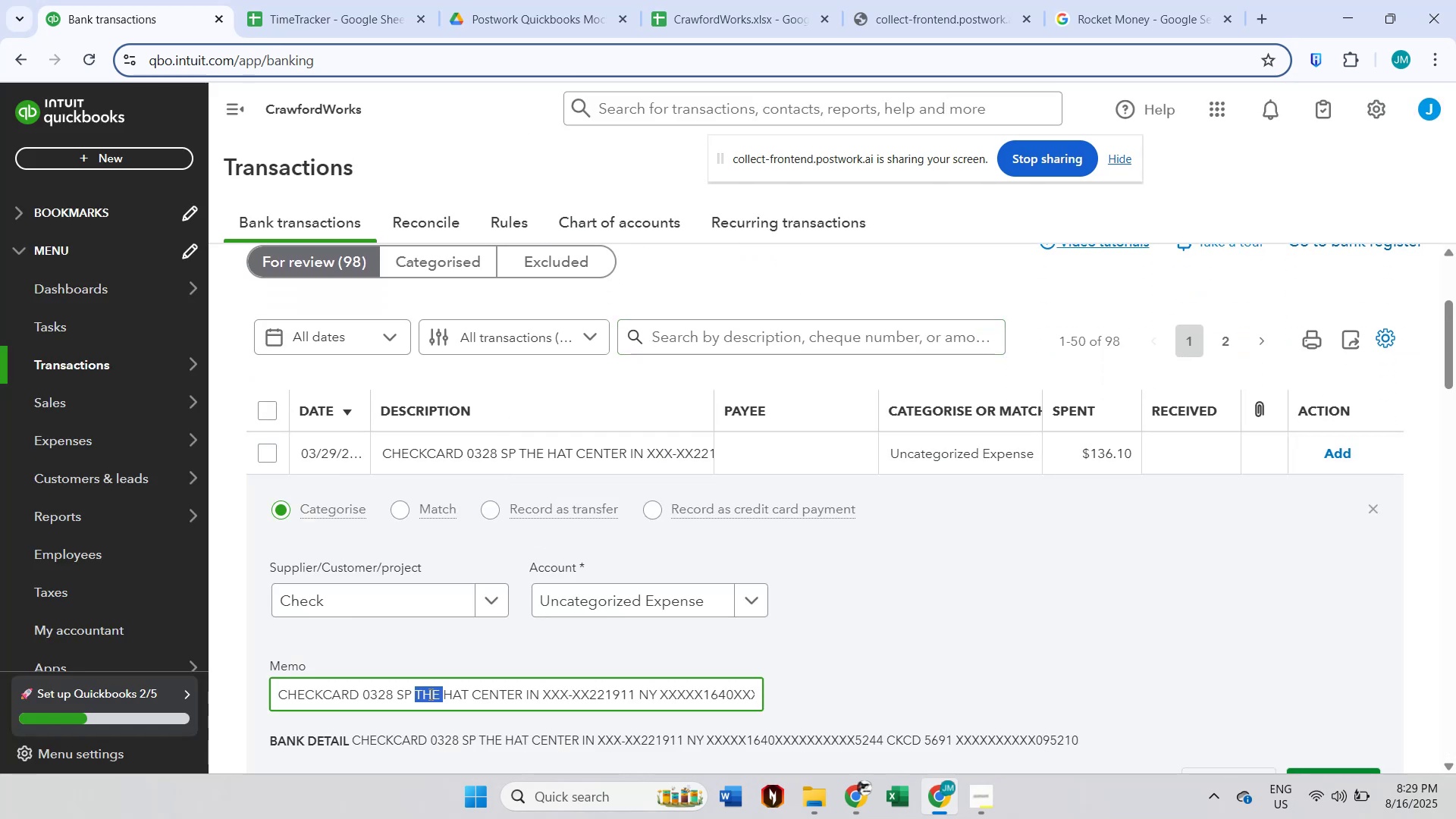 
hold_key(key=ShiftLeft, duration=1.05)
left_click([521, 692])
 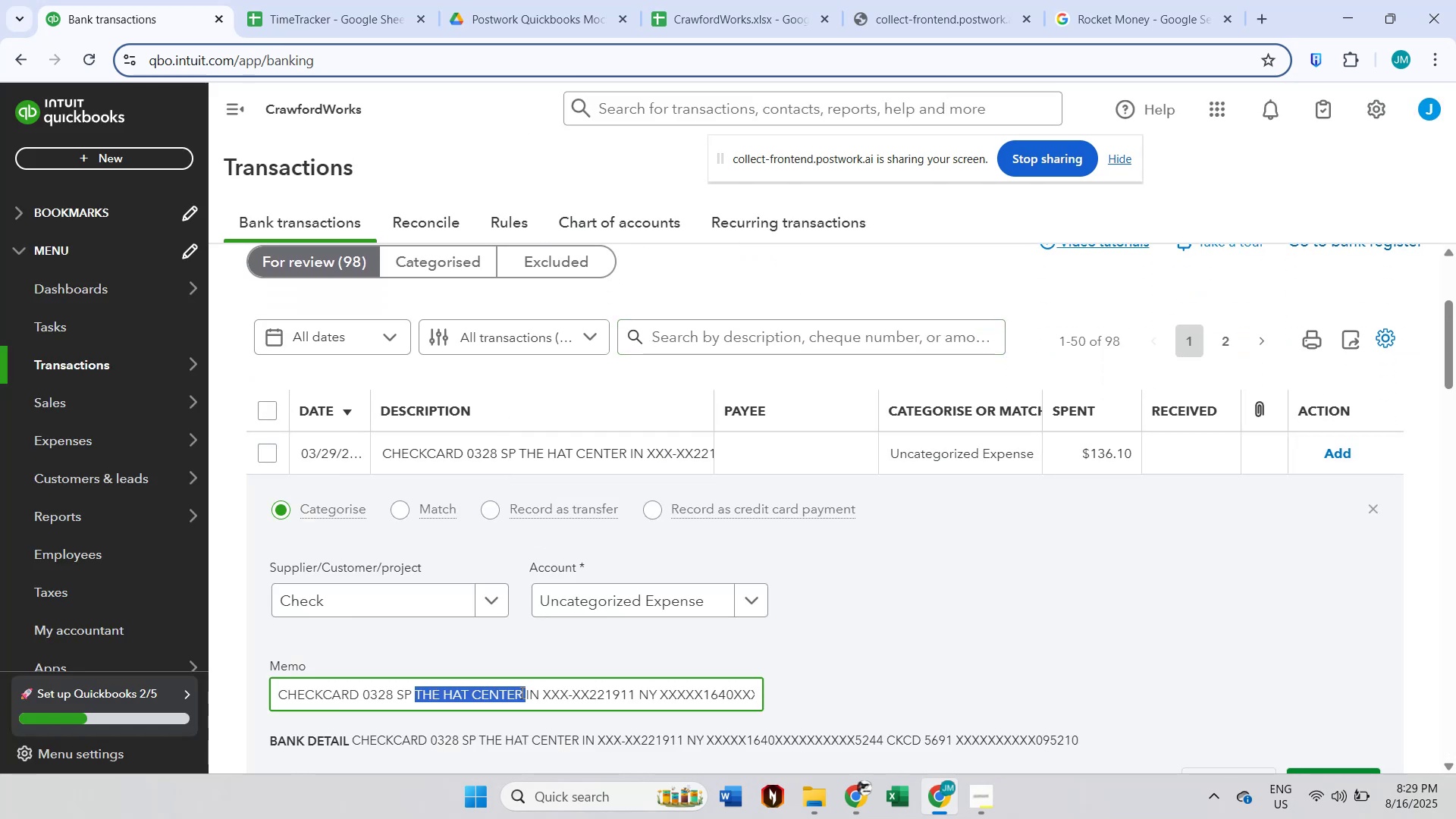 
key(Control+ControlLeft)
 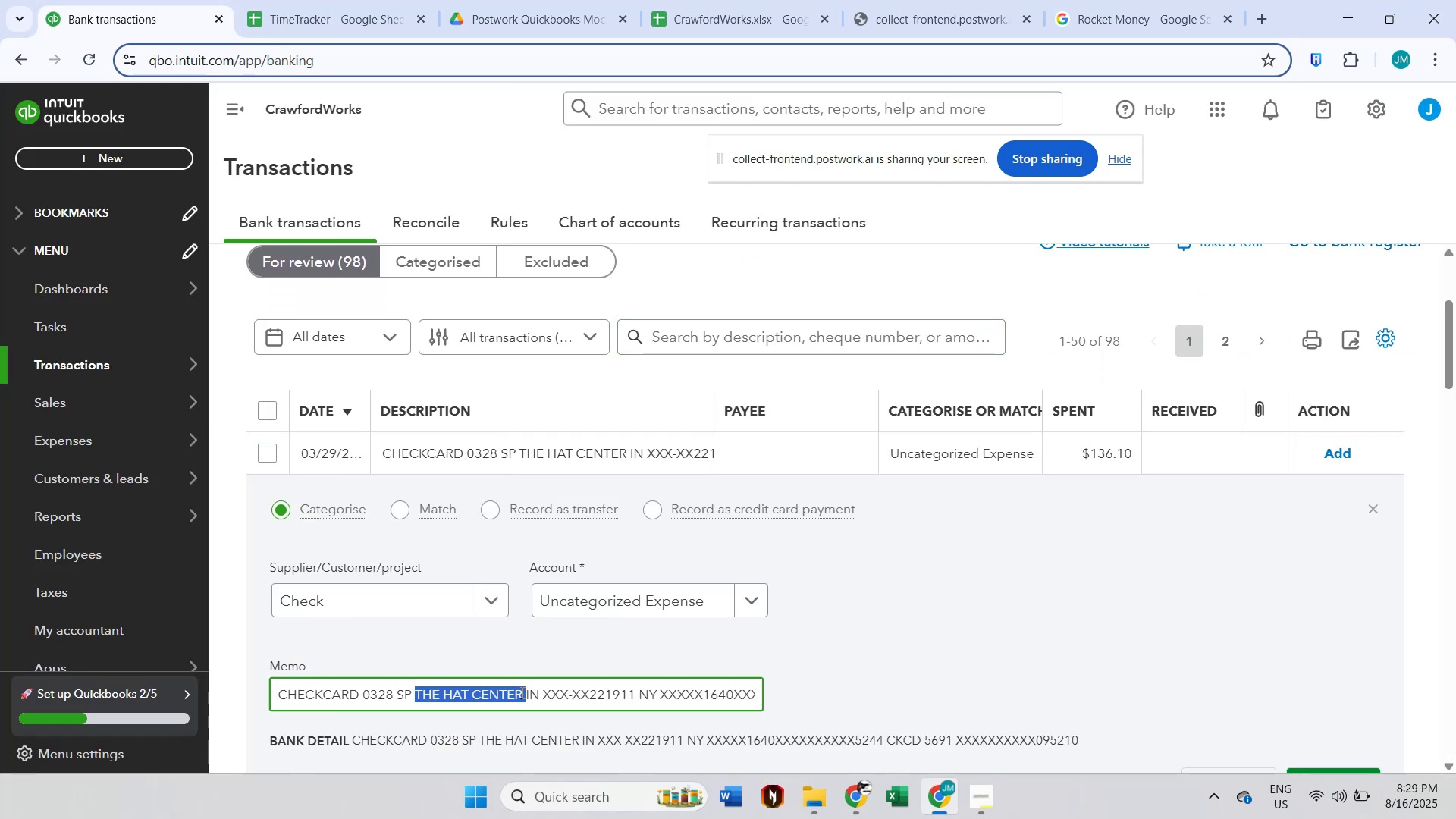 
key(Control+C)
 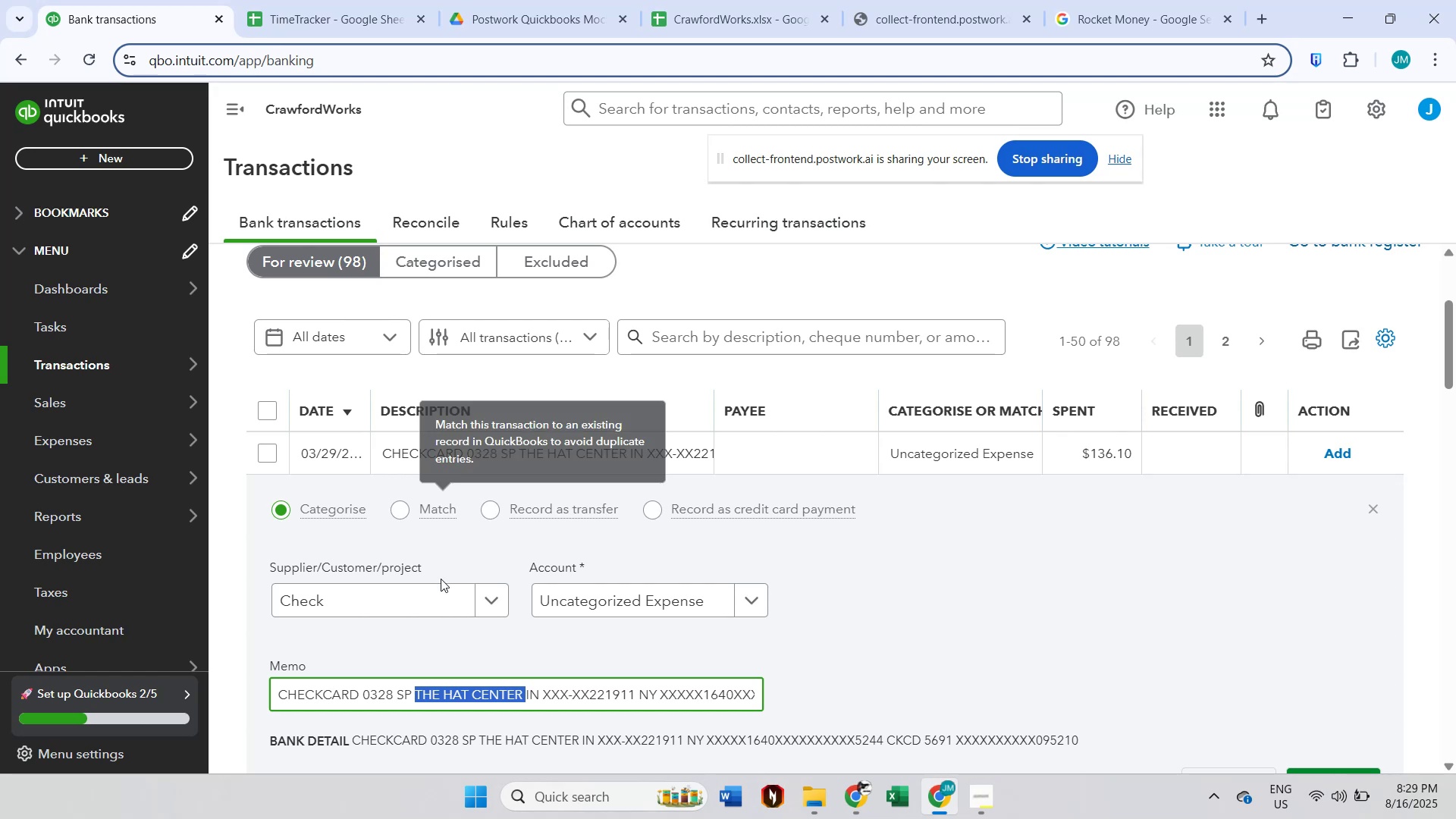 
left_click([416, 592])
 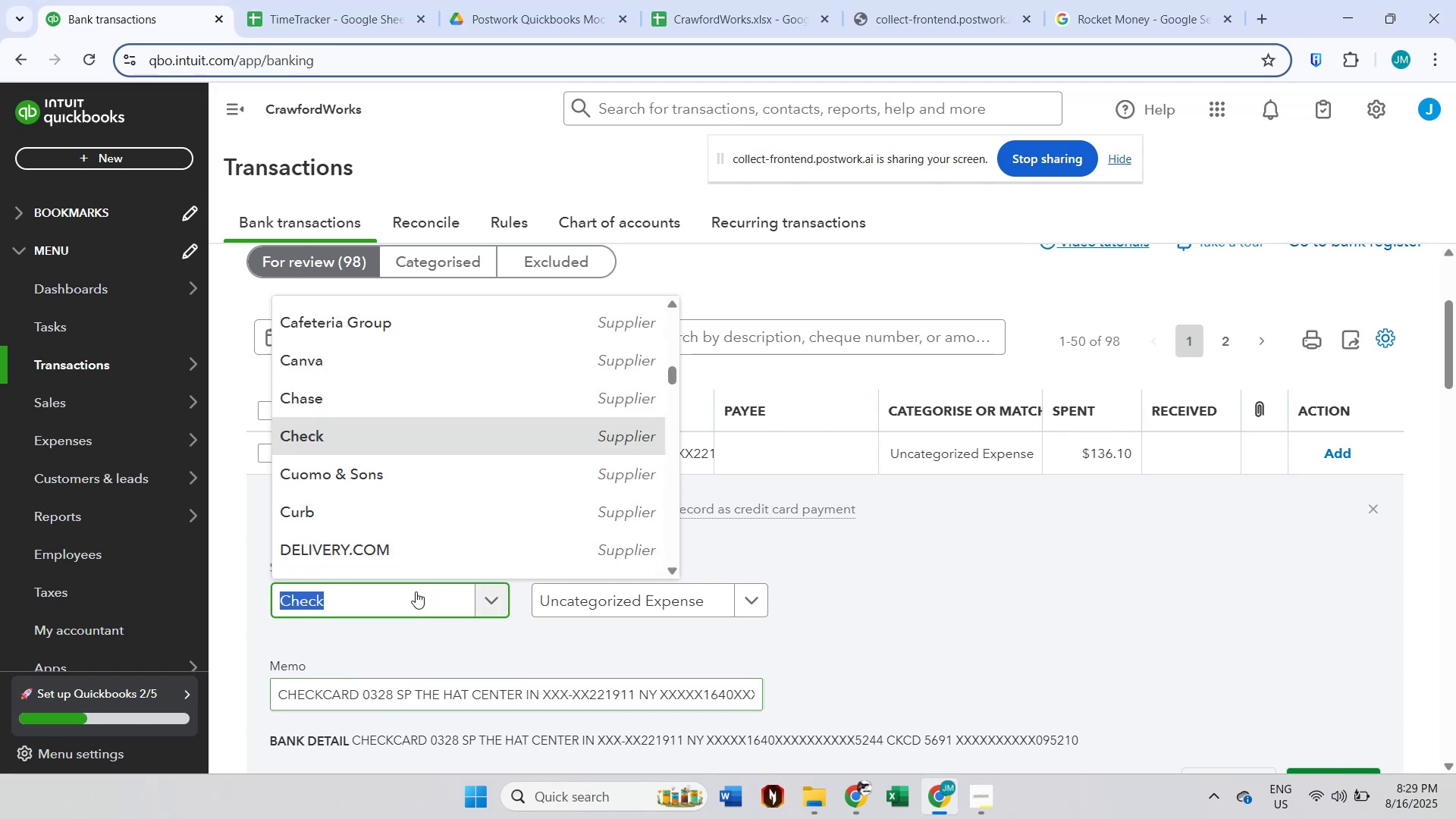 
key(Control+ControlLeft)
 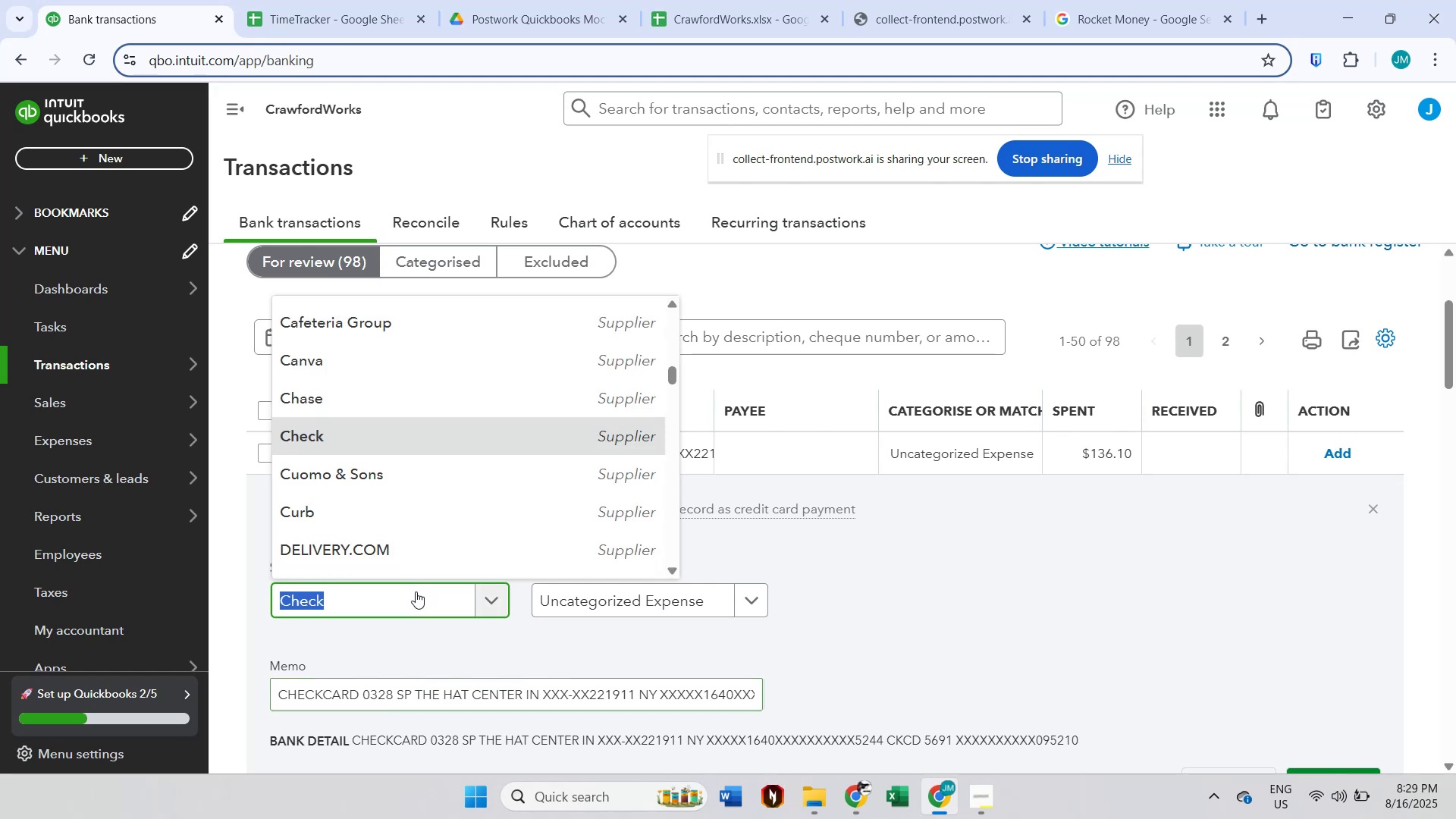 
key(Control+V)
 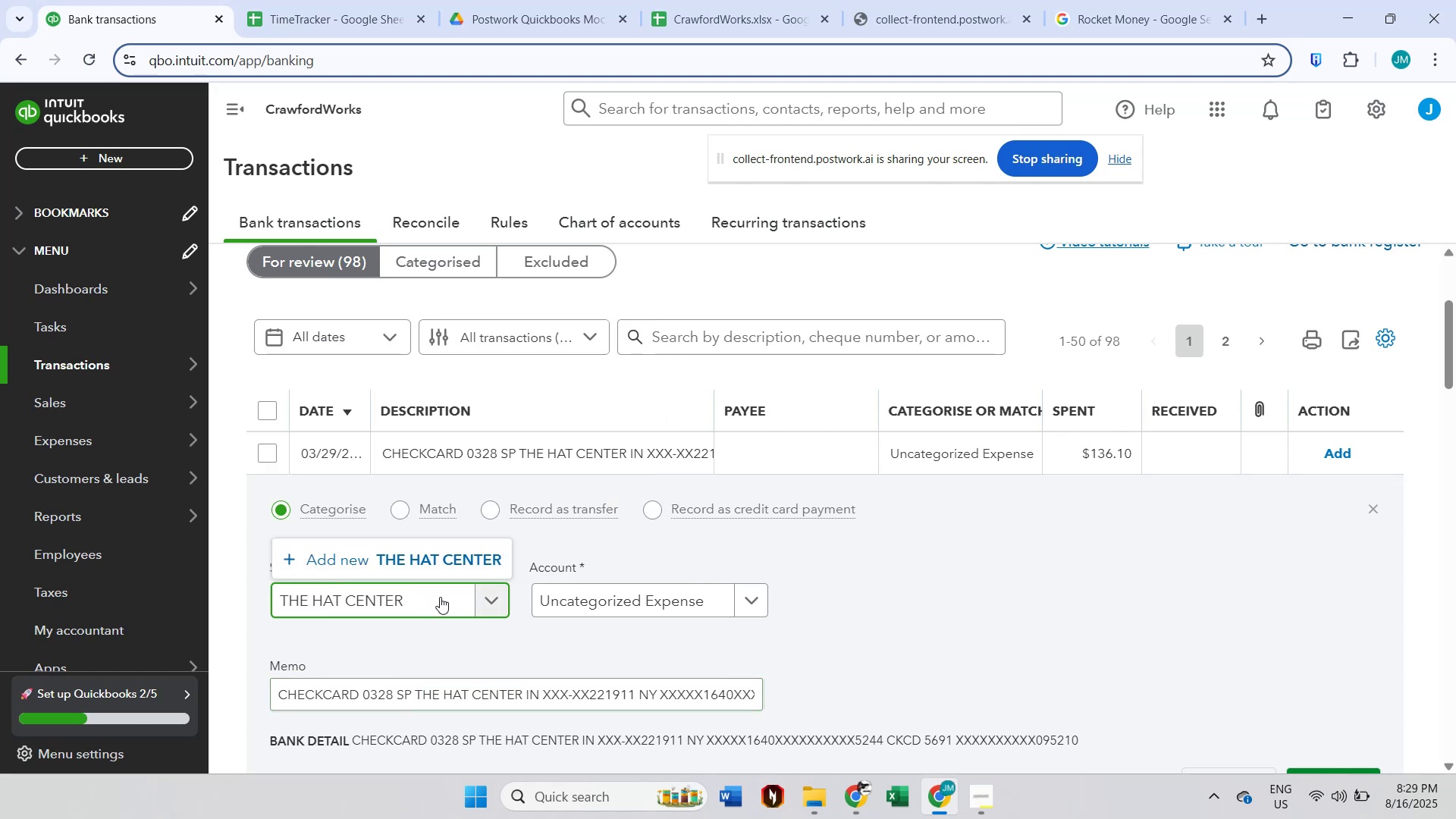 
left_click([446, 555])
 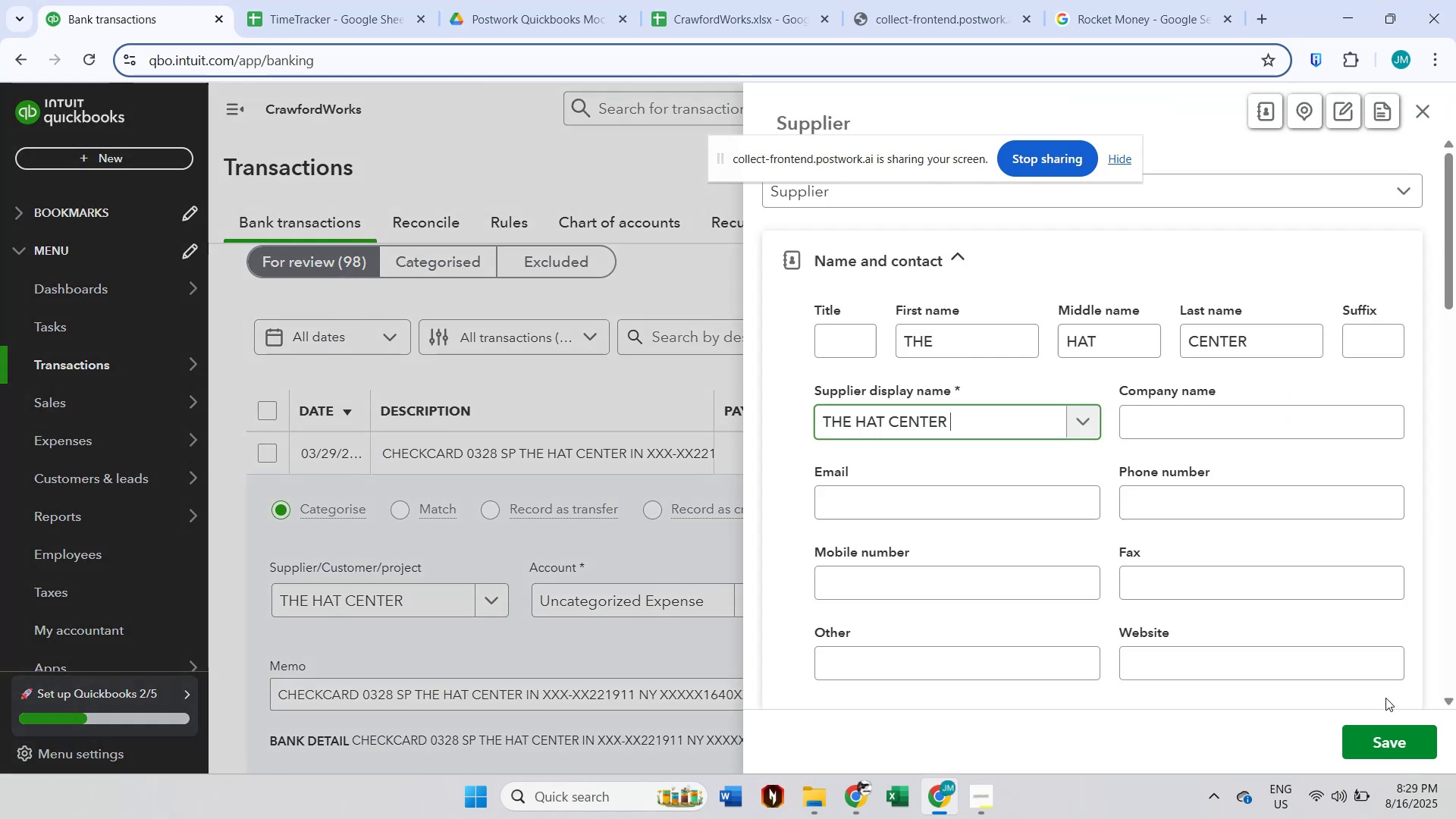 
left_click([1390, 736])
 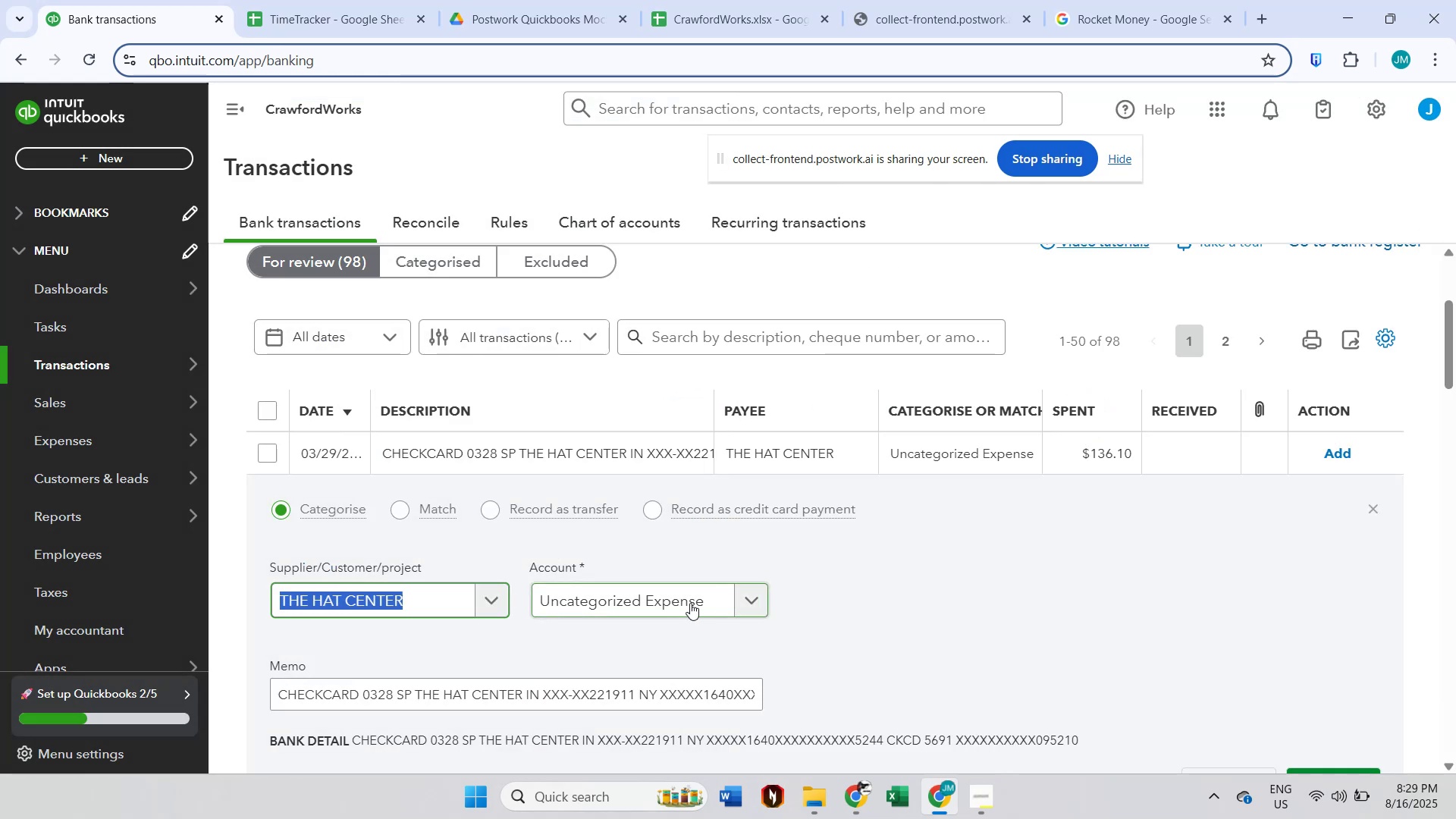 
left_click([690, 603])
 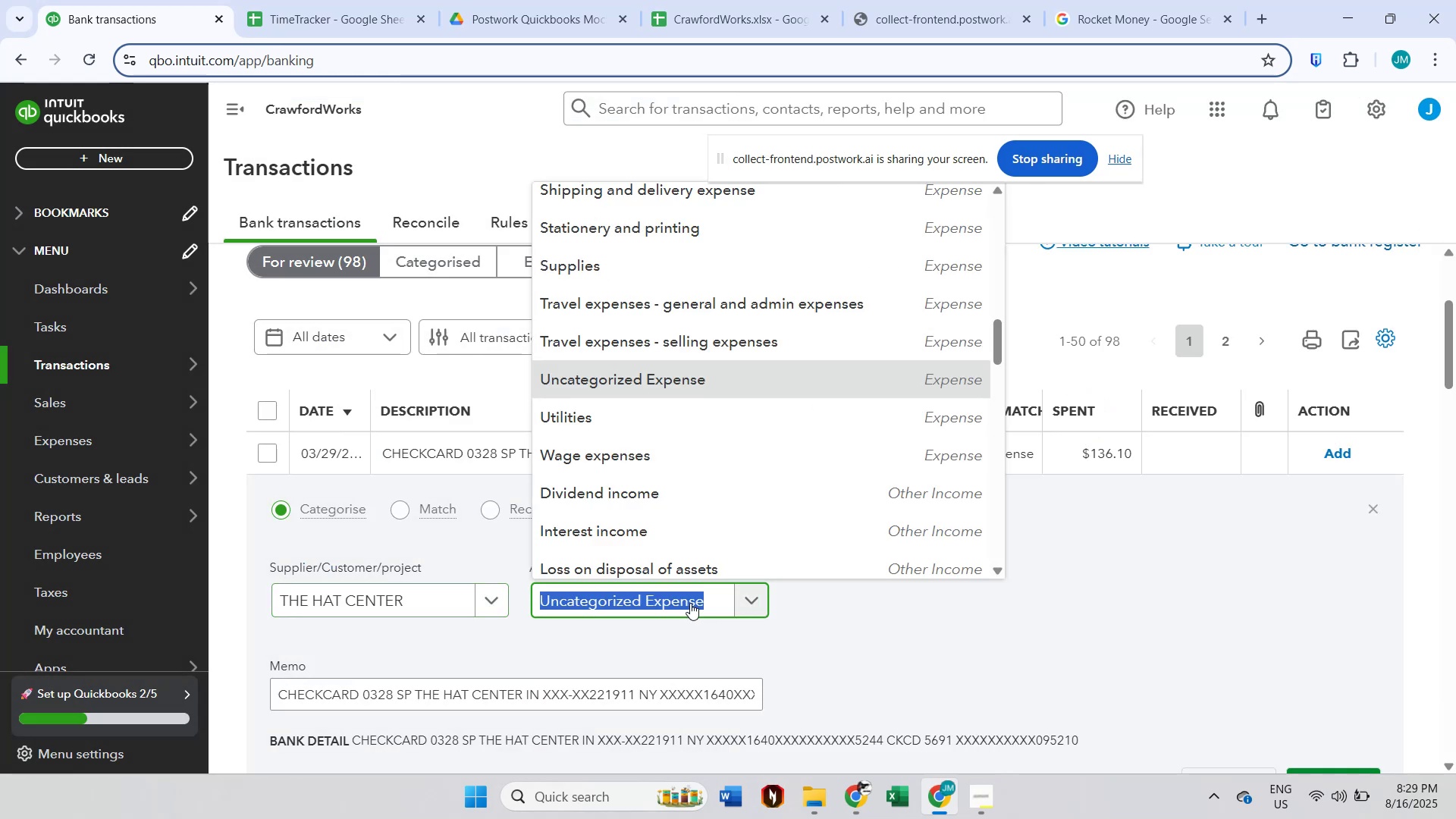 
type(su)
 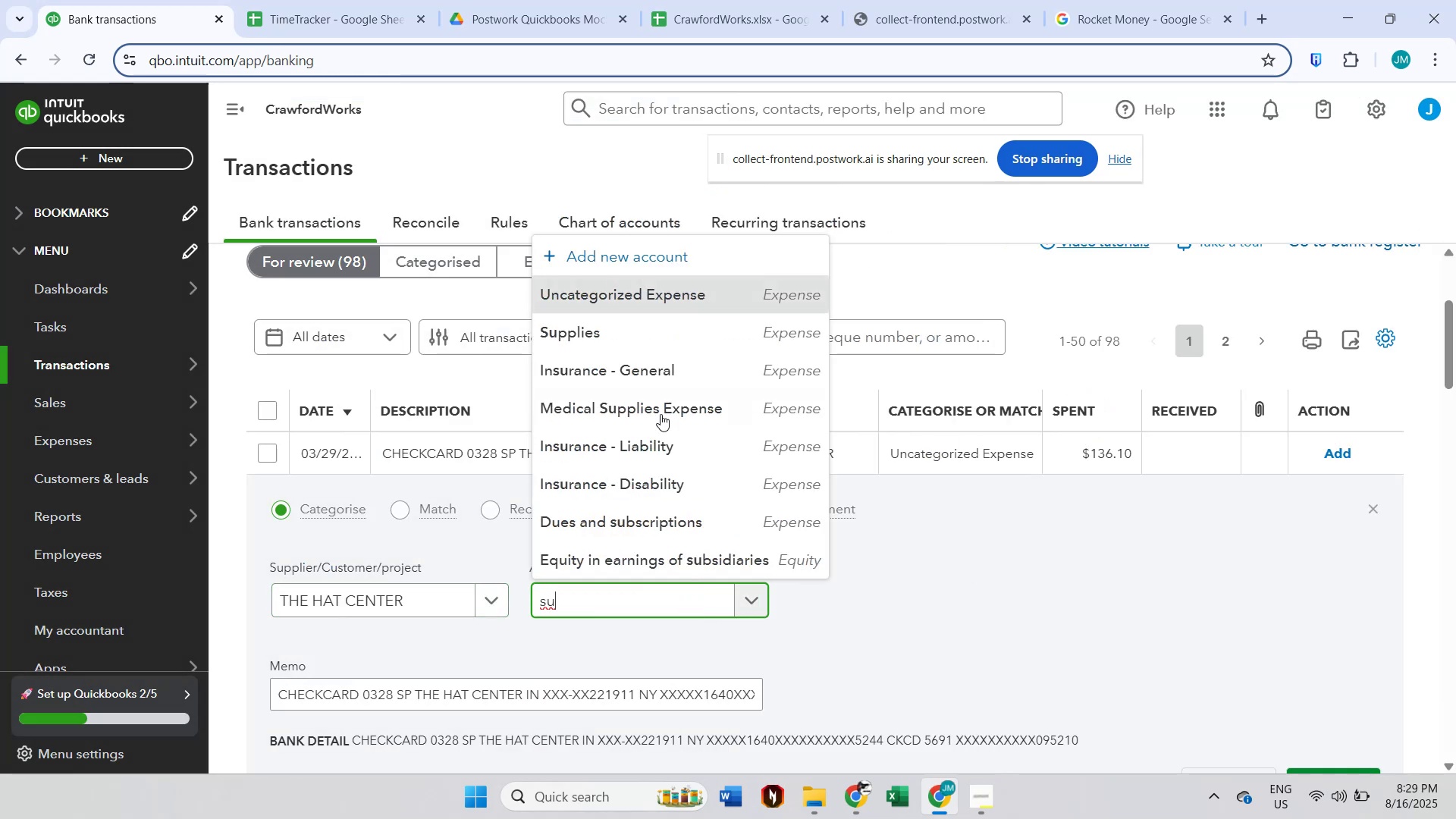 
left_click([662, 336])
 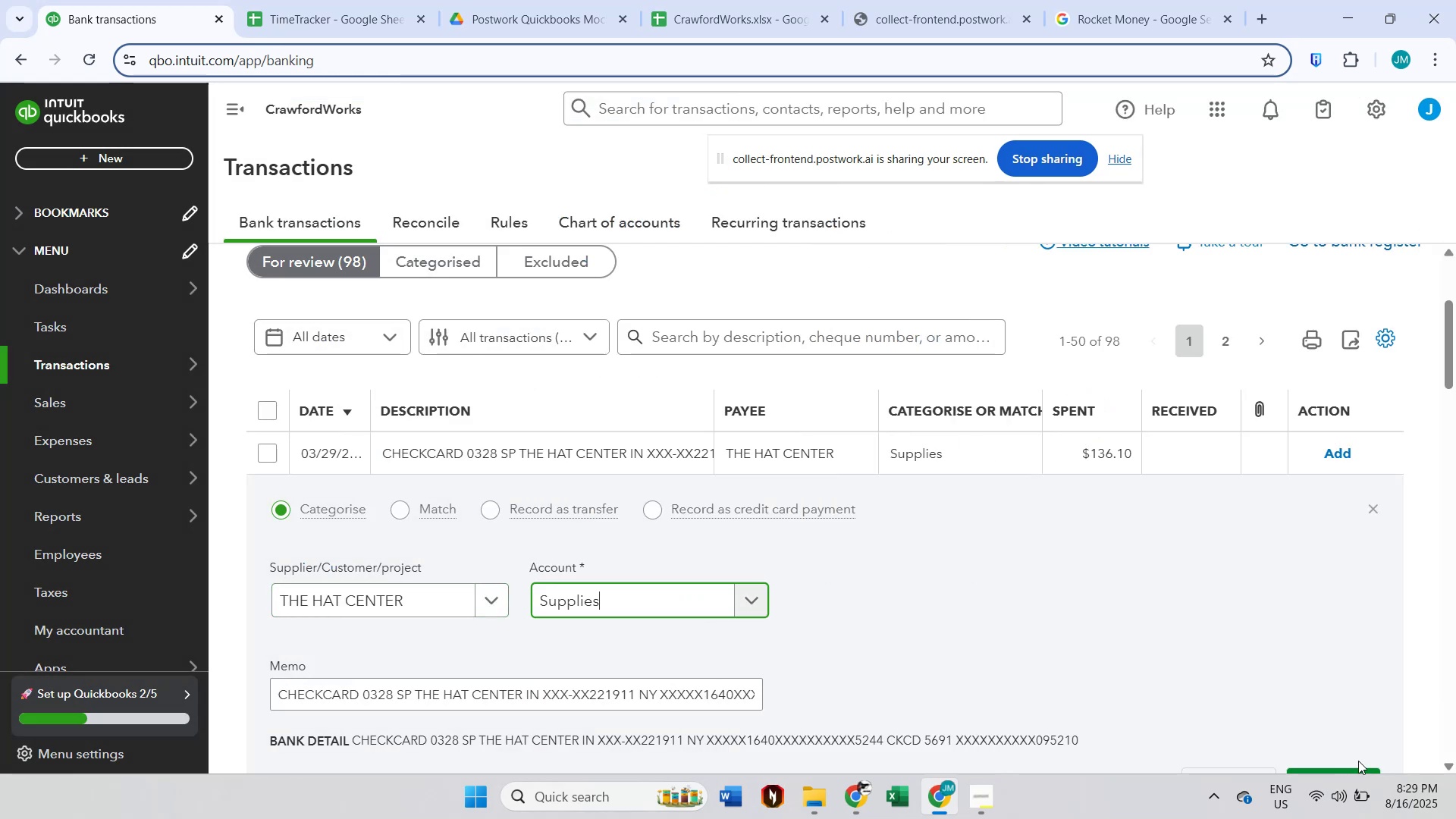 
scroll: coordinate [1358, 730], scroll_direction: down, amount: 1.0
 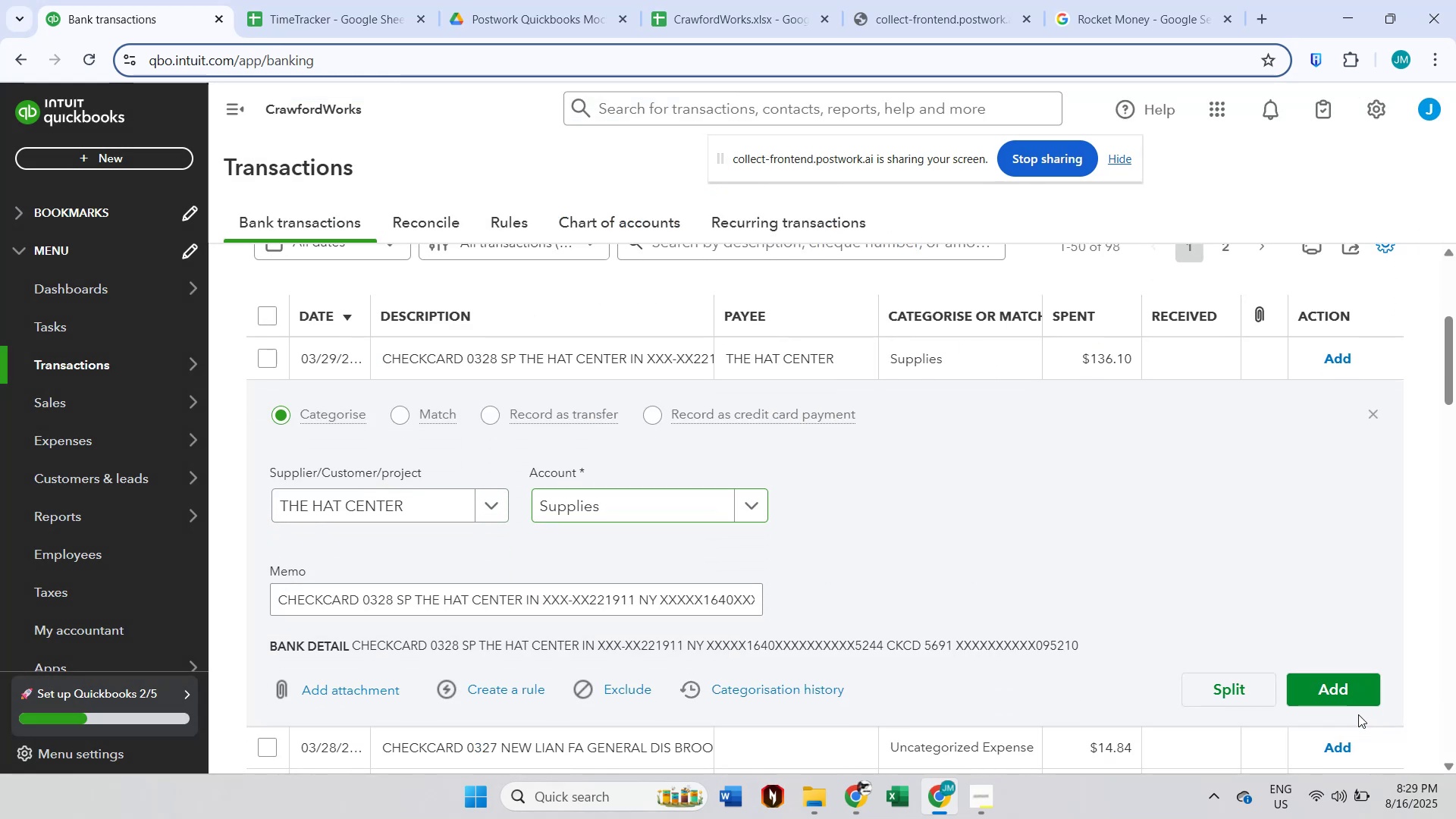 
double_click([1360, 693])
 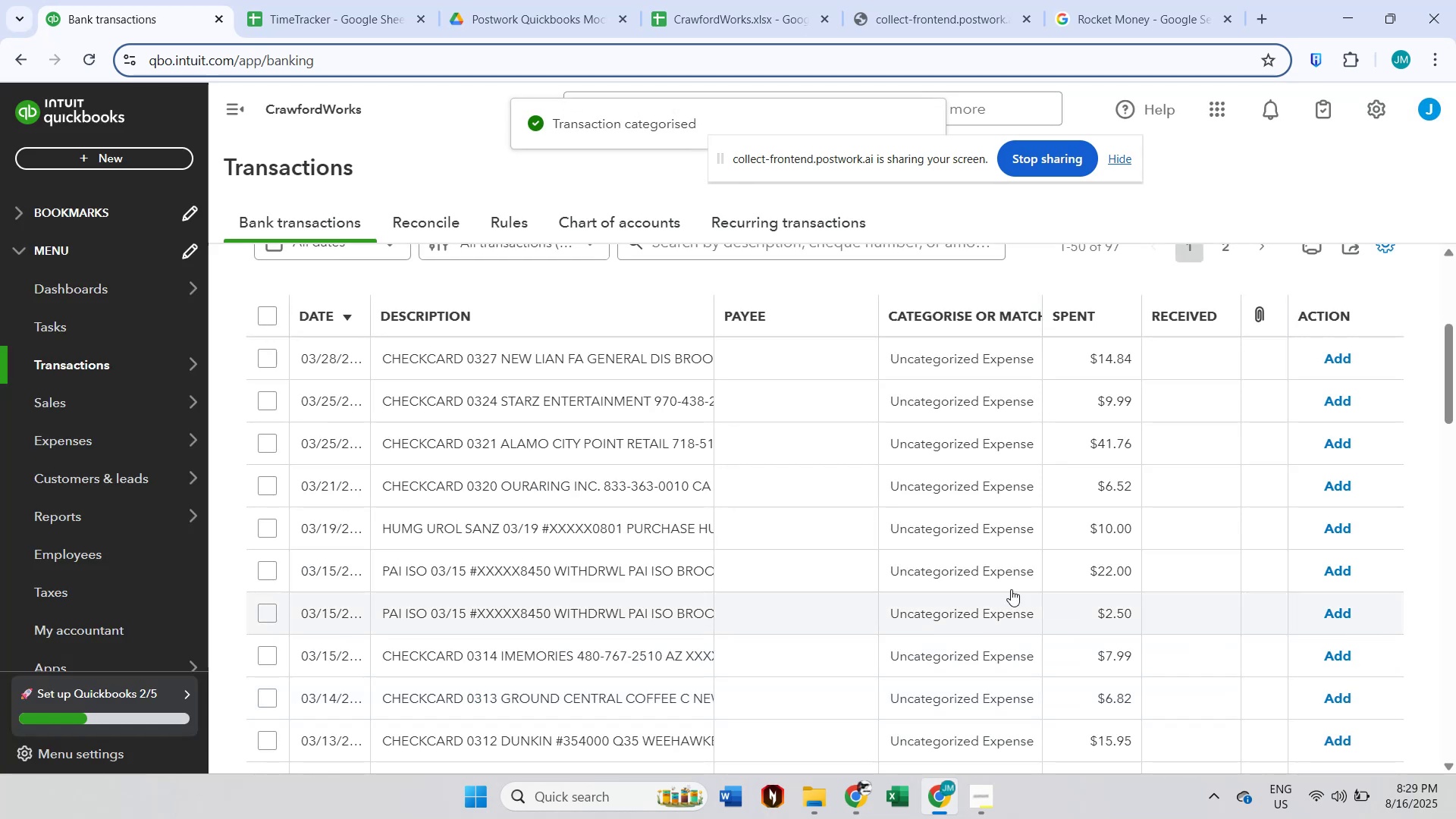 
scroll: coordinate [679, 504], scroll_direction: up, amount: 1.0
 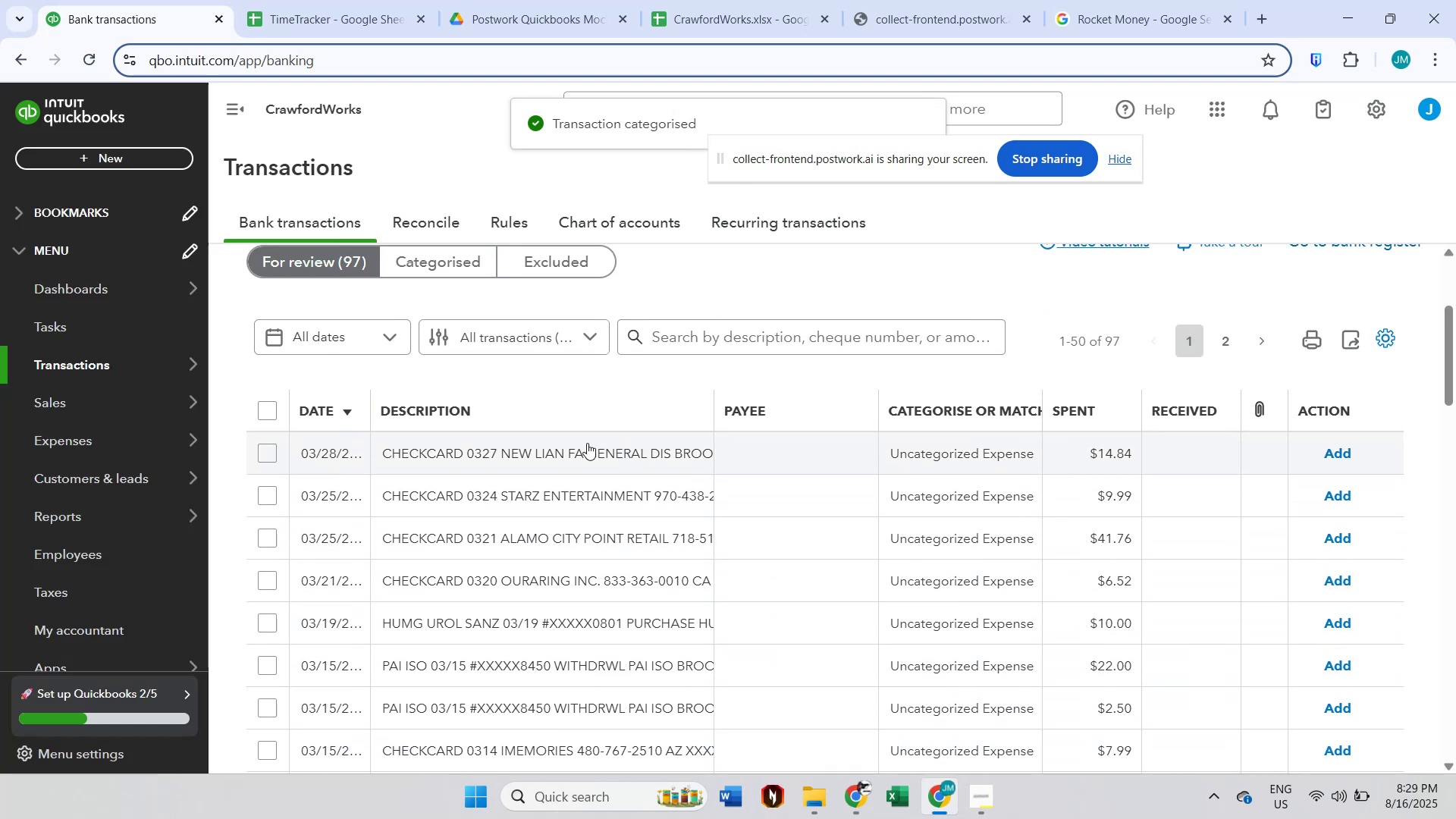 
left_click([583, 445])
 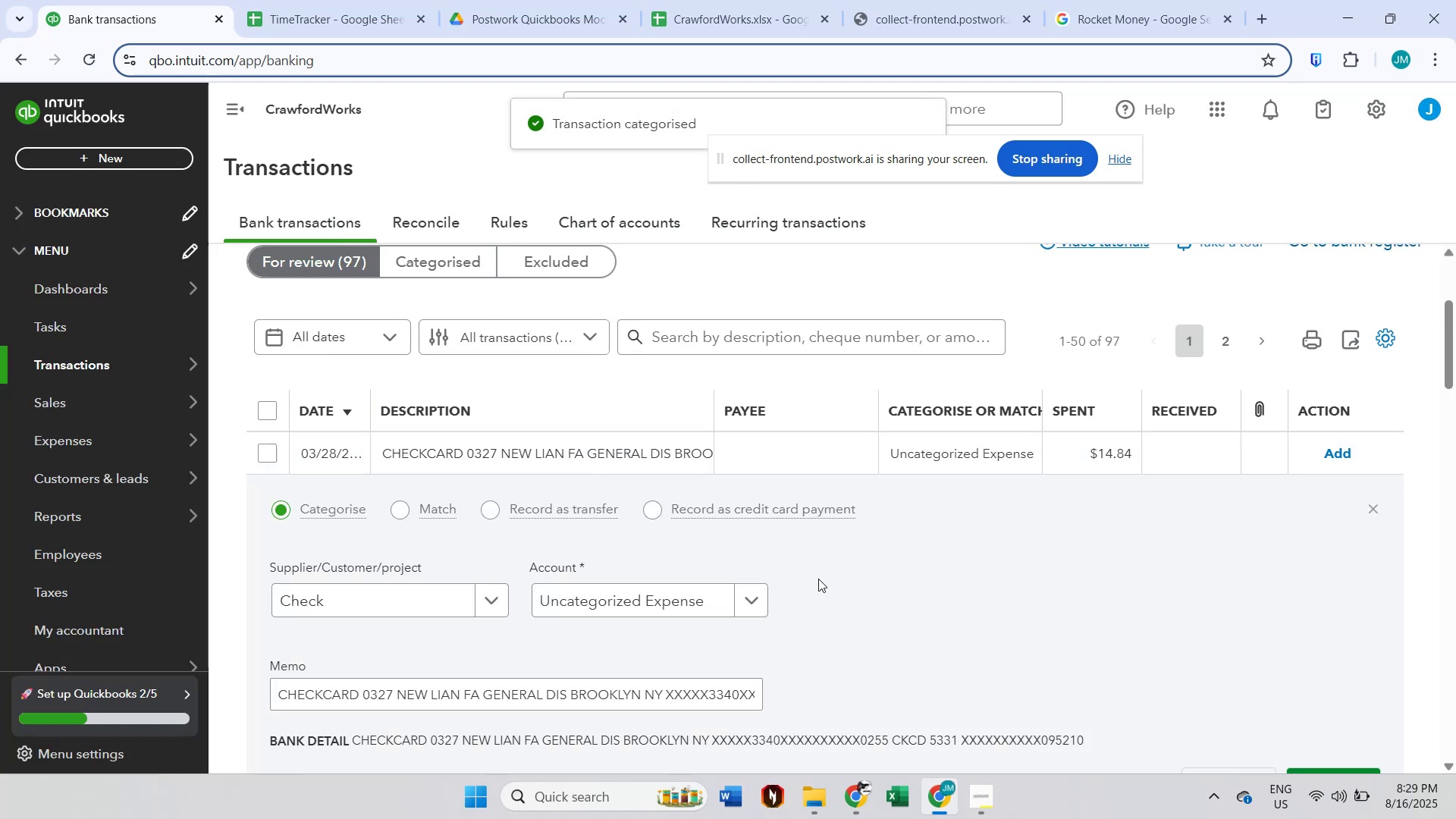 
scroll: coordinate [809, 579], scroll_direction: down, amount: 1.0
 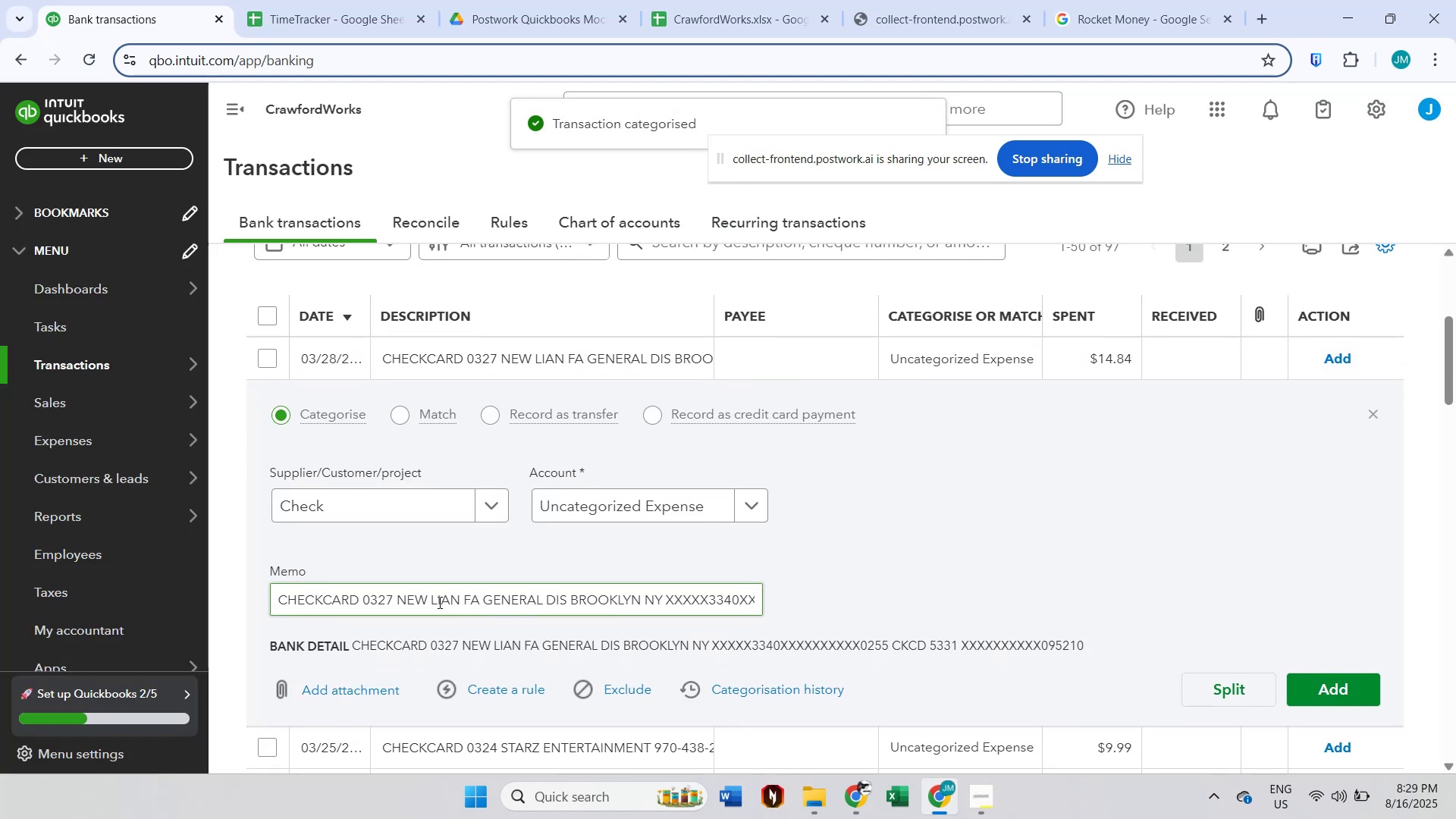 
double_click([419, 601])
 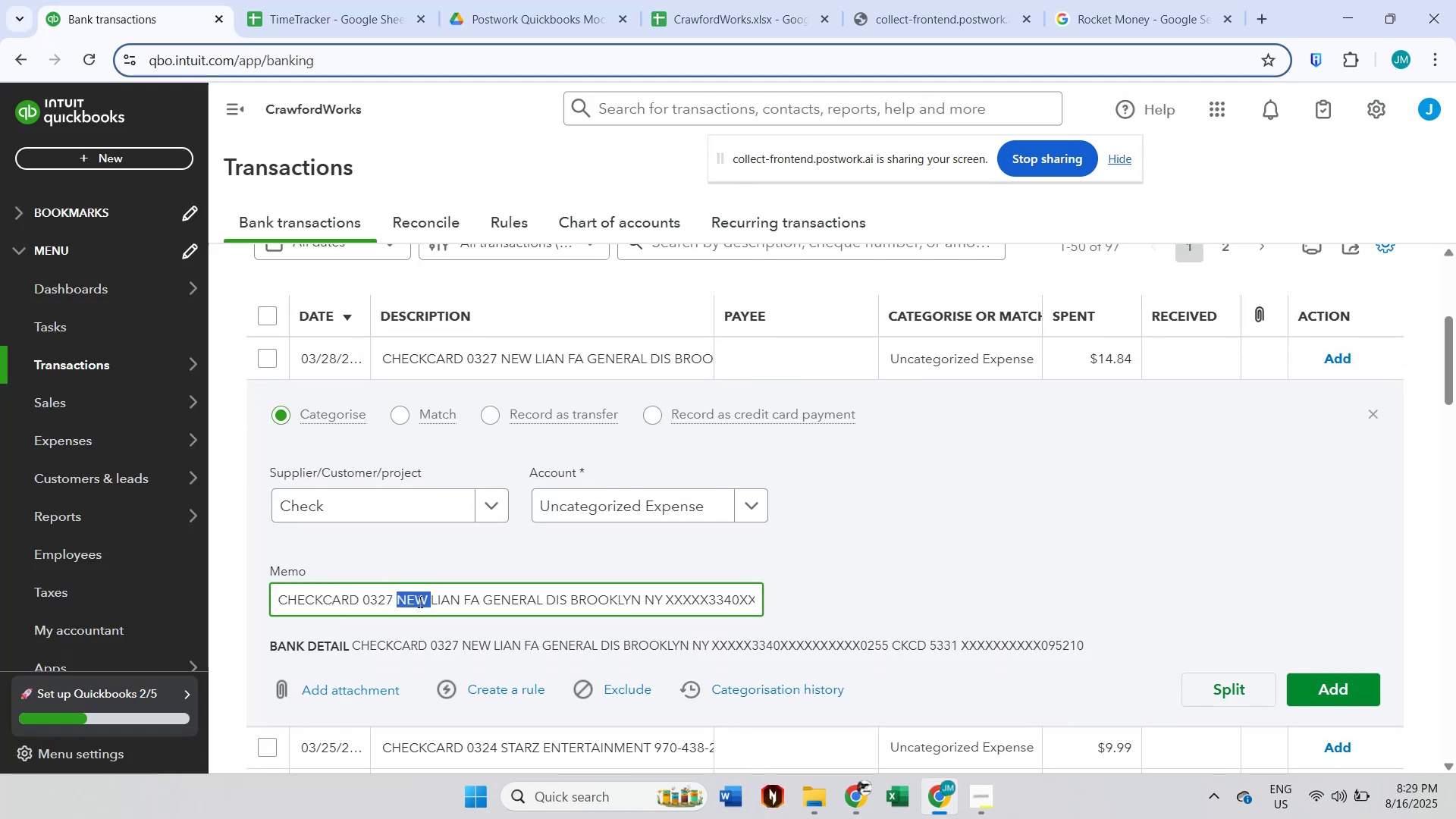 
hold_key(key=ShiftLeft, duration=1.5)
 